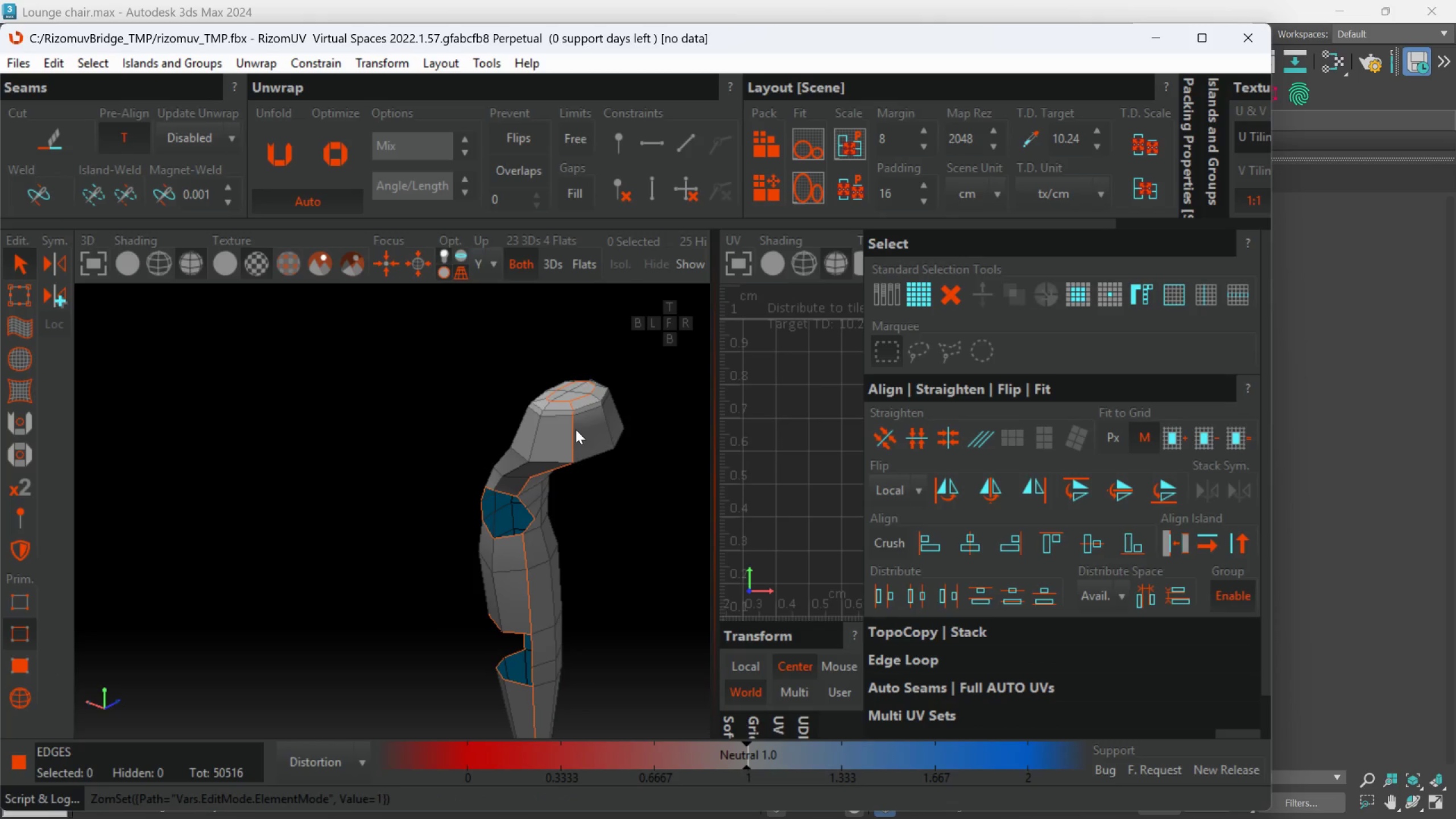 
double_click([574, 429])
 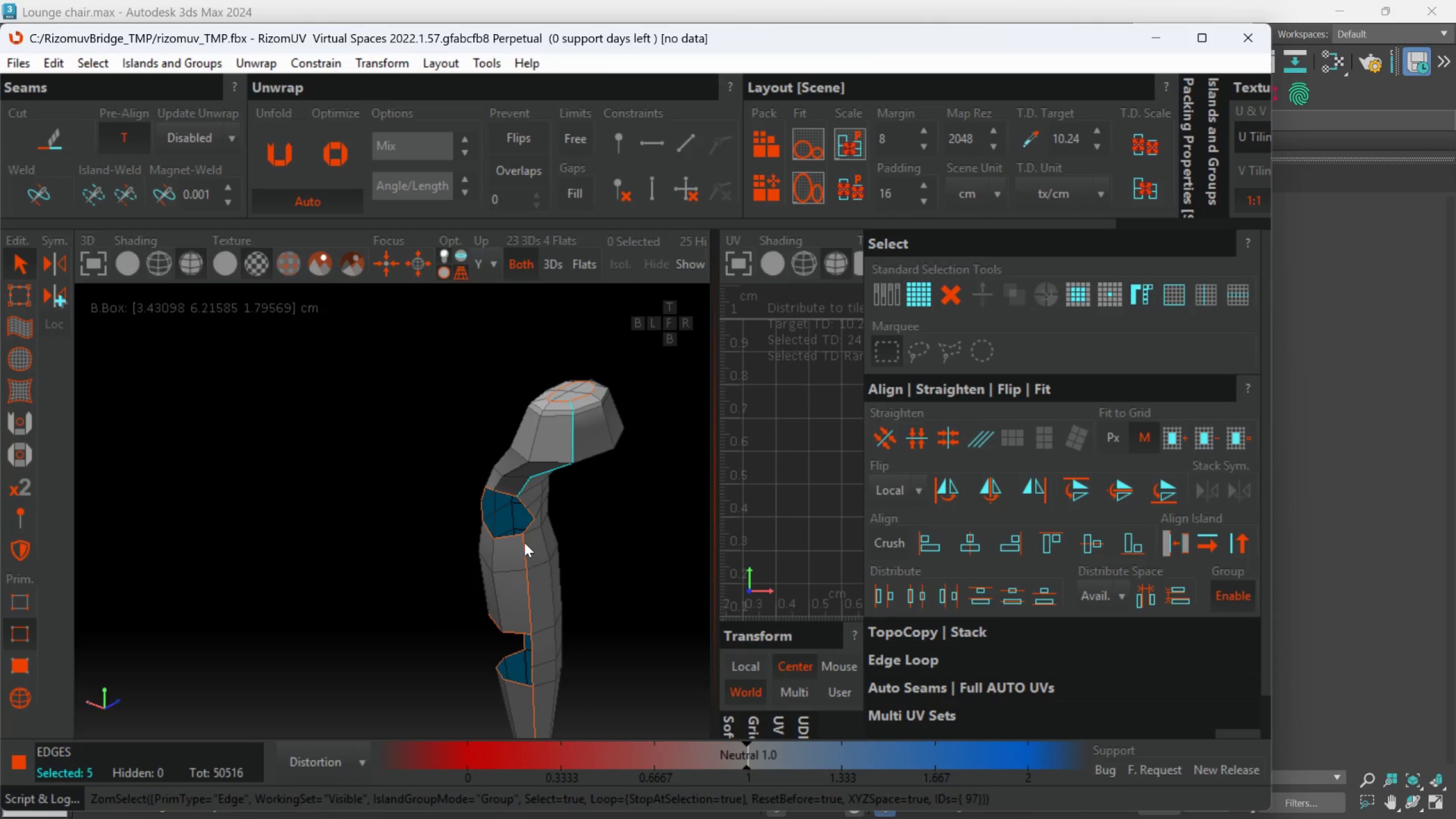 
hold_key(key=ControlLeft, duration=0.77)
double_click([525, 554])
 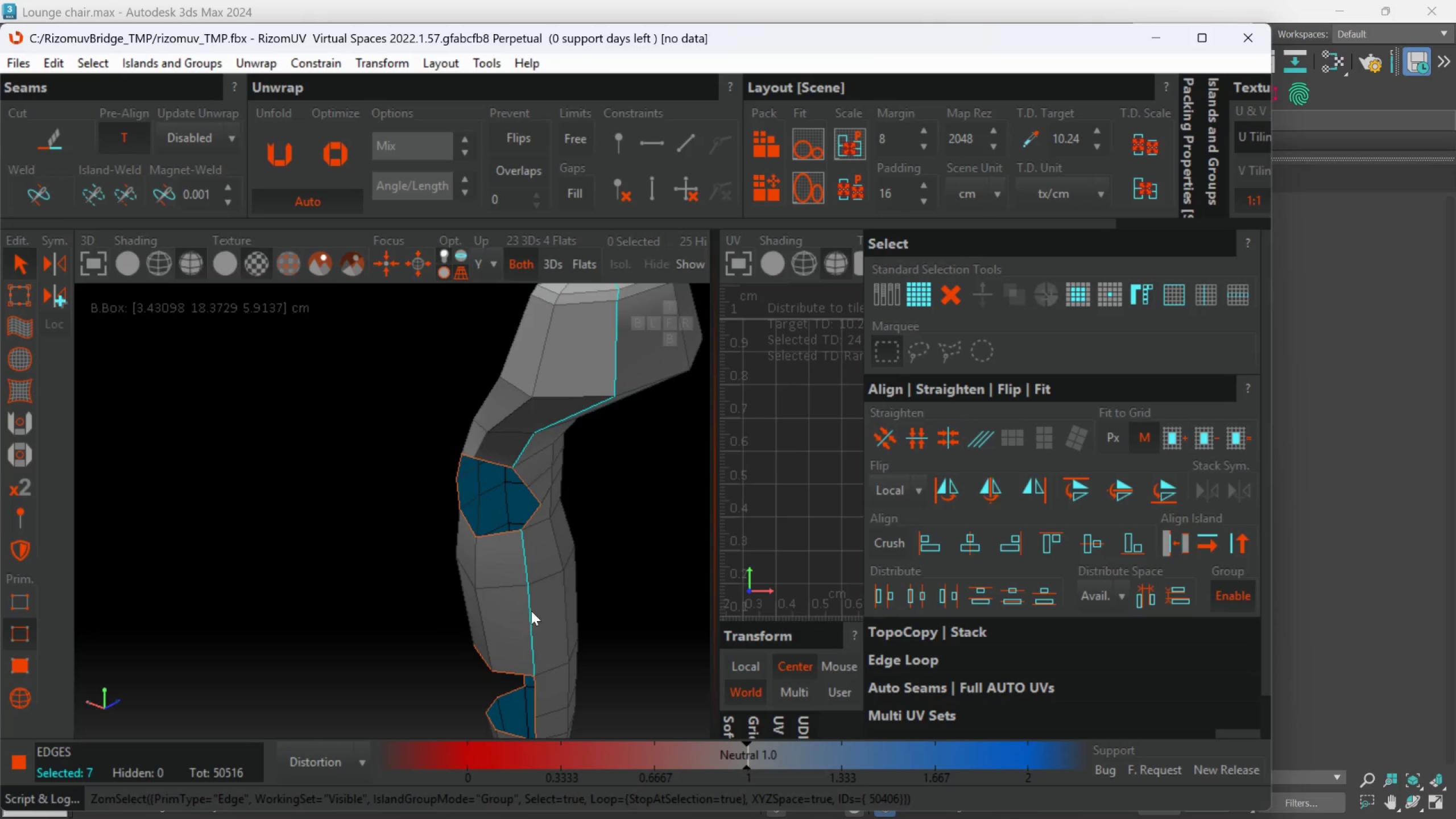 
scroll: coordinate [524, 541], scroll_direction: up, amount: 1.0
 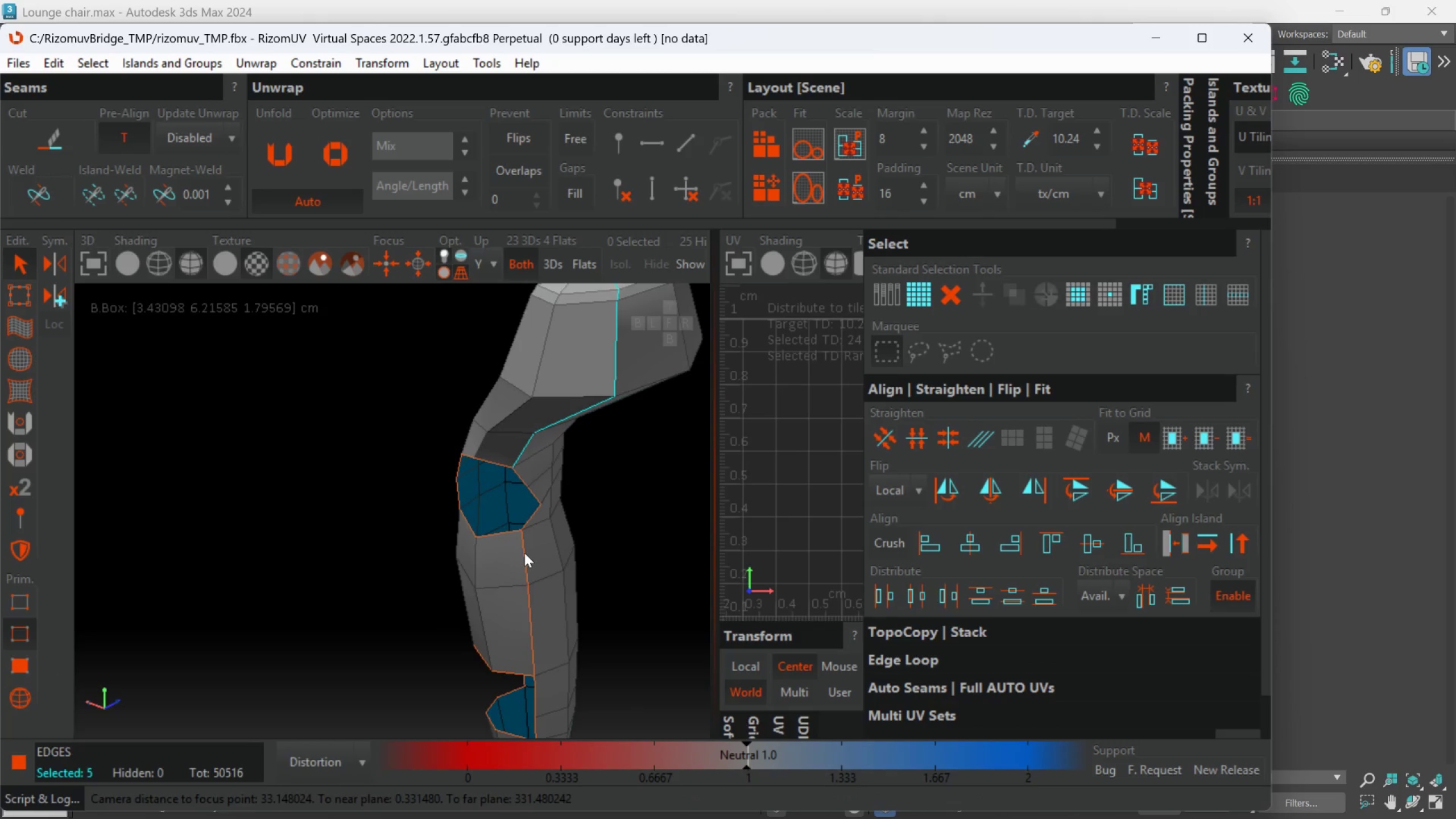 
scroll: coordinate [531, 636], scroll_direction: down, amount: 1.0
 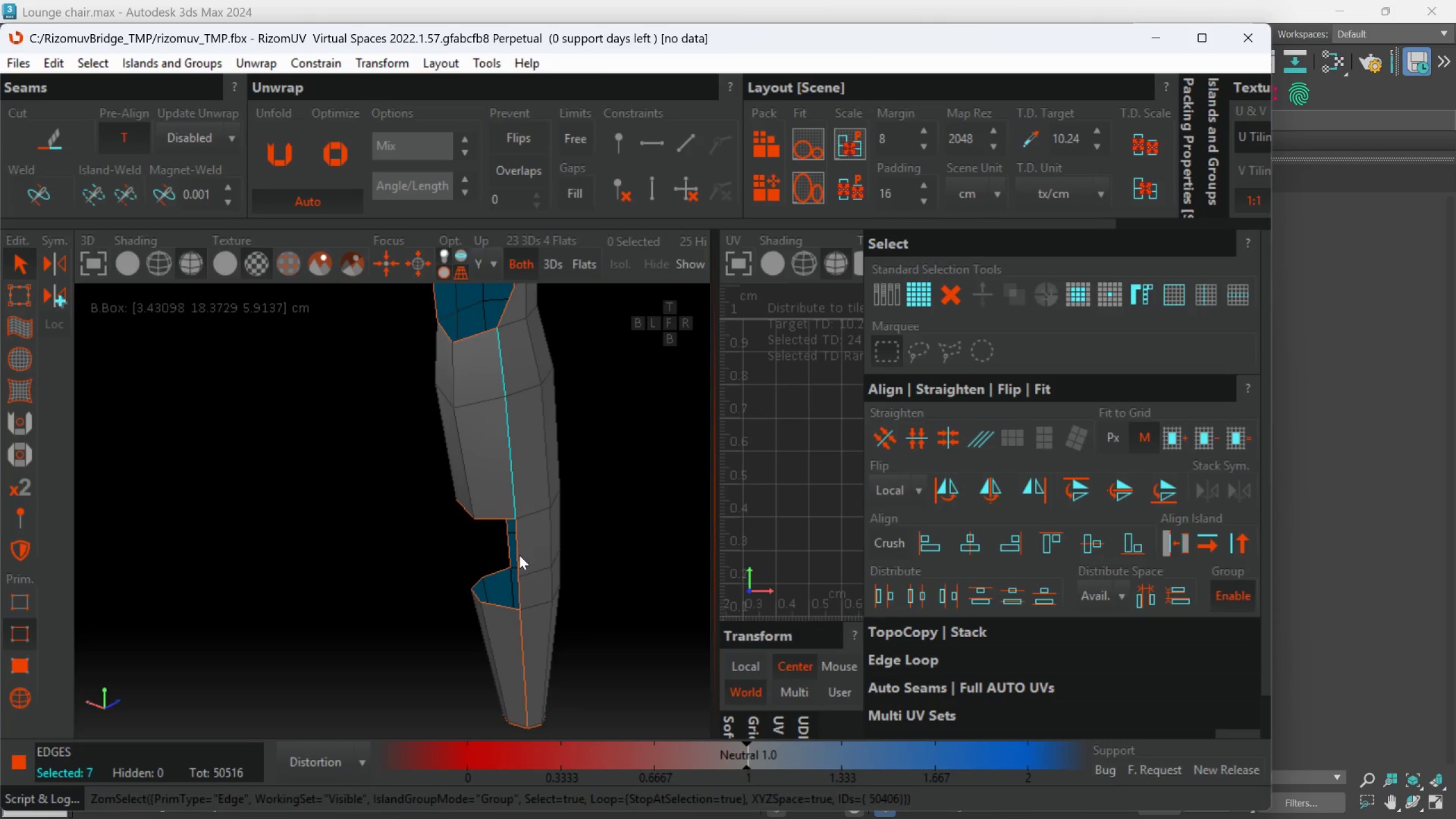 
hold_key(key=ControlLeft, duration=0.81)
double_click([519, 555])
 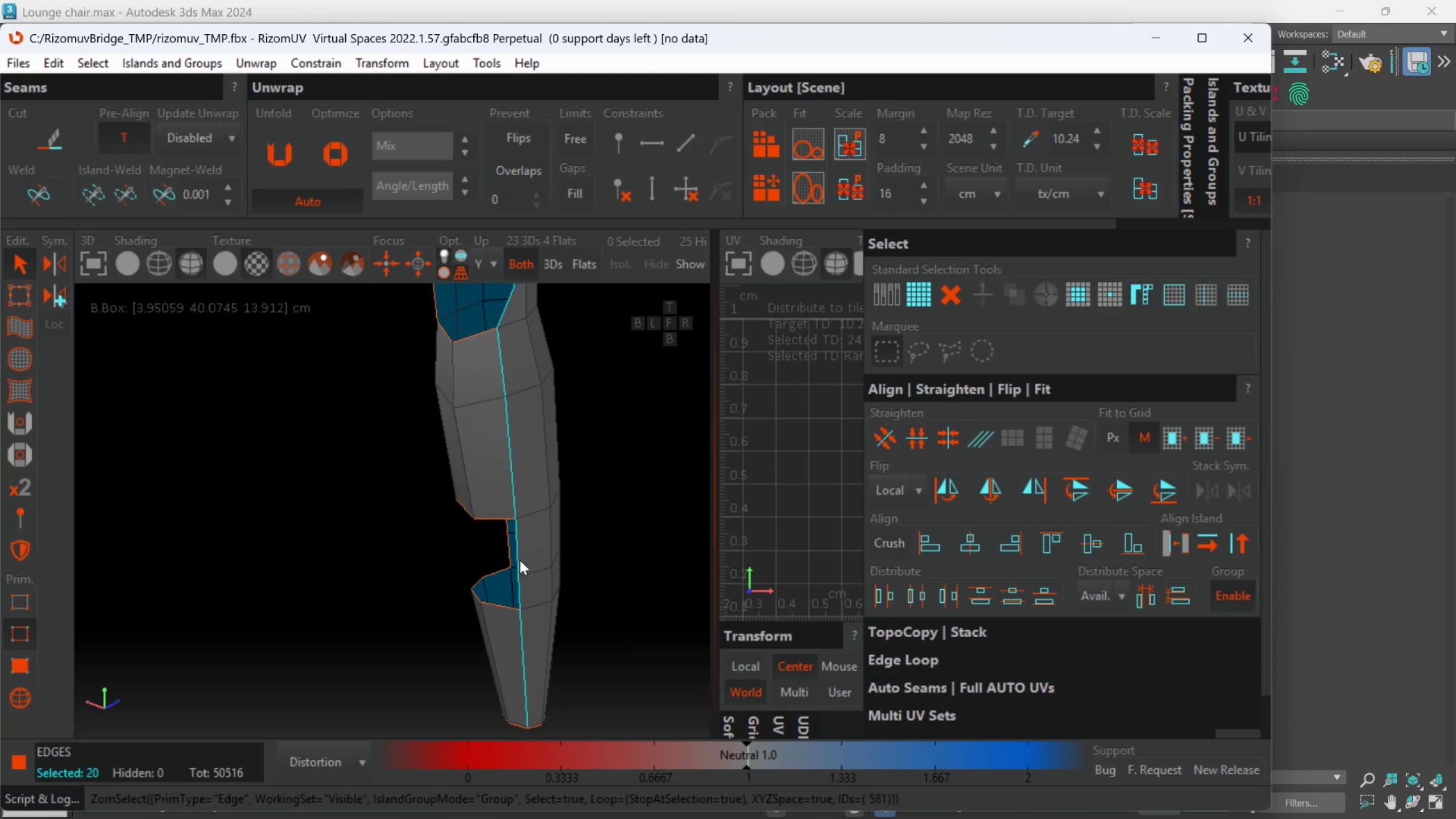 
key(W)
 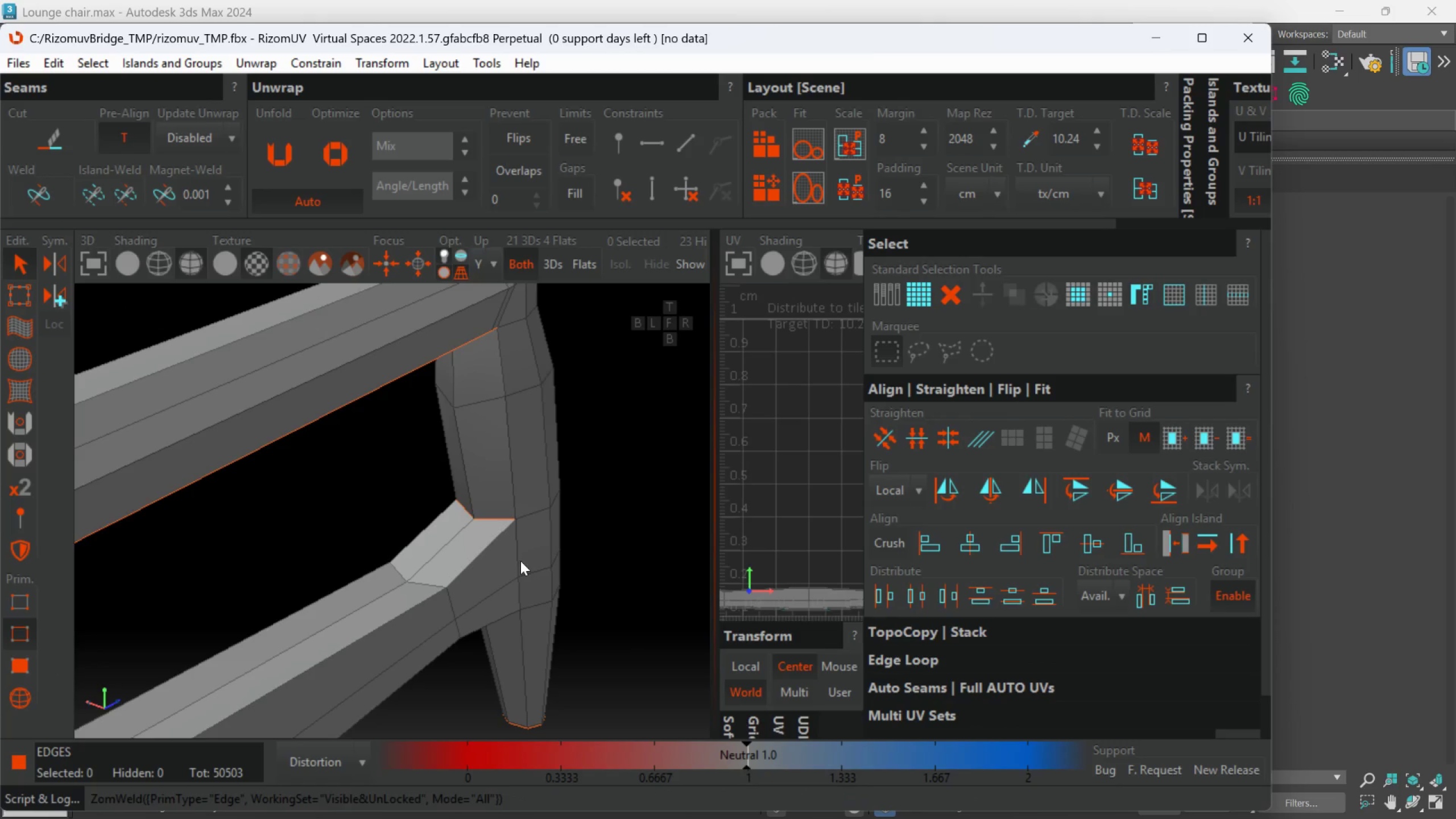 
scroll: coordinate [521, 561], scroll_direction: down, amount: 3.0
 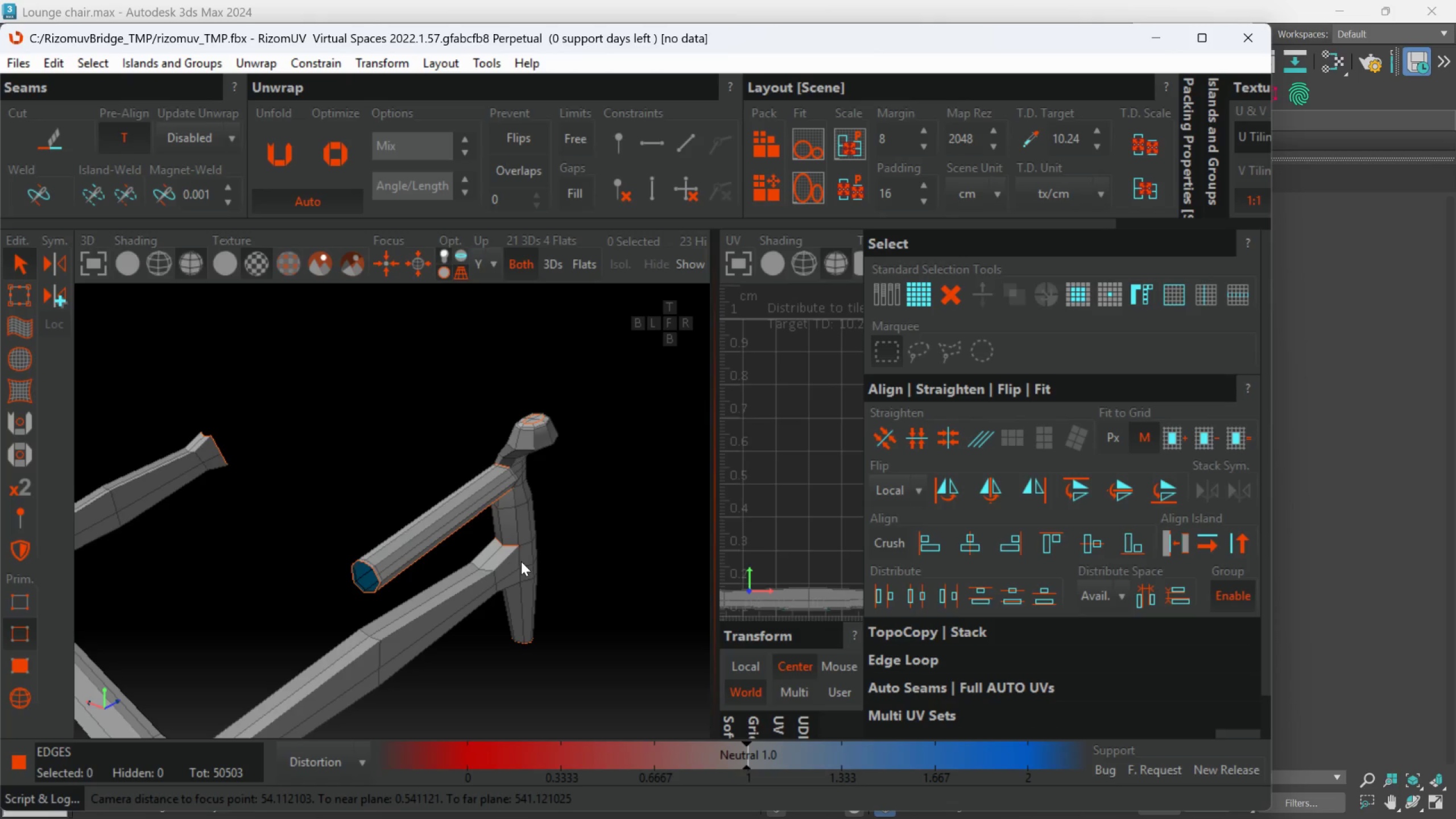 
key(Control+Z)
 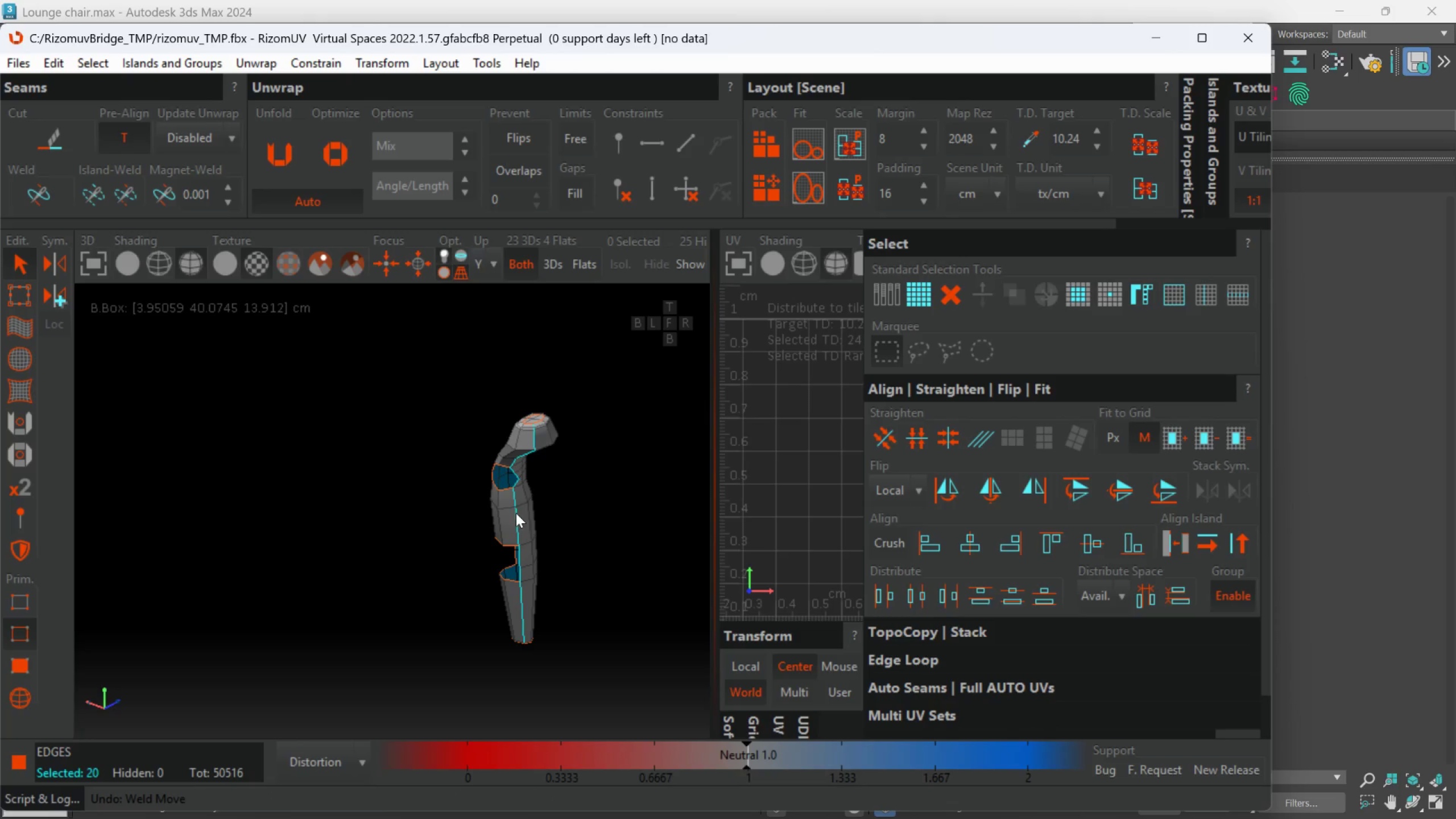 
hold_key(key=AltLeft, duration=0.53)
 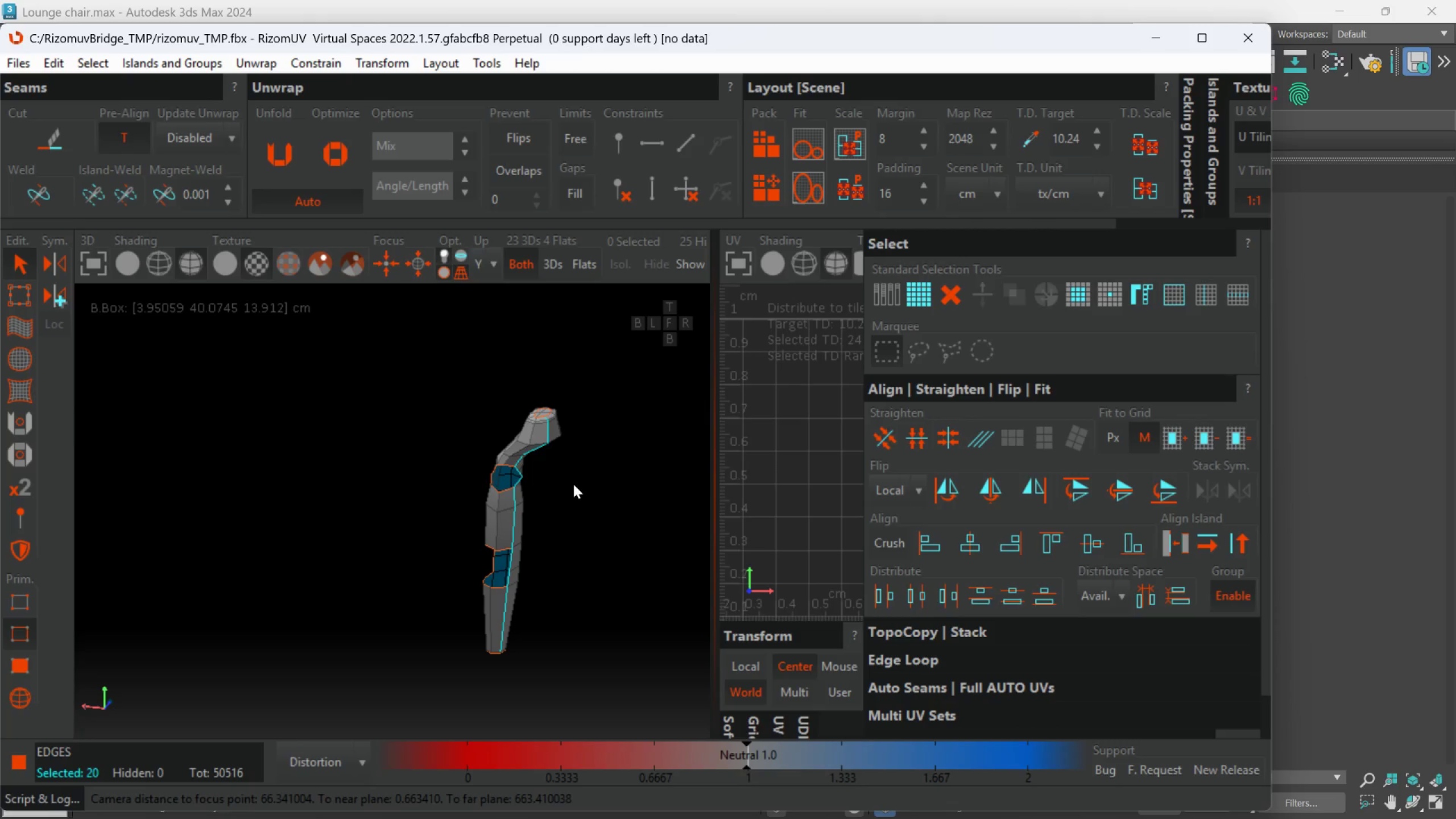 
key(W)
 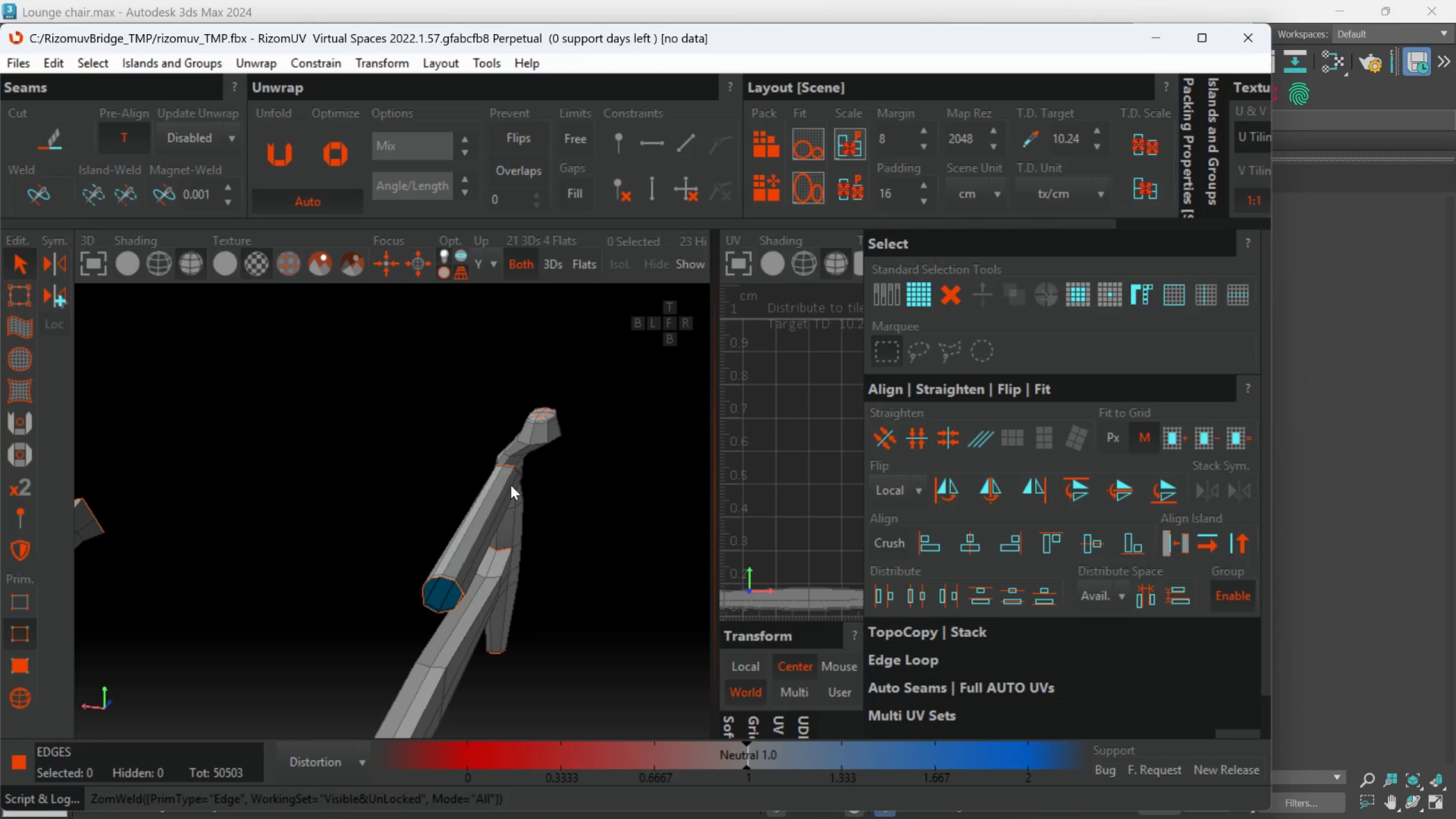 
hold_key(key=AltLeft, duration=0.59)
 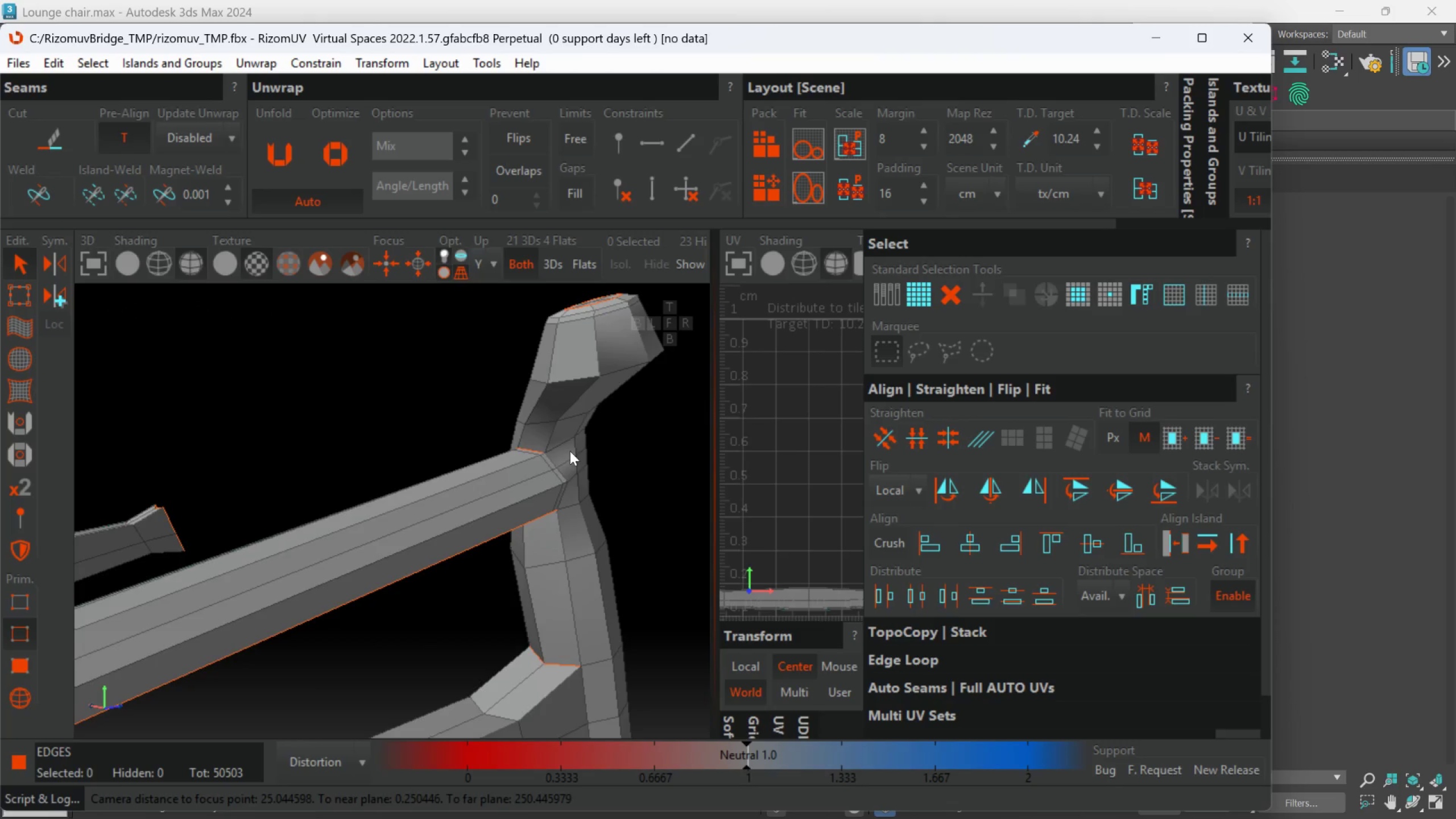 
scroll: coordinate [512, 481], scroll_direction: up, amount: 2.0
 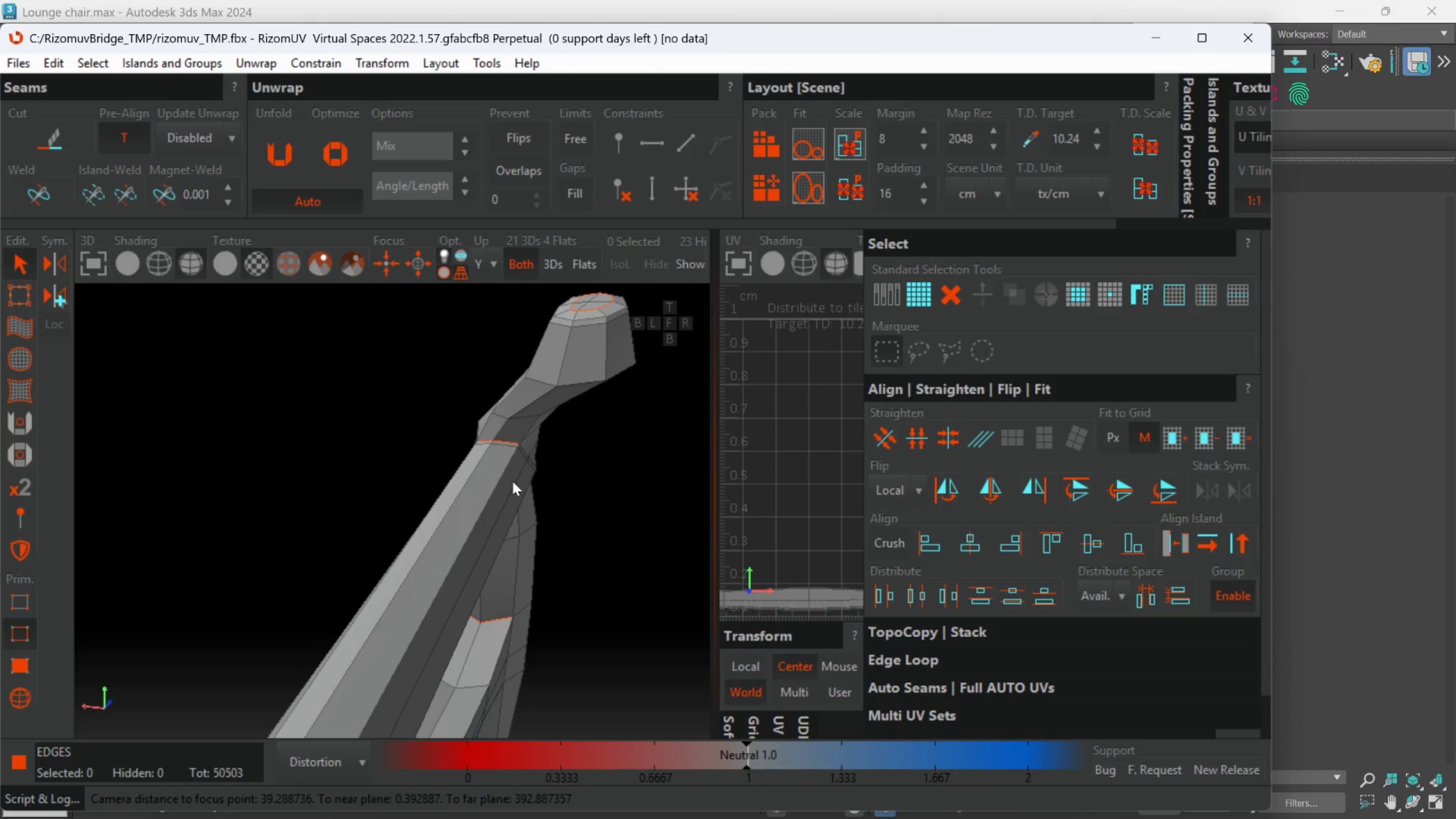 
hold_key(key=AltLeft, duration=0.62)
 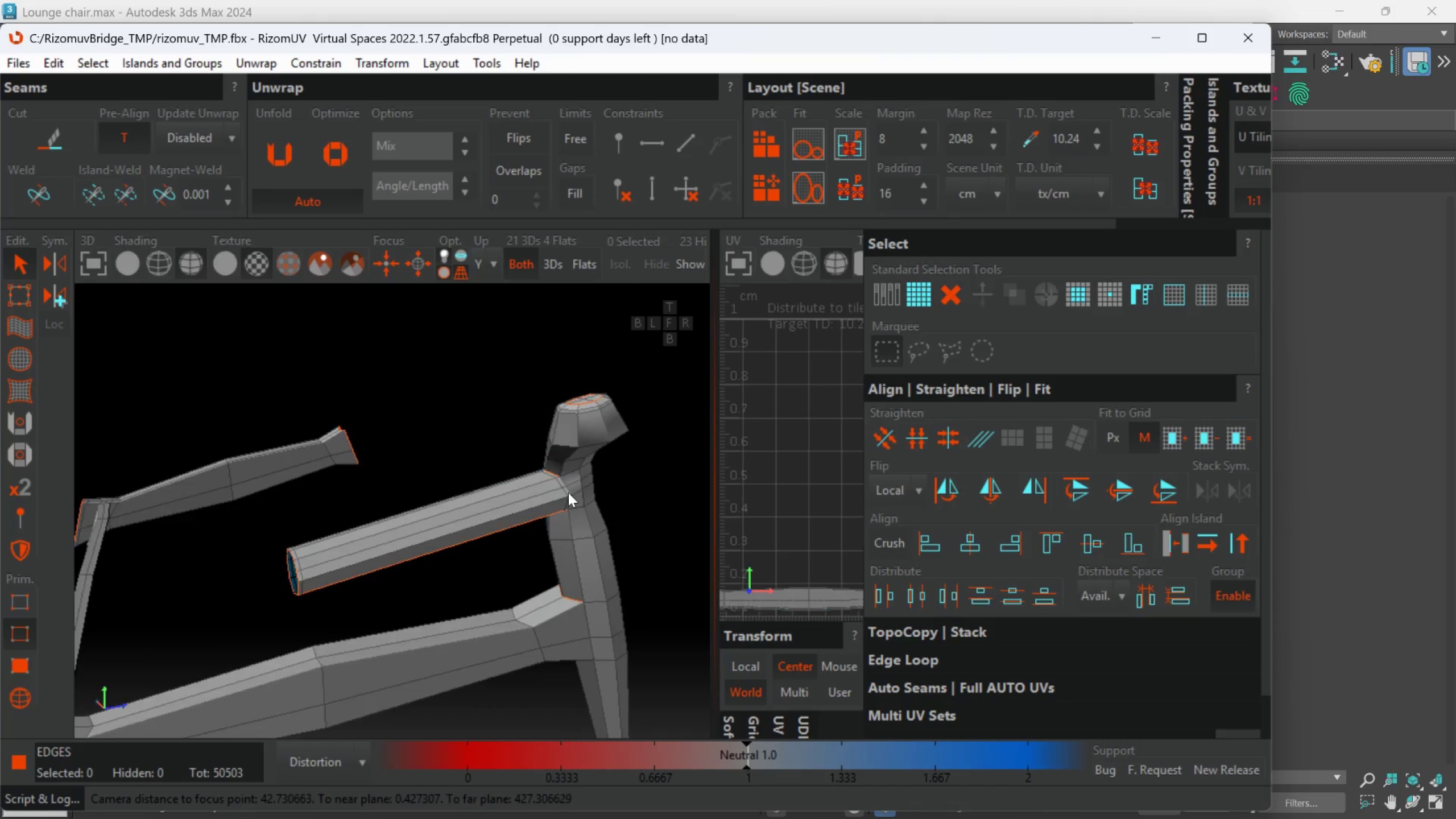 
scroll: coordinate [573, 453], scroll_direction: down, amount: 2.0
 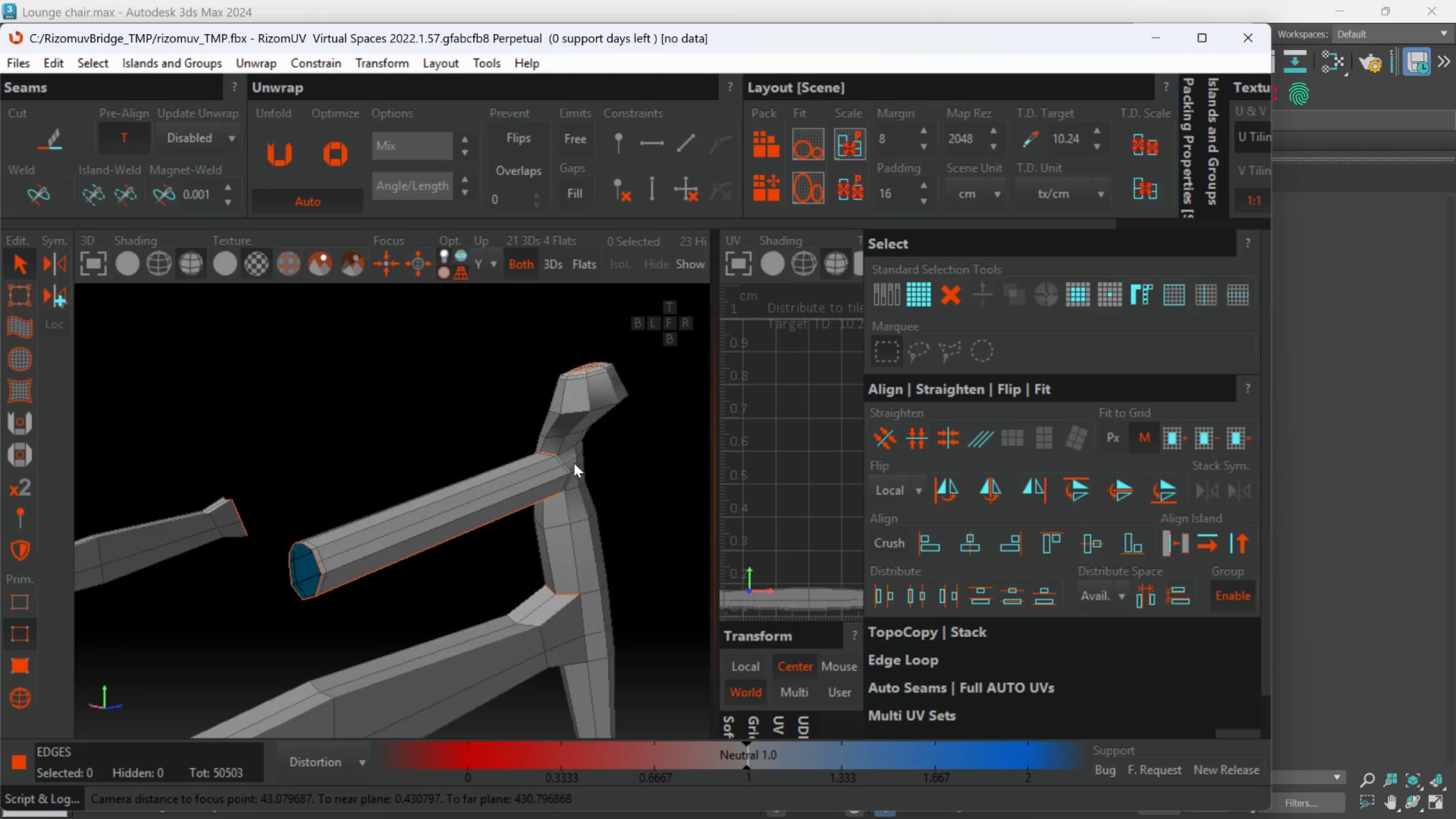 
scroll: coordinate [576, 492], scroll_direction: up, amount: 3.0
 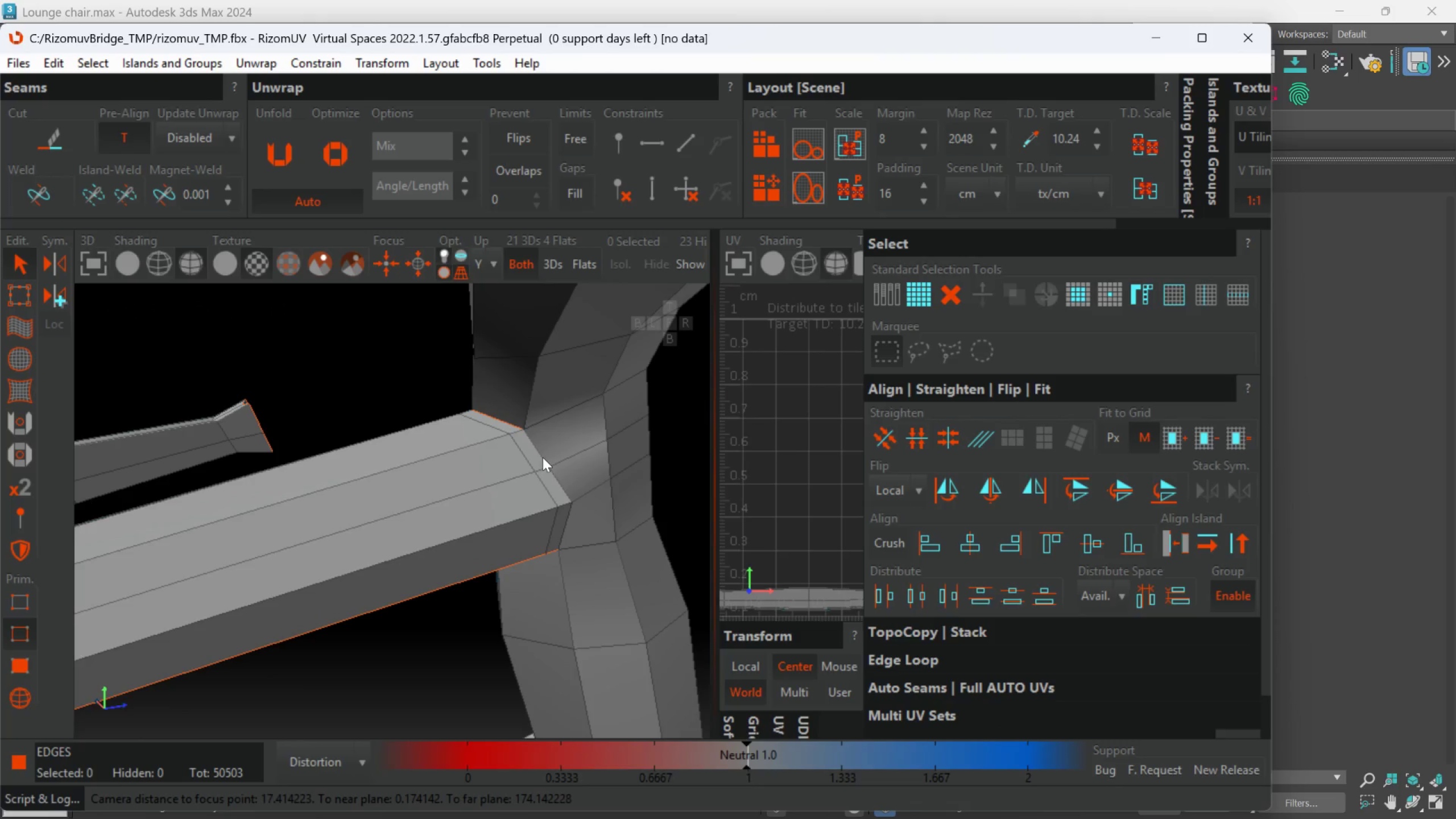 
double_click([543, 457])
 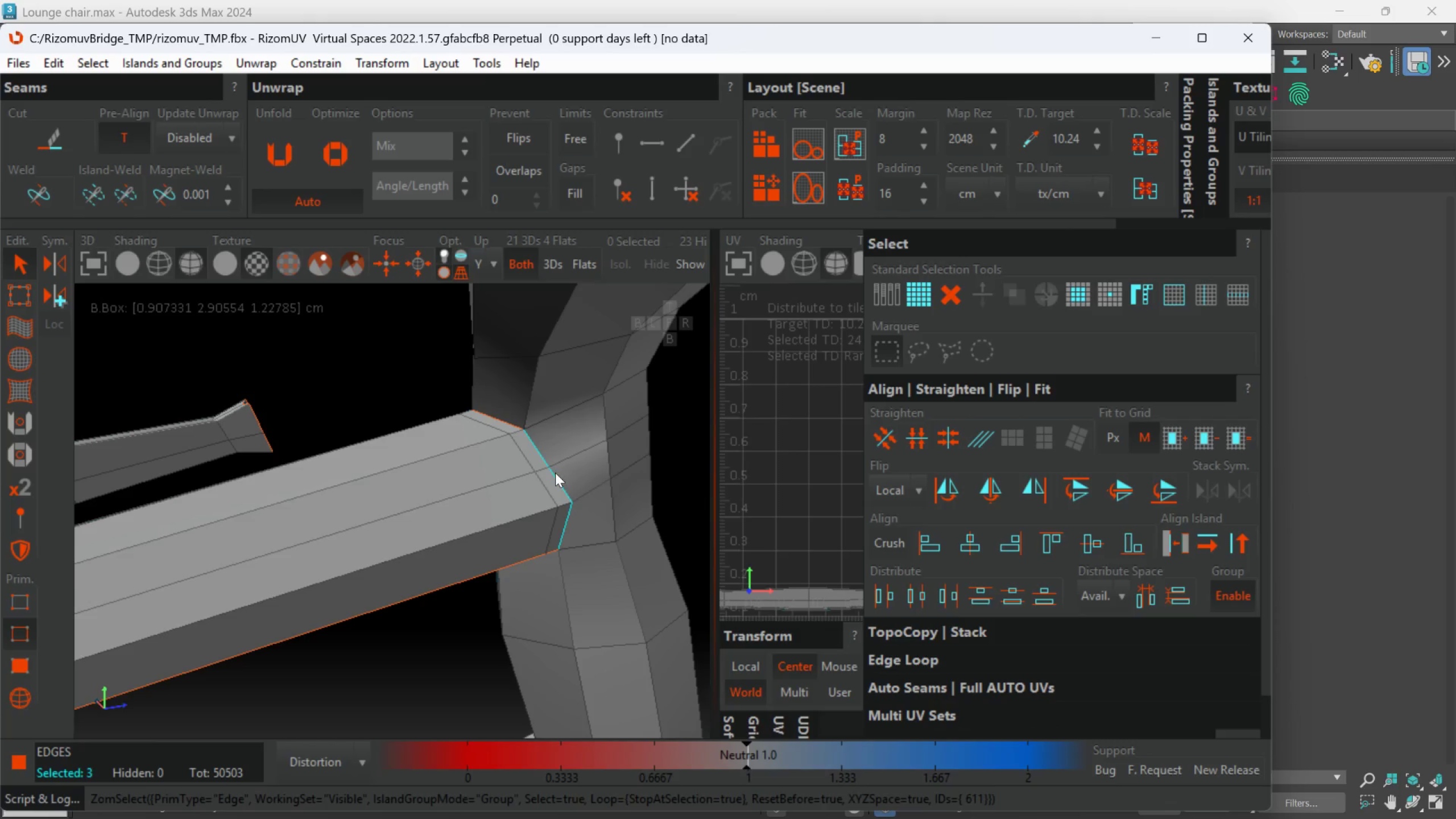 
key(C)
 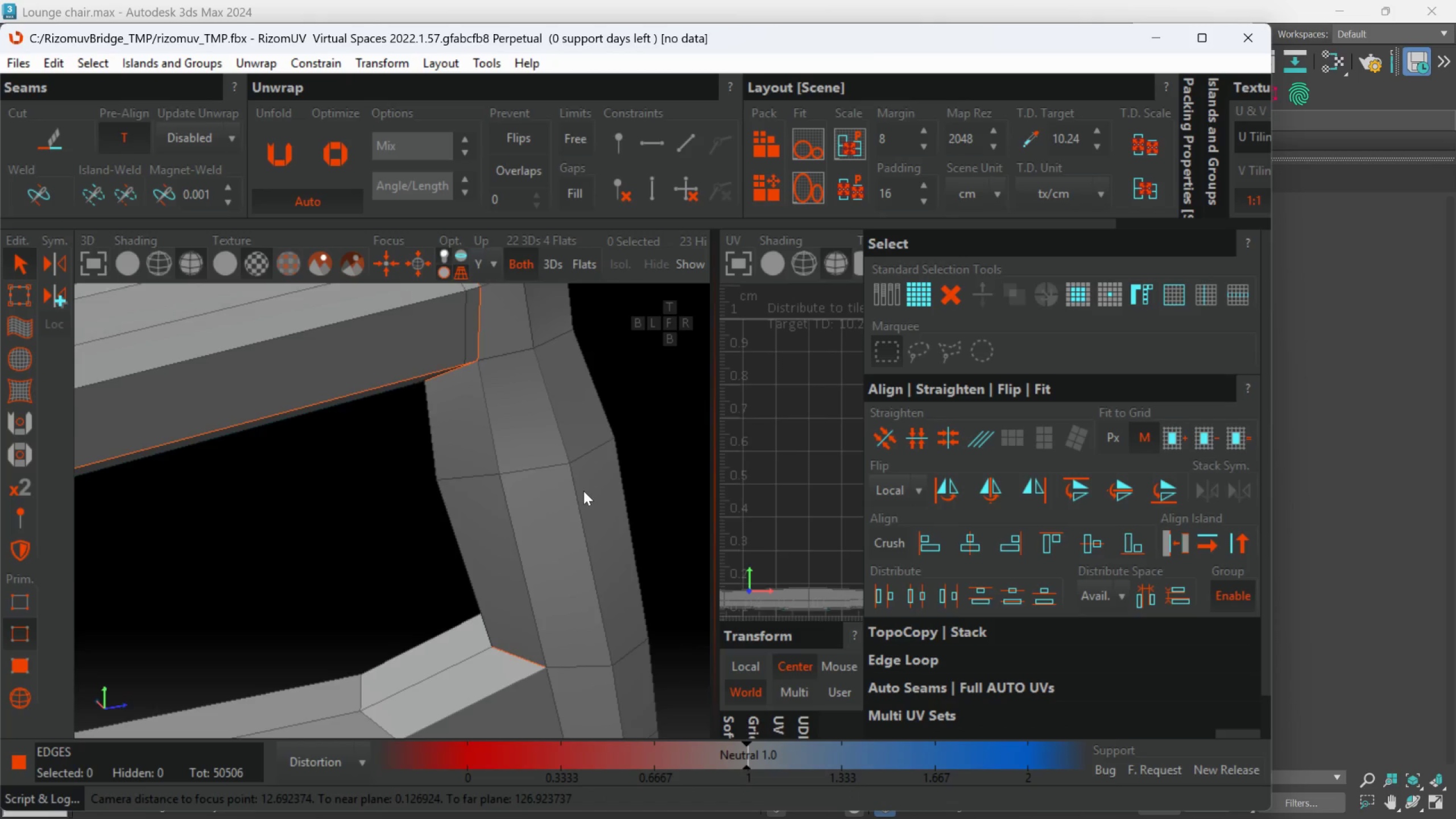 
left_click([566, 605])
 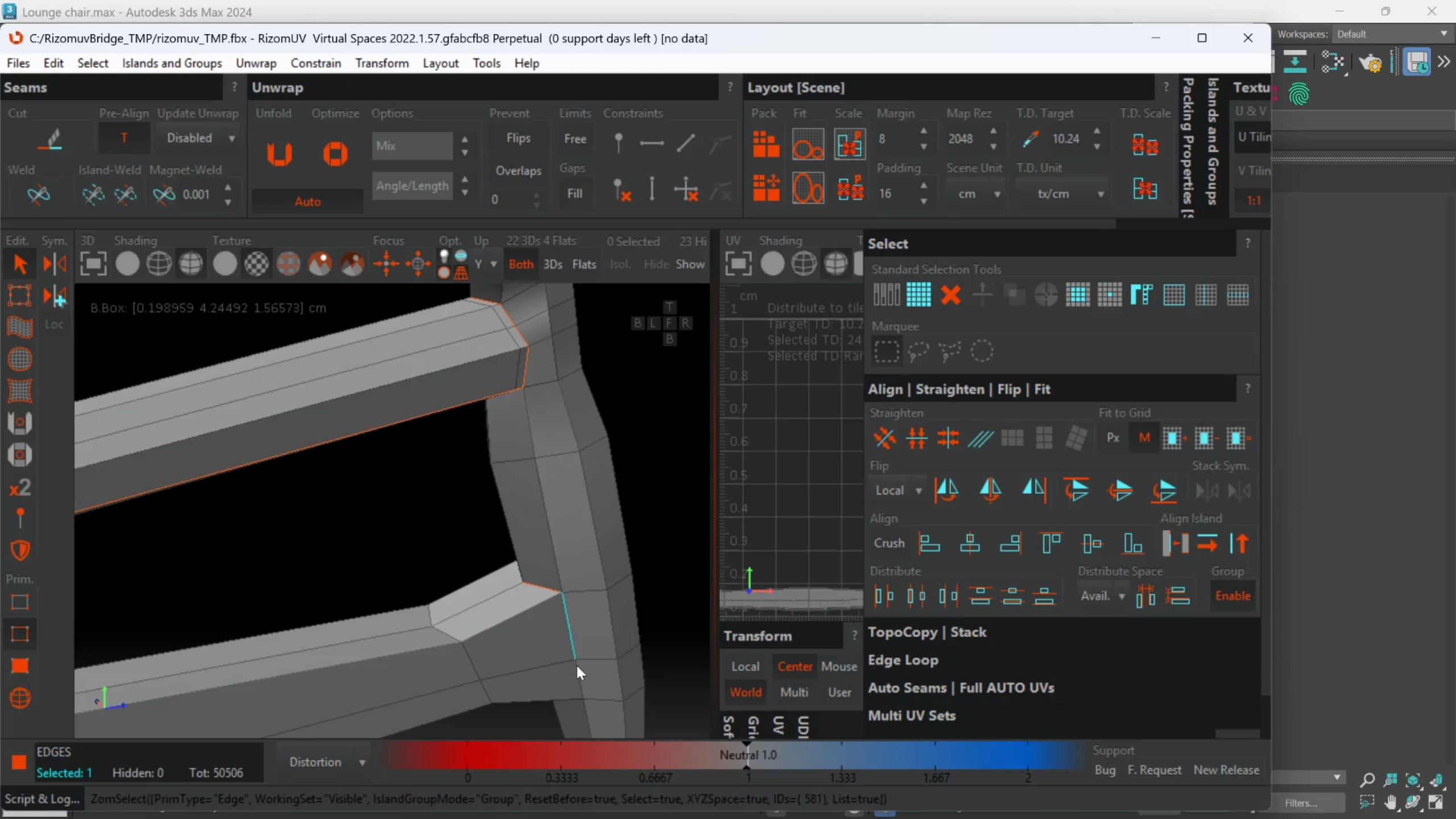 
scroll: coordinate [567, 601], scroll_direction: down, amount: 2.0
 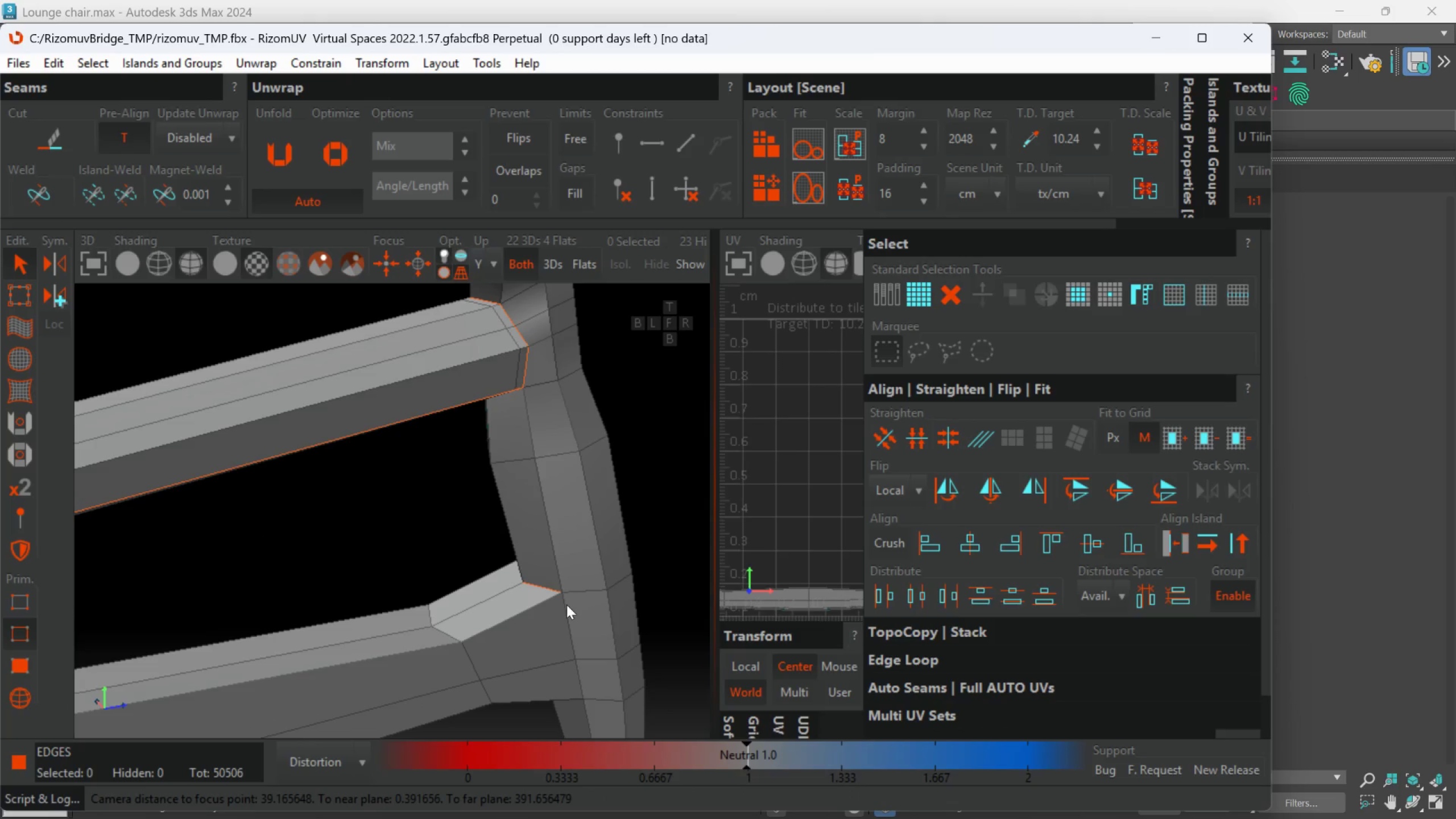 
hold_key(key=ControlLeft, duration=0.58)
left_click([579, 673])
 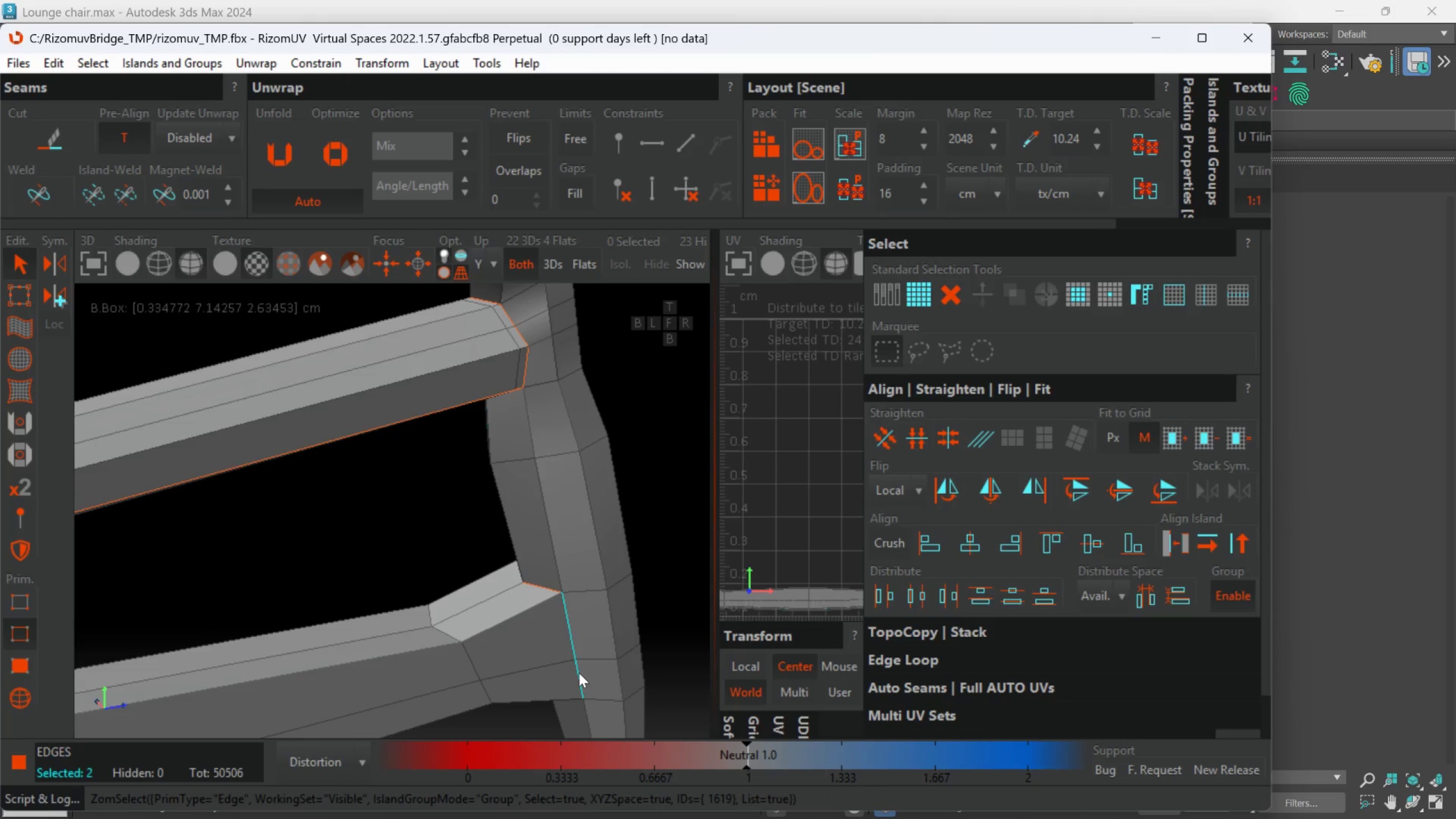 
hold_key(key=AltLeft, duration=0.84)
 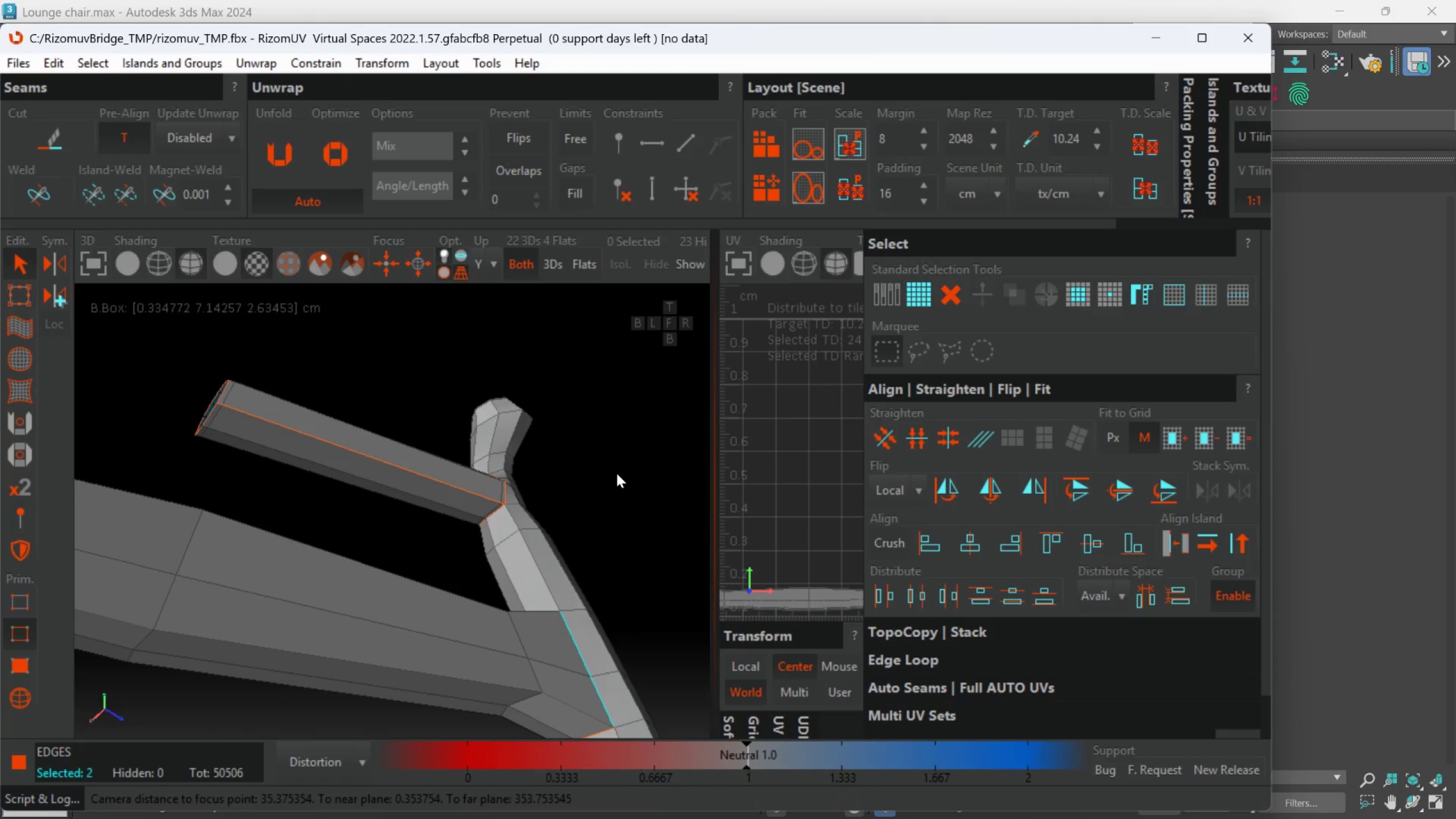 
scroll: coordinate [579, 671], scroll_direction: down, amount: 1.0
 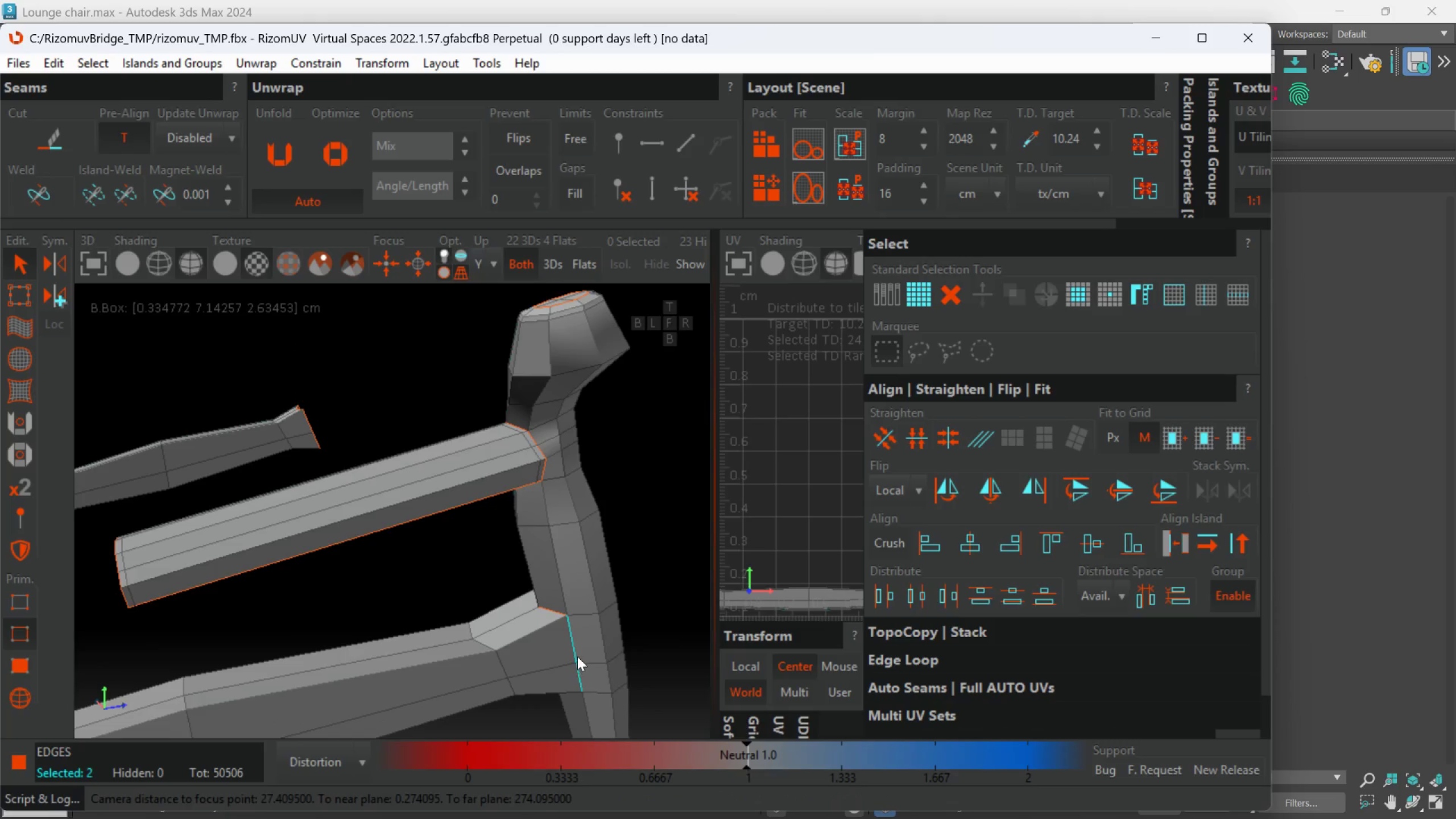 
hold_key(key=AltLeft, duration=1.8)
 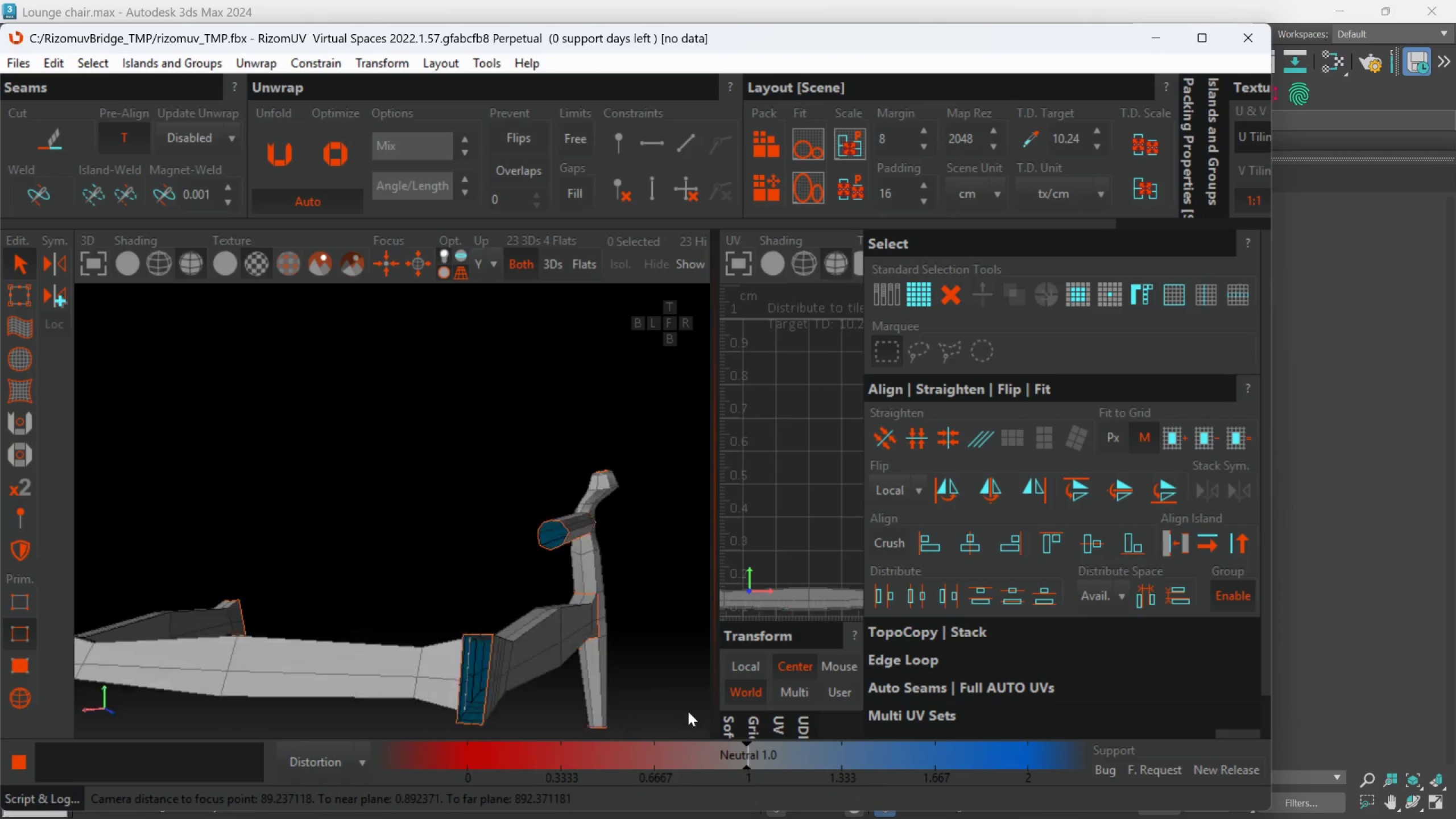 
key(C)
 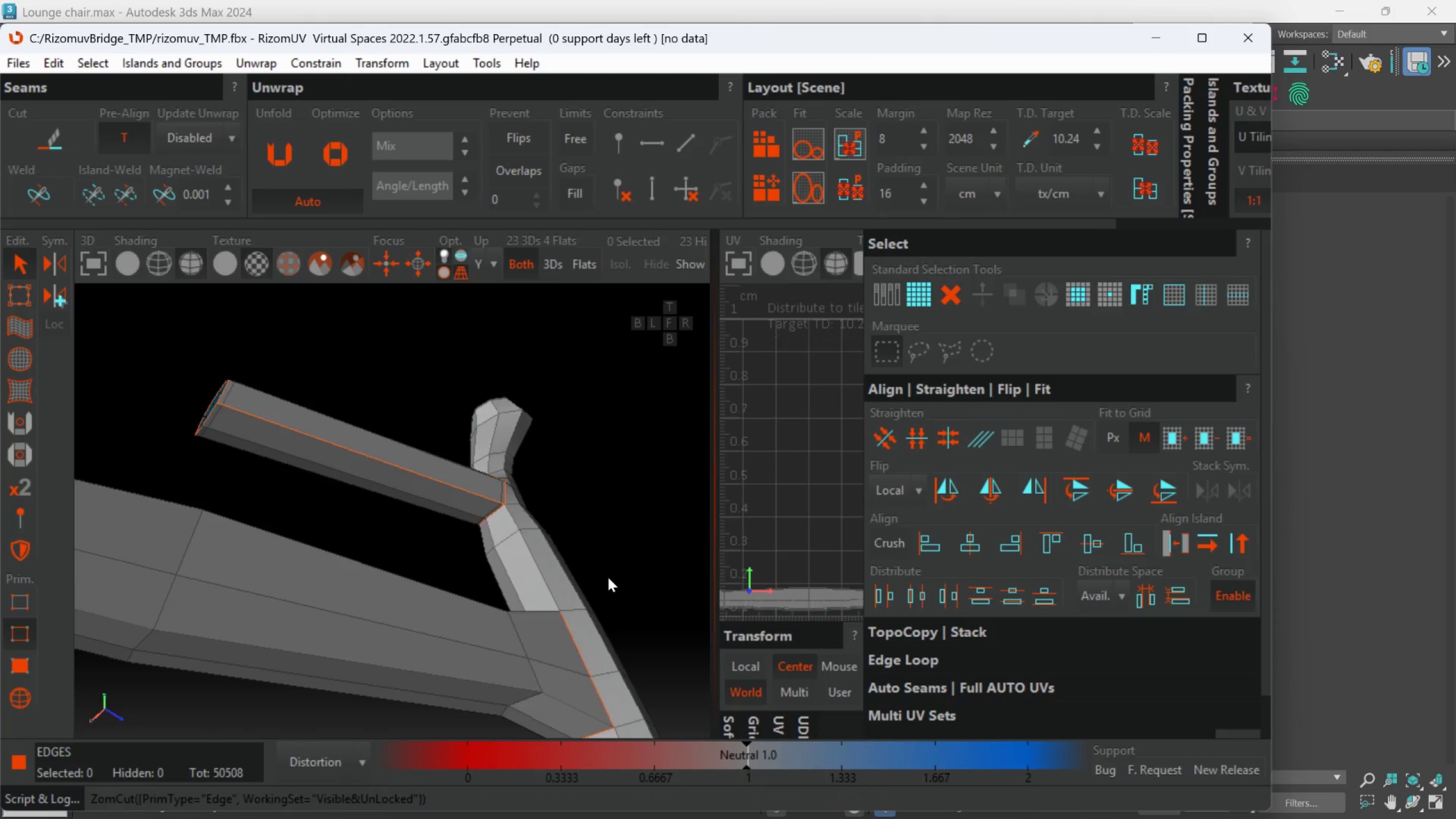 
hold_key(key=AltLeft, duration=0.83)
 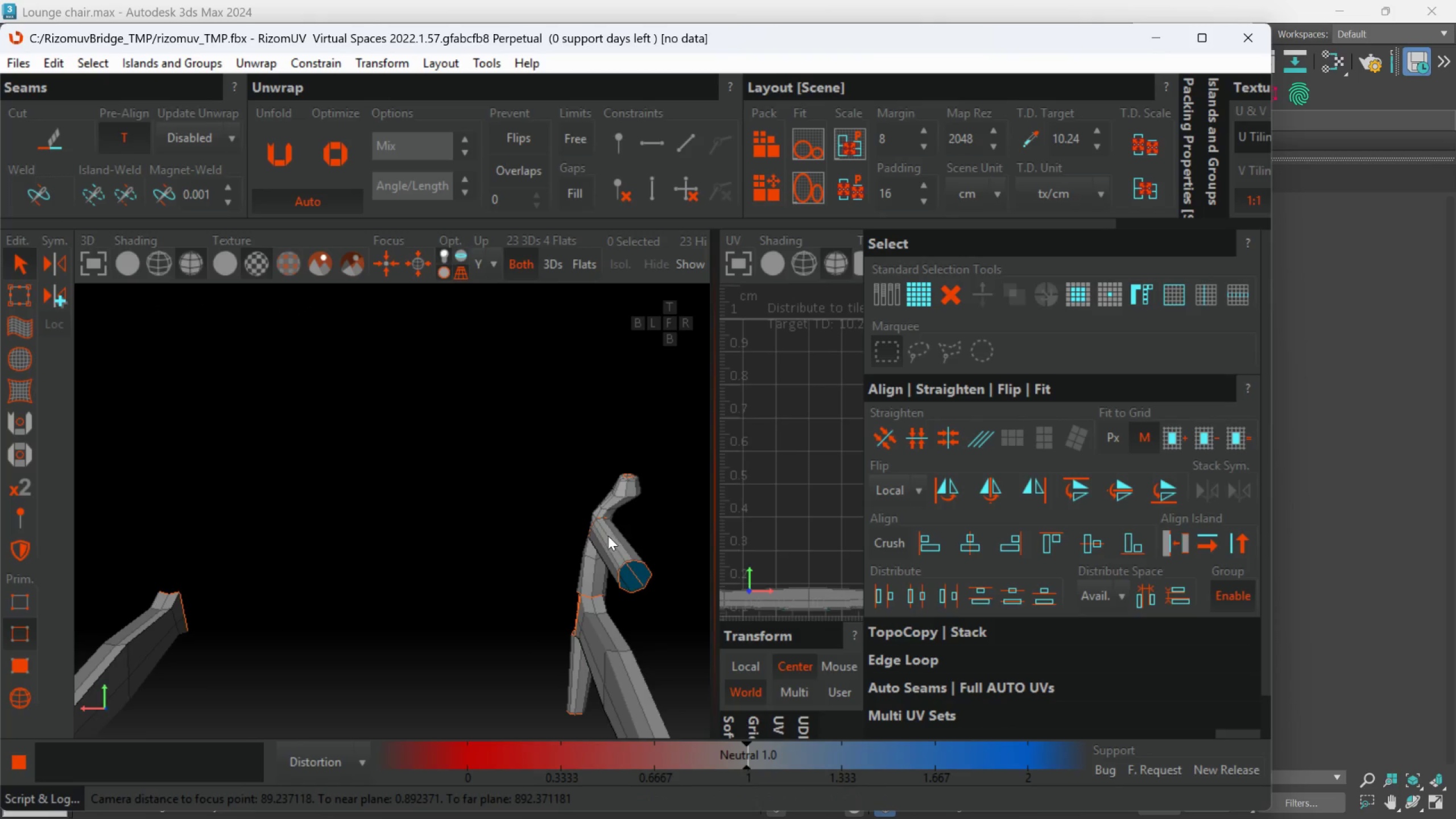 
scroll: coordinate [607, 582], scroll_direction: down, amount: 3.0
 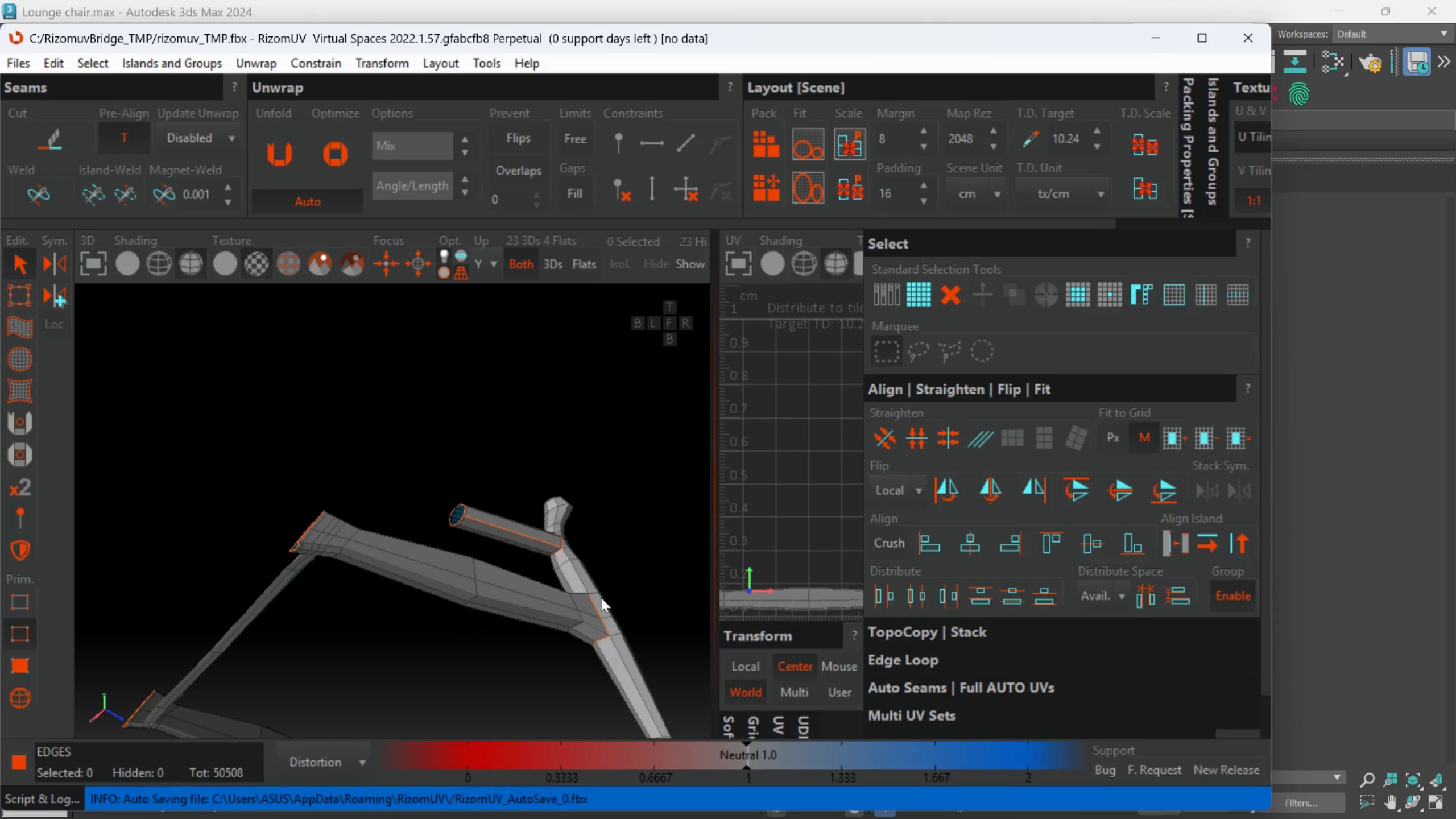 
hold_key(key=AltLeft, duration=0.73)
 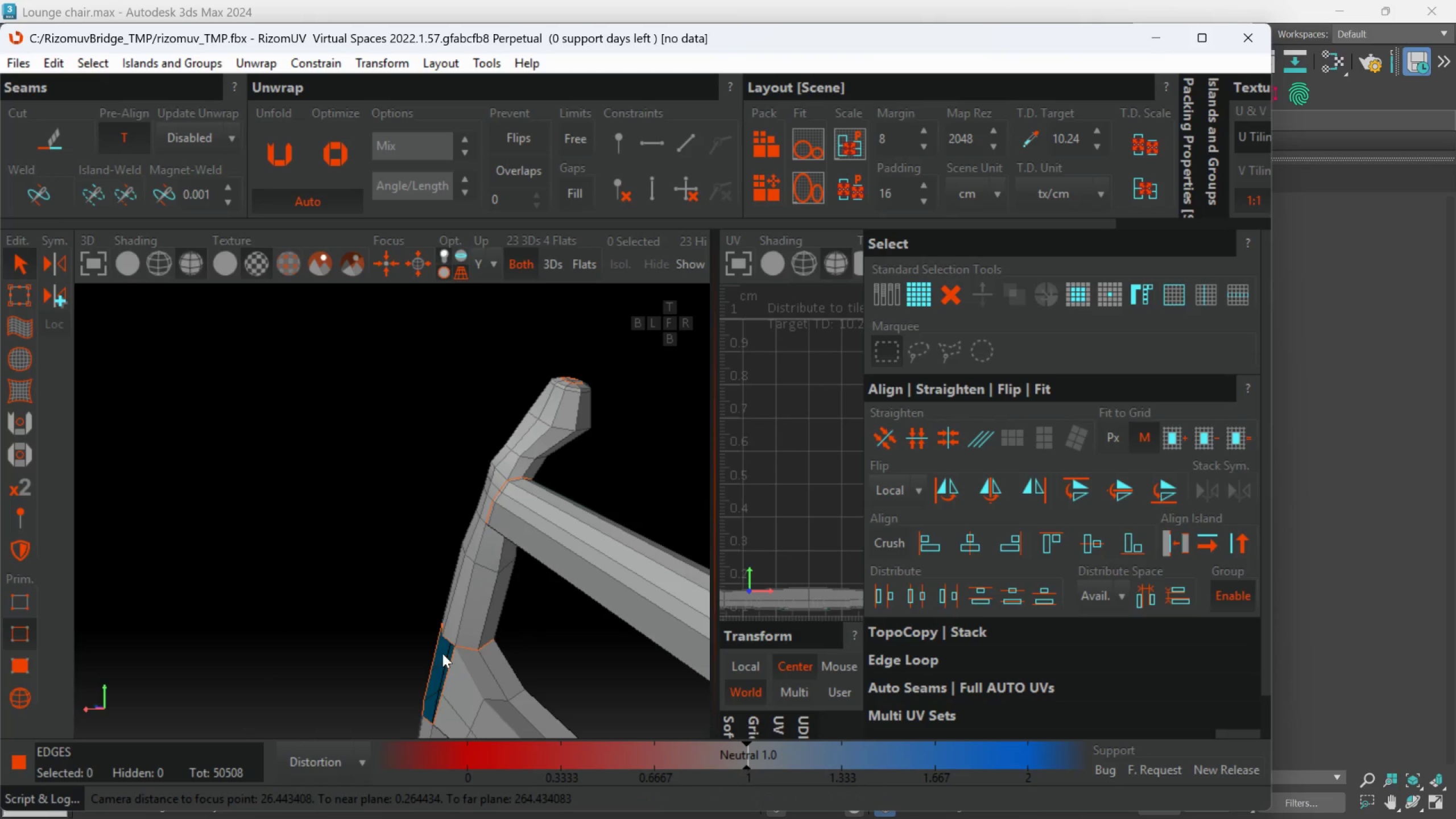 
scroll: coordinate [443, 651], scroll_direction: up, amount: 3.0
 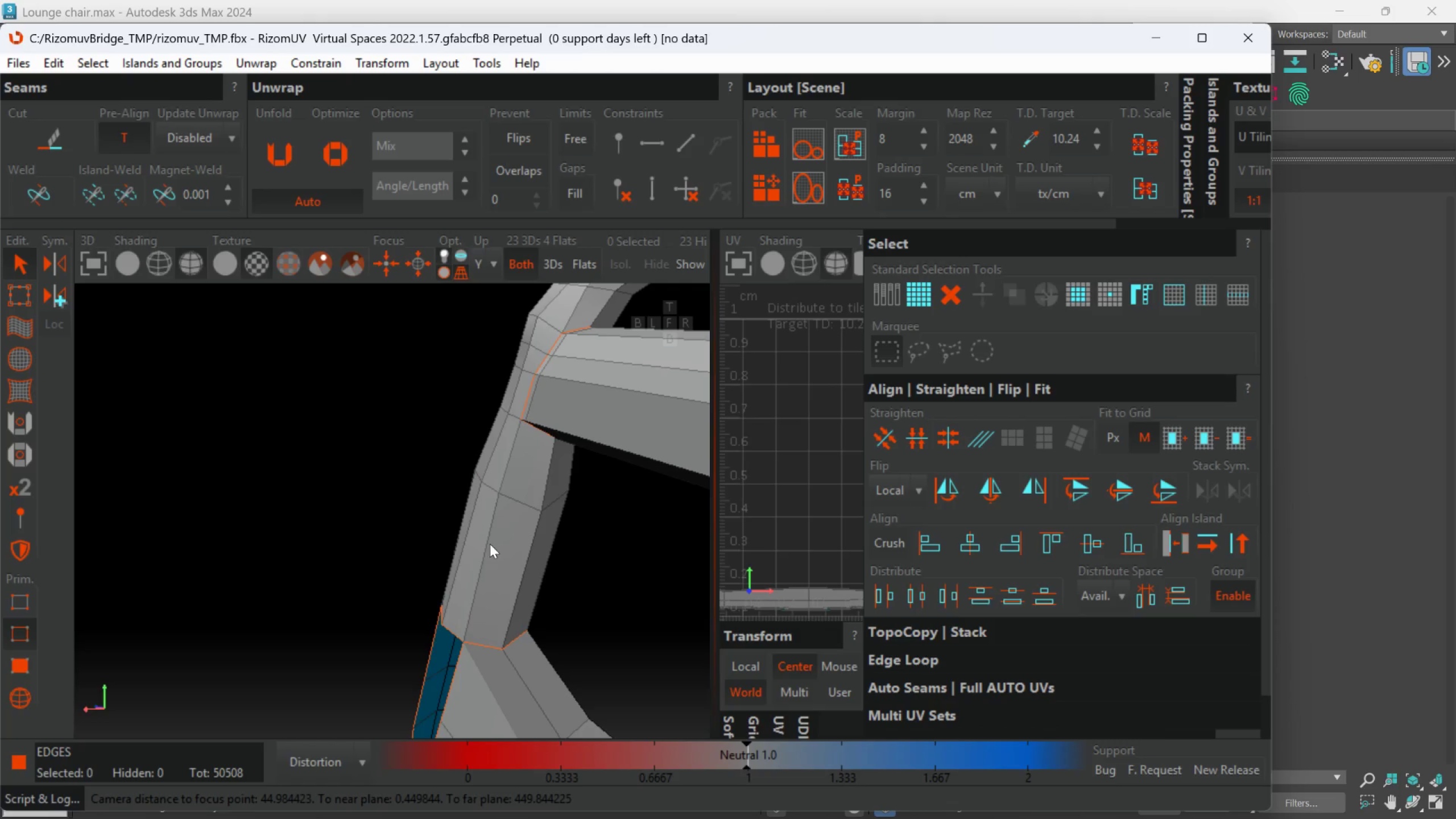 
double_click([487, 547])
 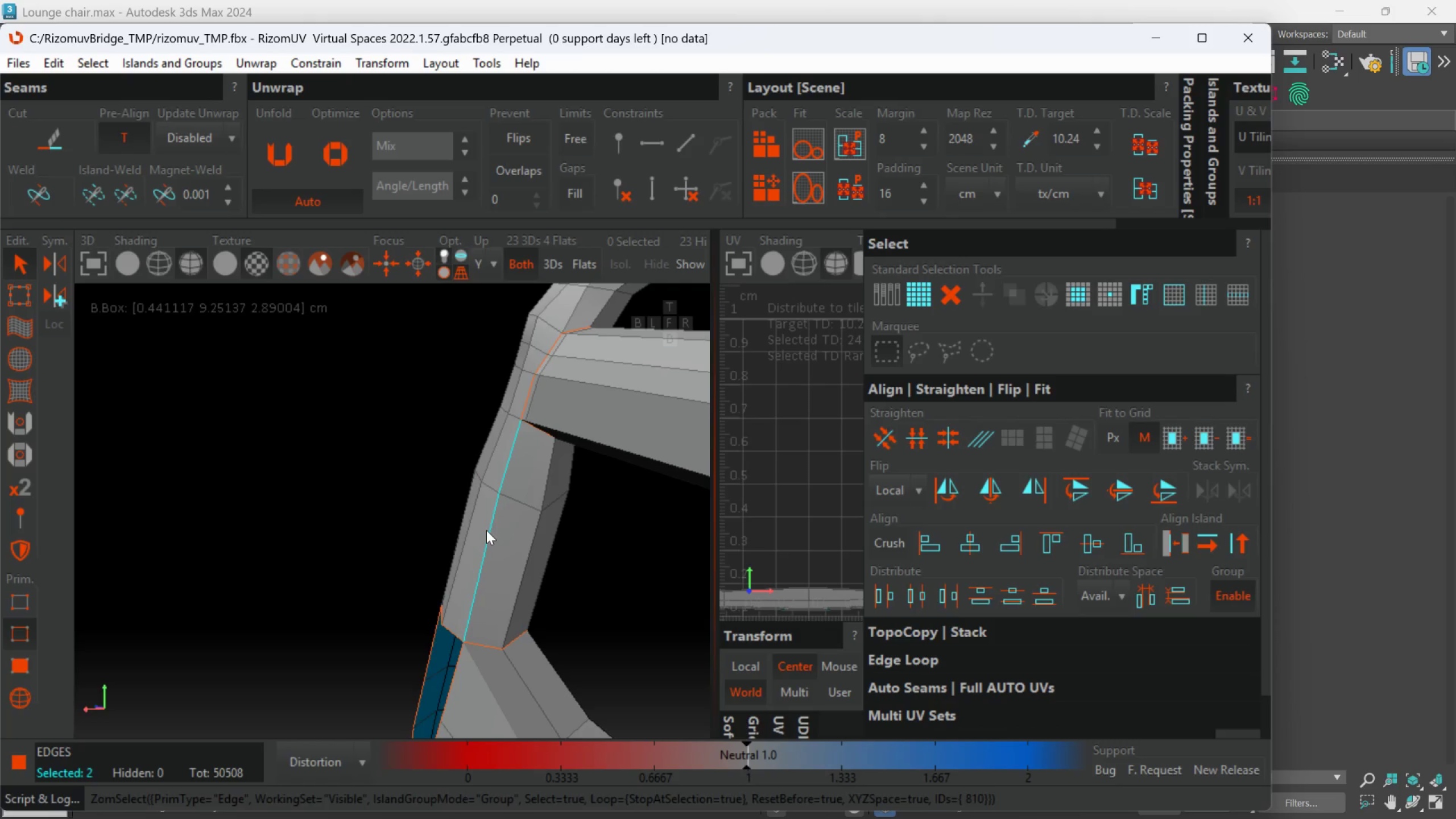 
key(C)
 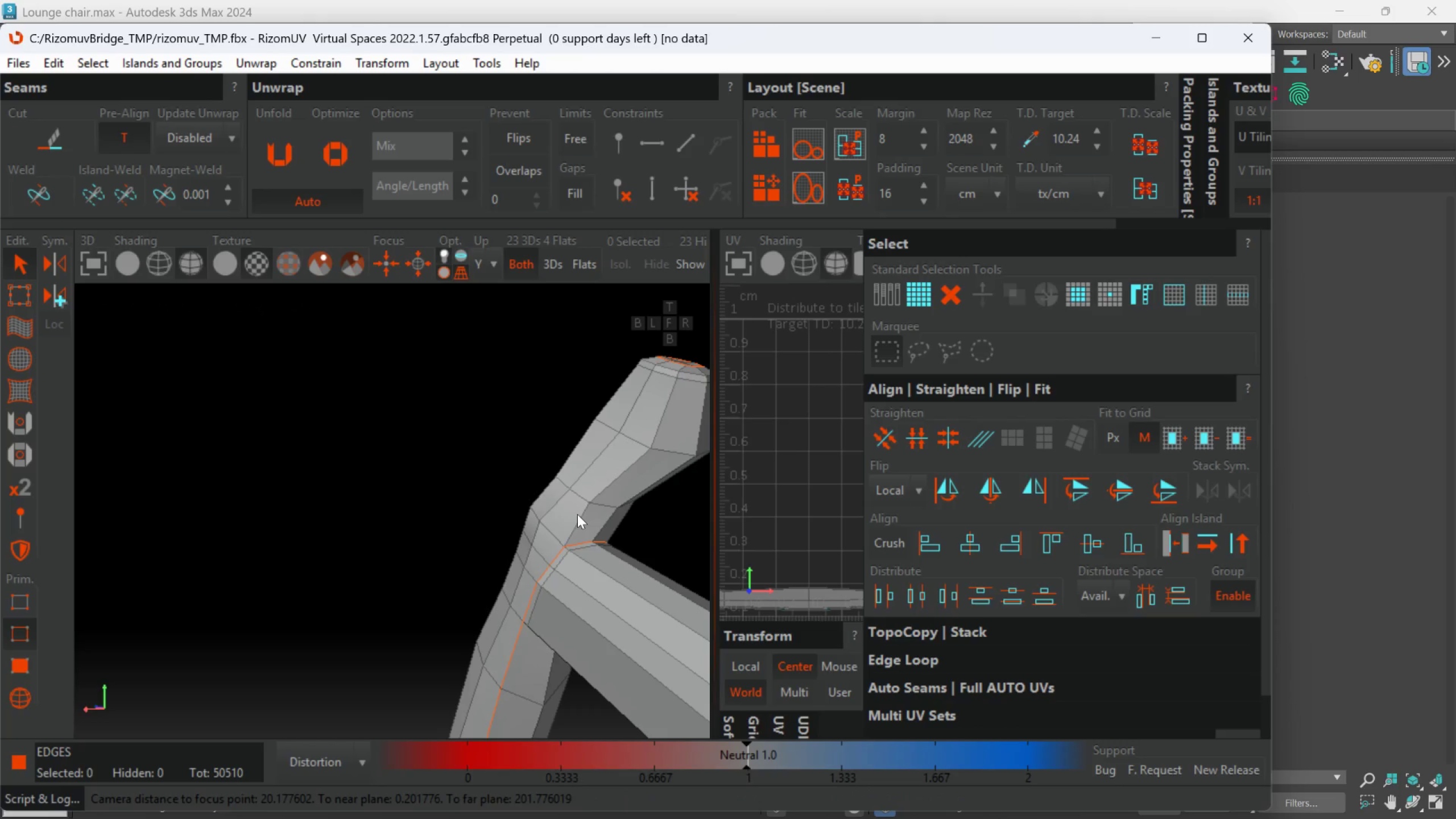 
double_click([578, 520])
 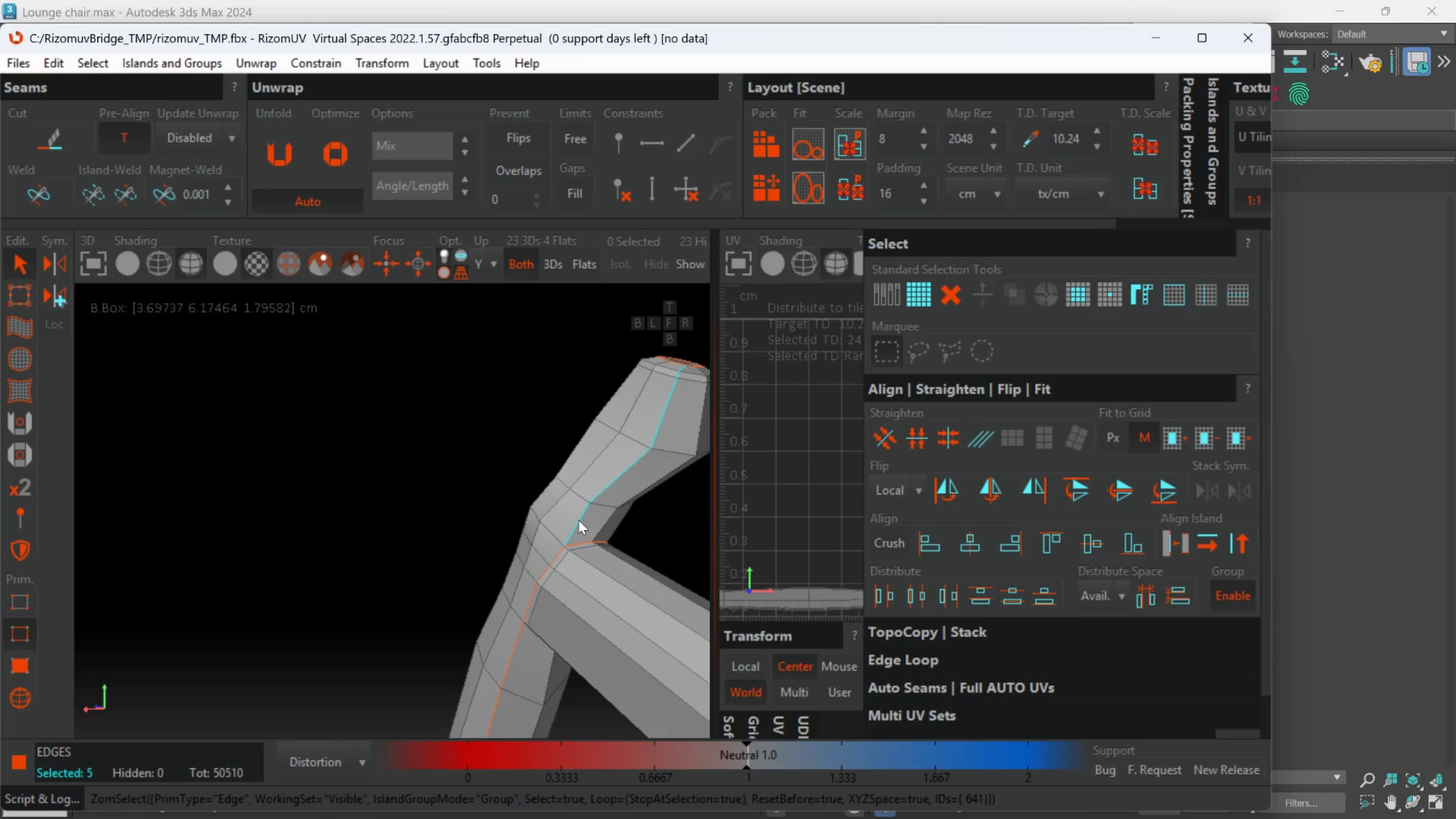 
key(C)
 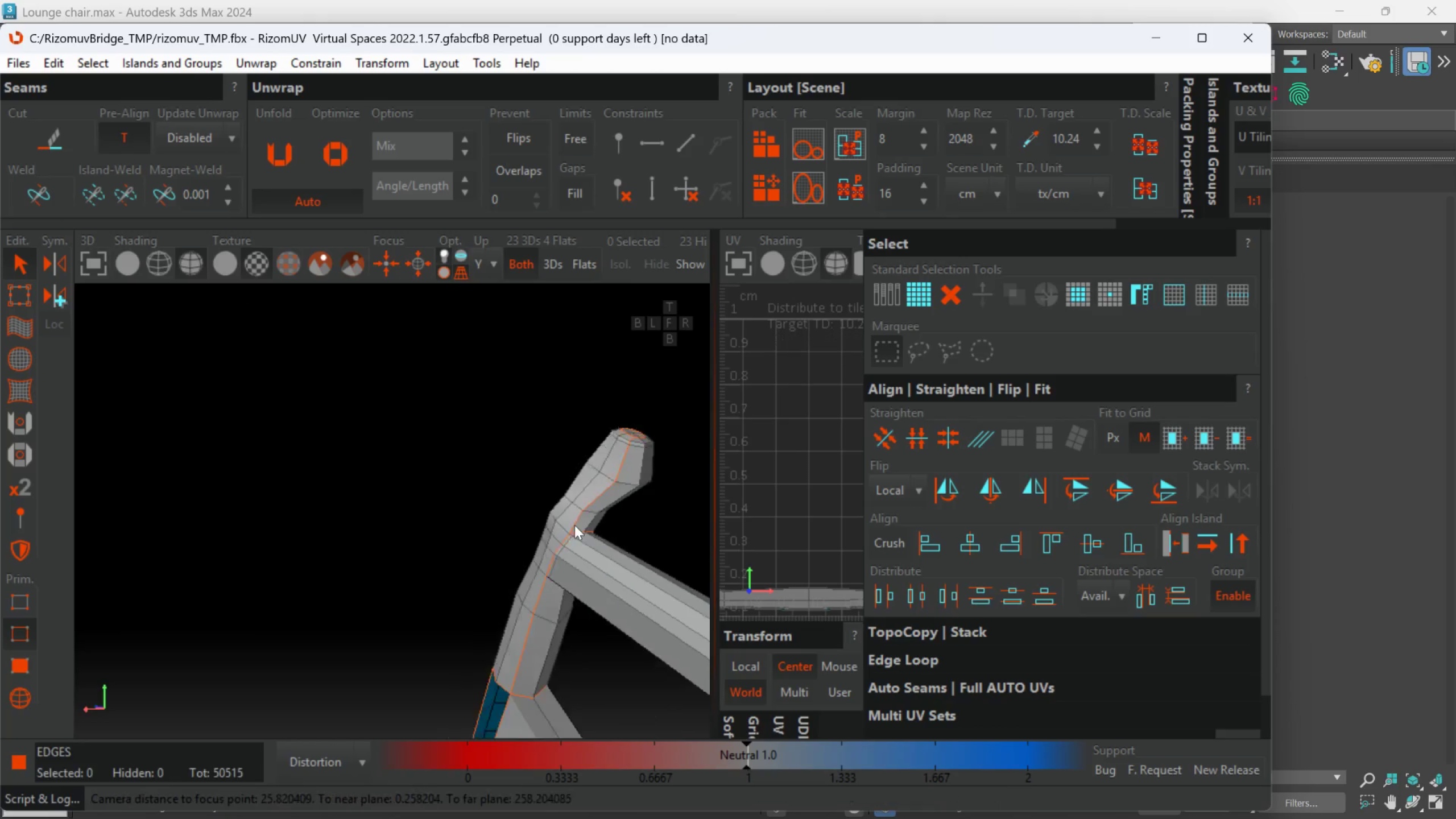 
scroll: coordinate [574, 528], scroll_direction: down, amount: 3.0
 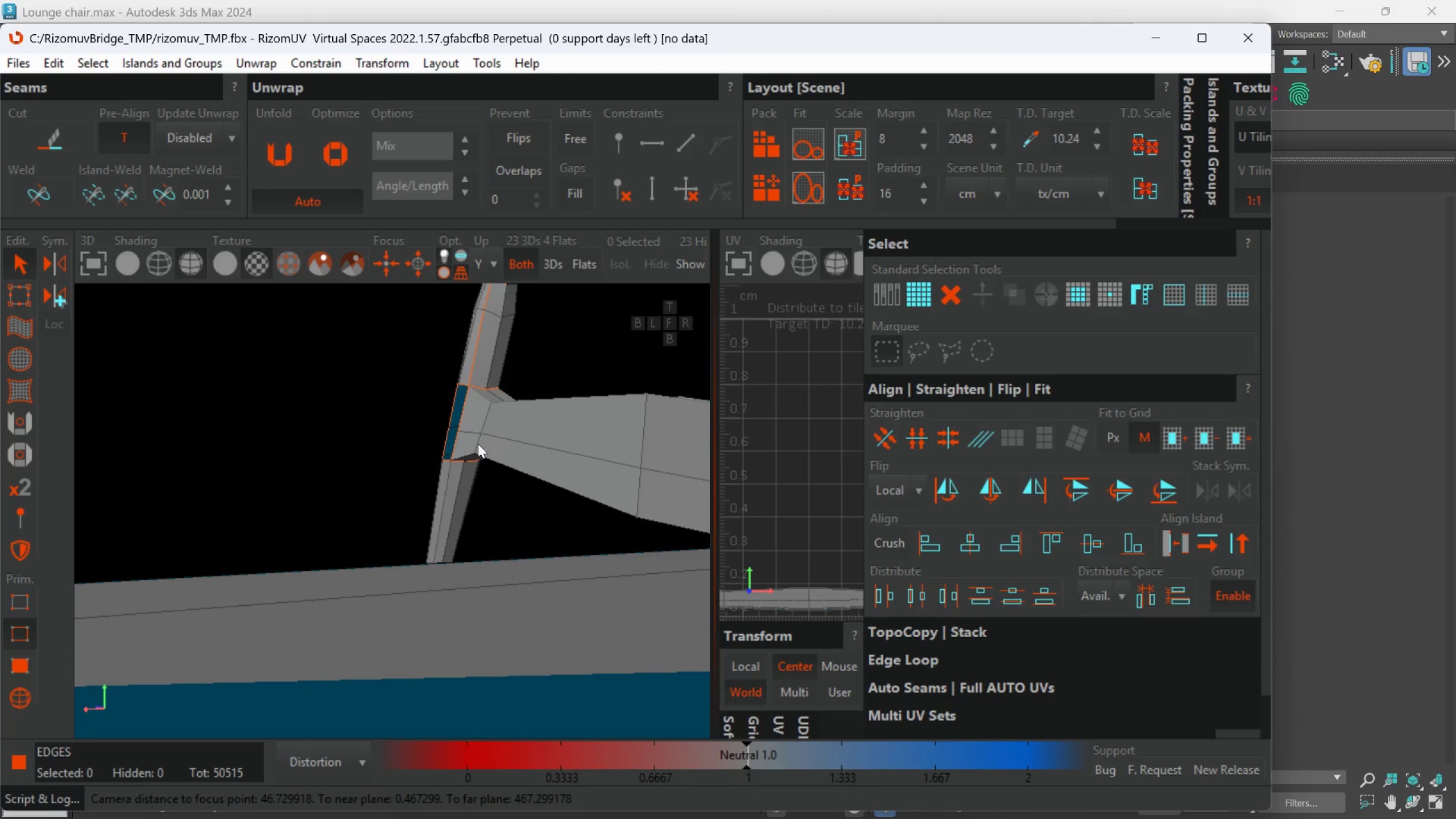 
scroll: coordinate [453, 463], scroll_direction: up, amount: 1.0
 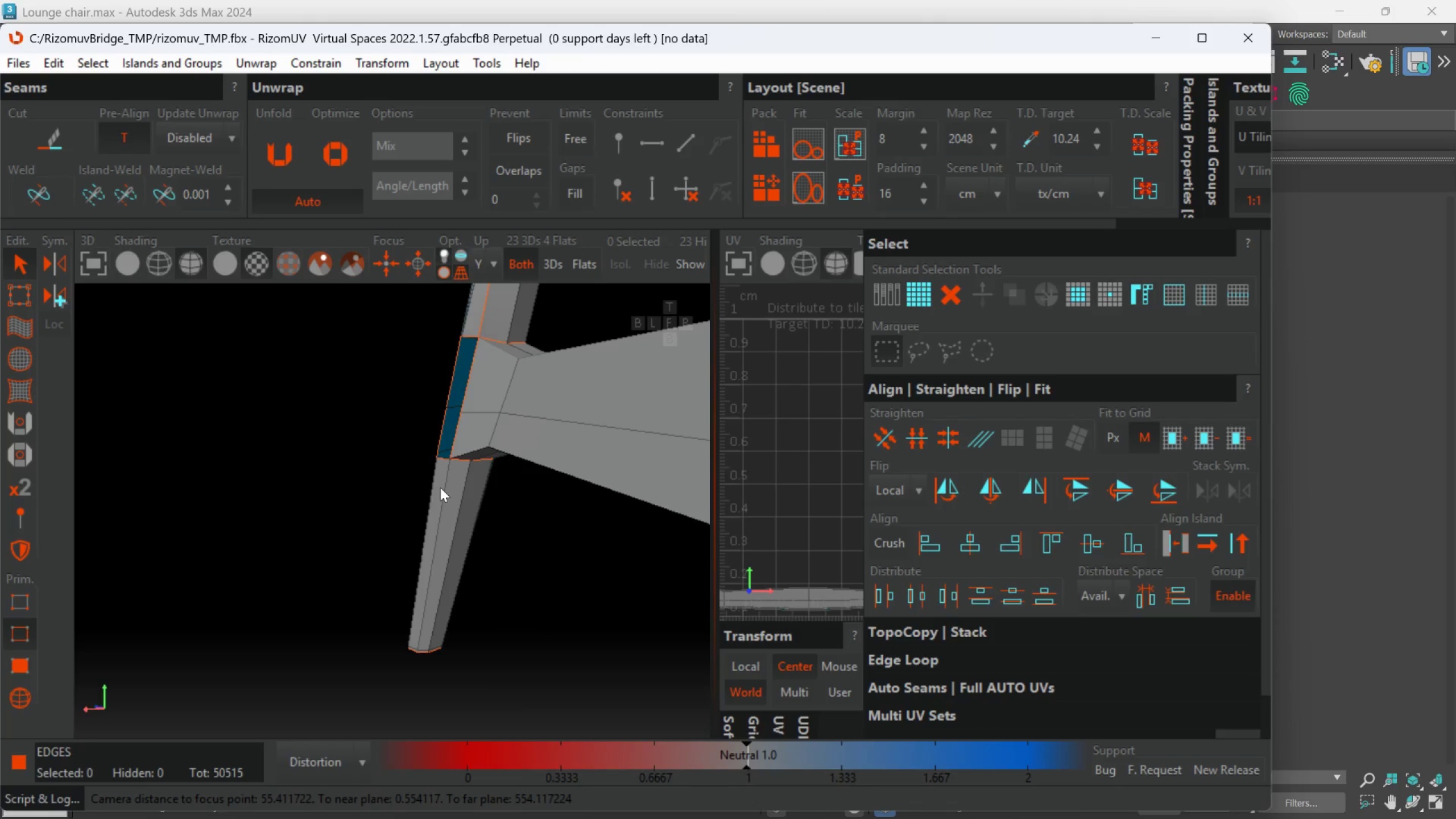 
left_click([440, 487])
 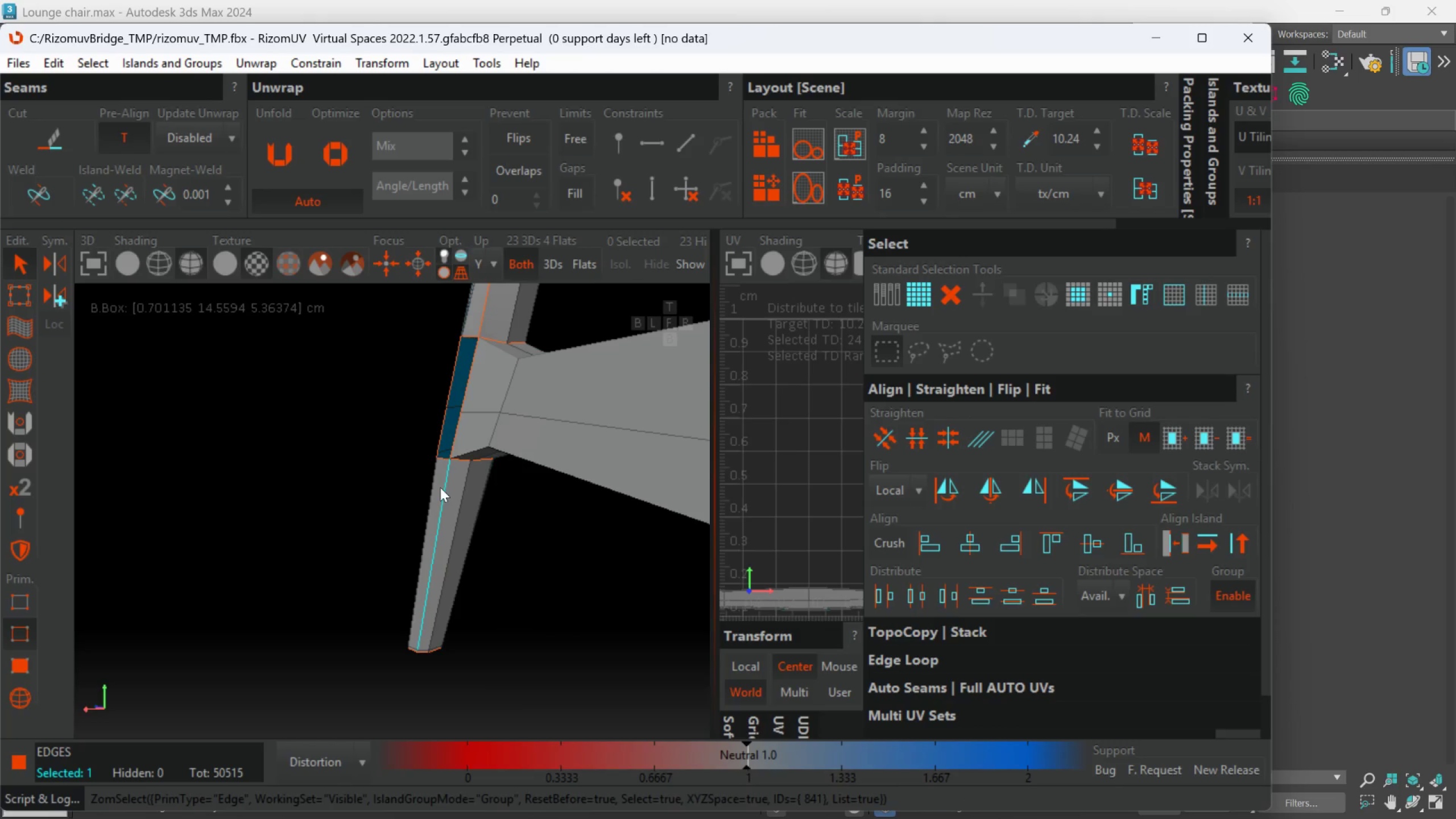 
key(C)
 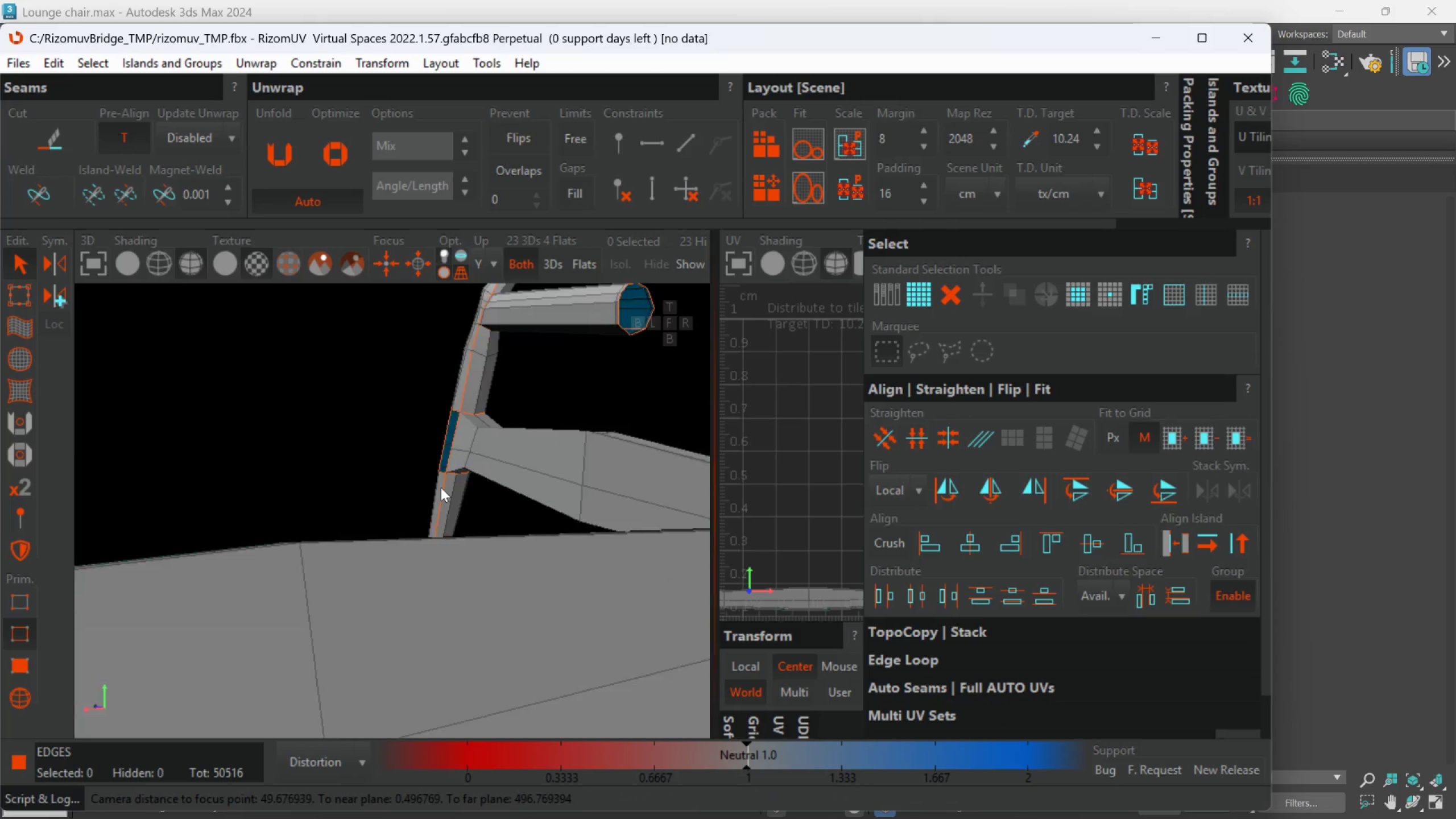 
scroll: coordinate [441, 487], scroll_direction: down, amount: 4.0
 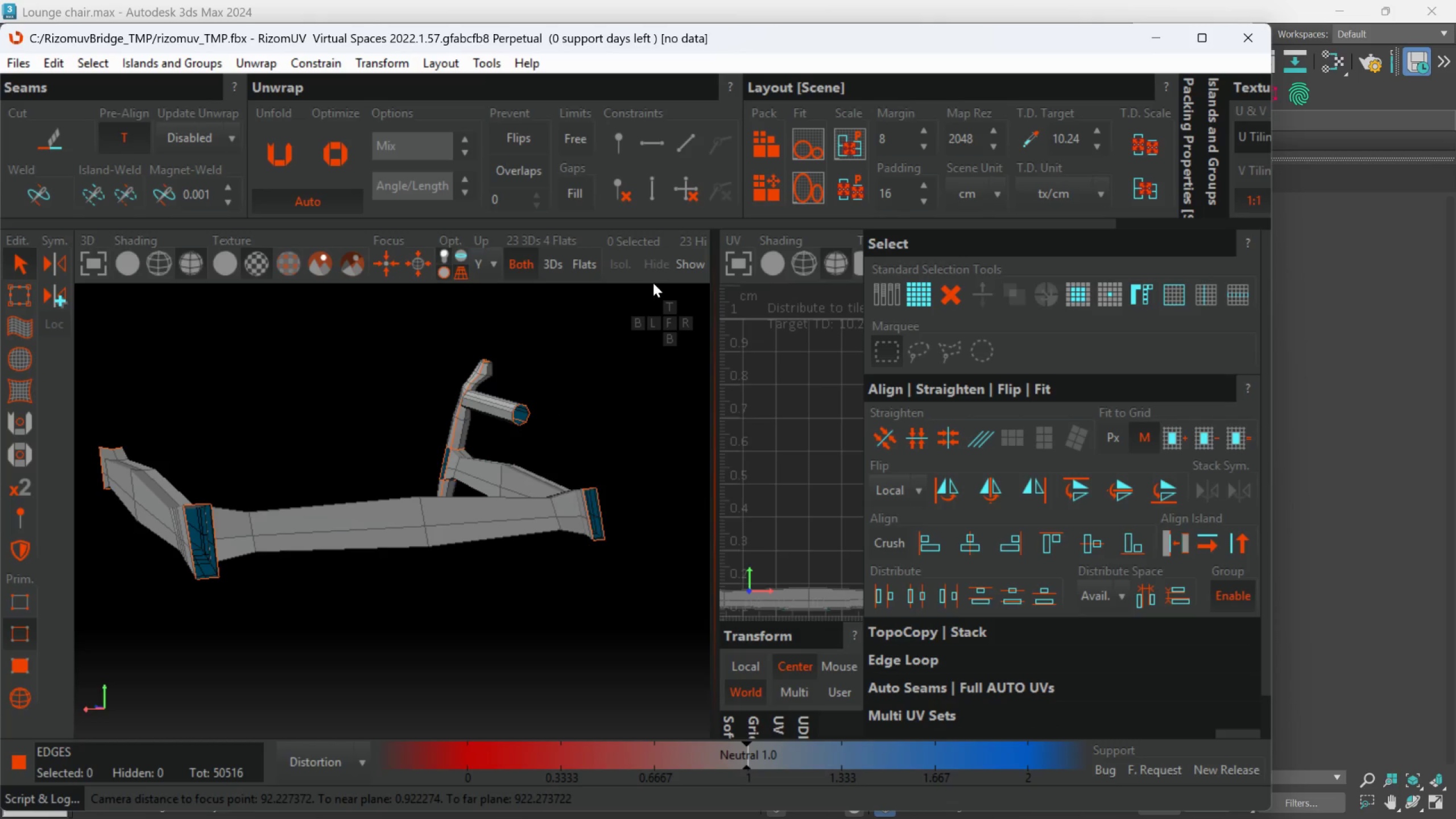 
left_click([677, 267])
 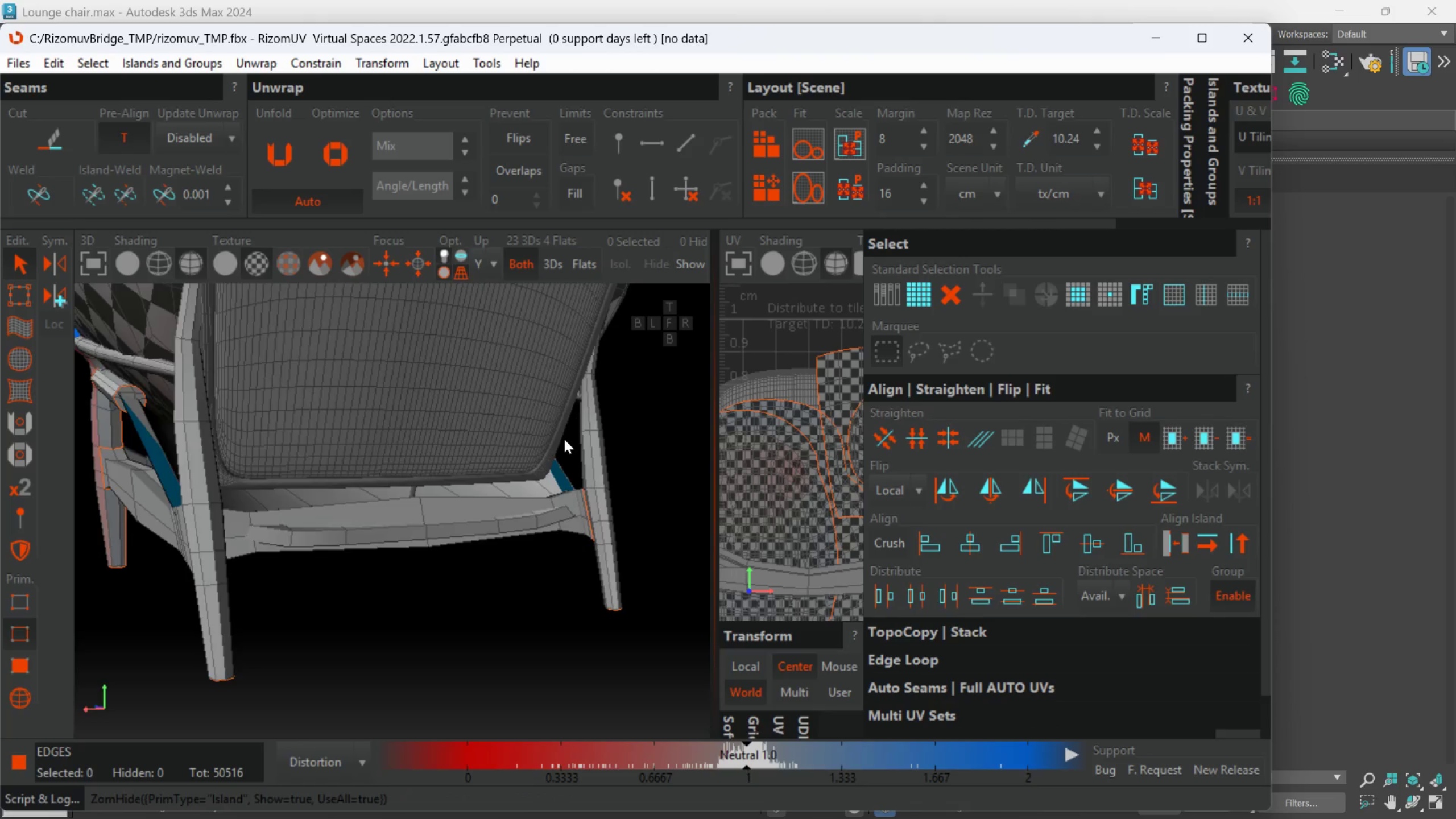 
hold_key(key=AltLeft, duration=1.11)
scroll: coordinate [562, 444], scroll_direction: down, amount: 3.0
 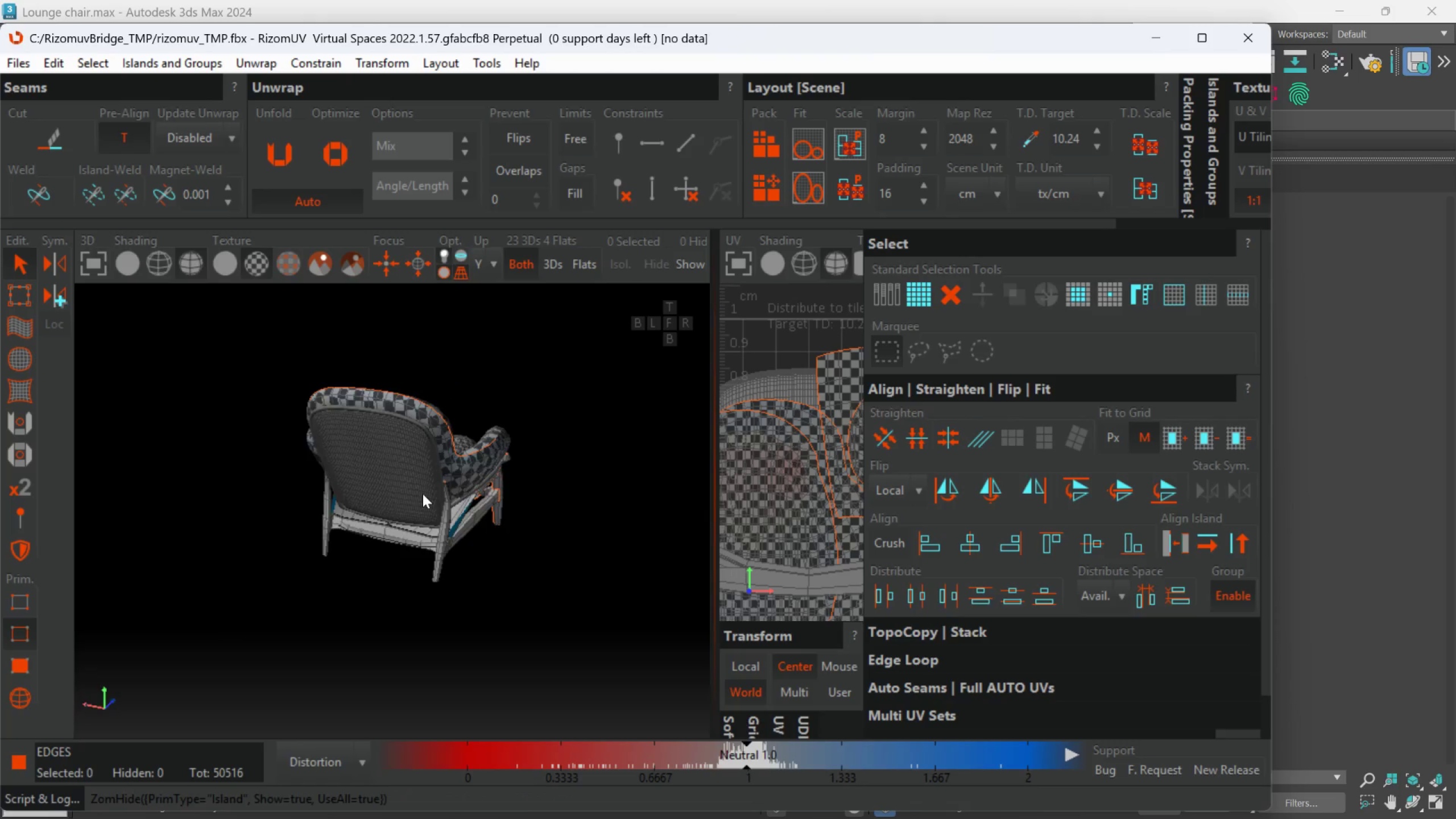 
hold_key(key=AltLeft, duration=1.25)
 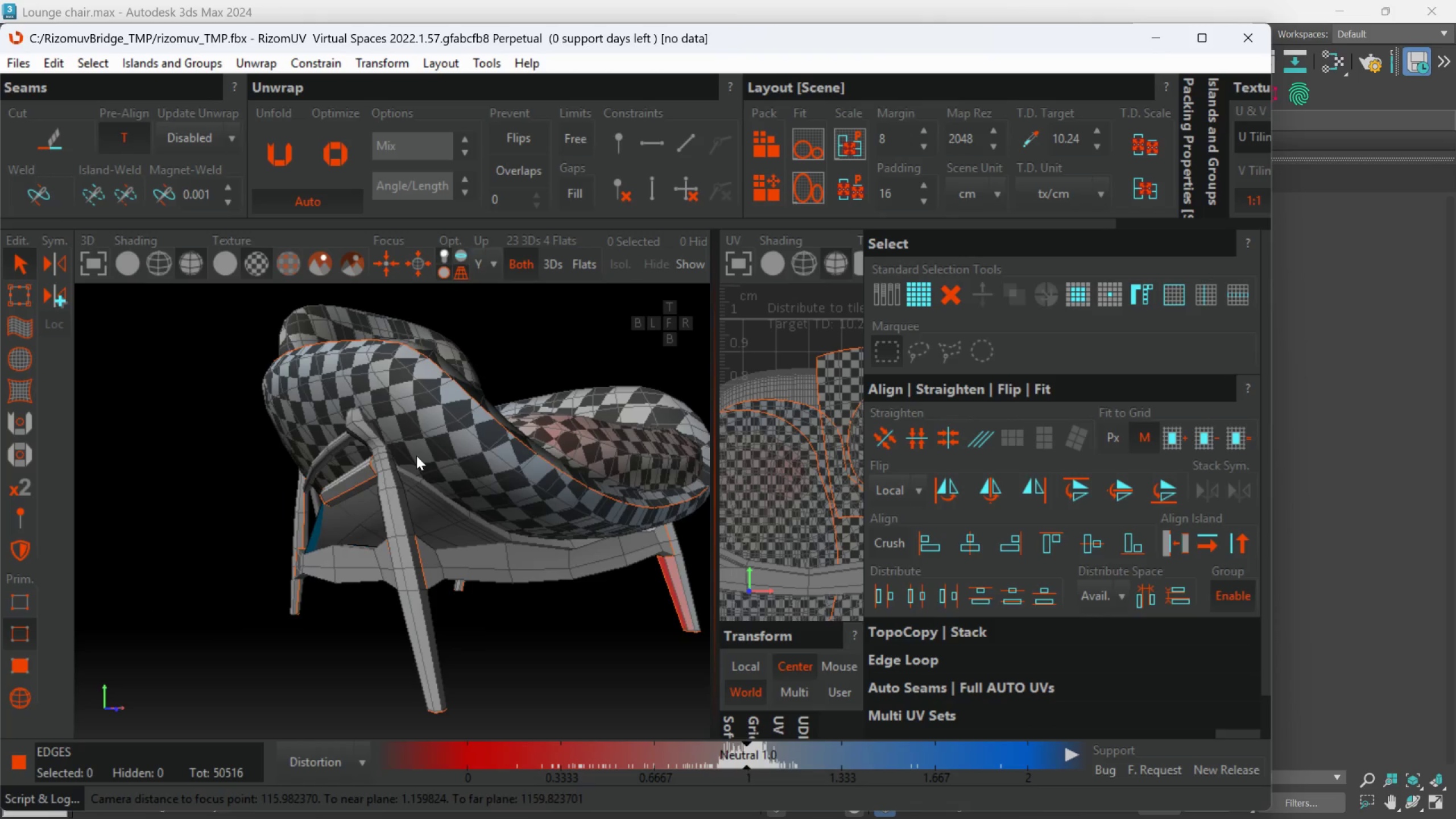 
scroll: coordinate [366, 504], scroll_direction: up, amount: 2.0
 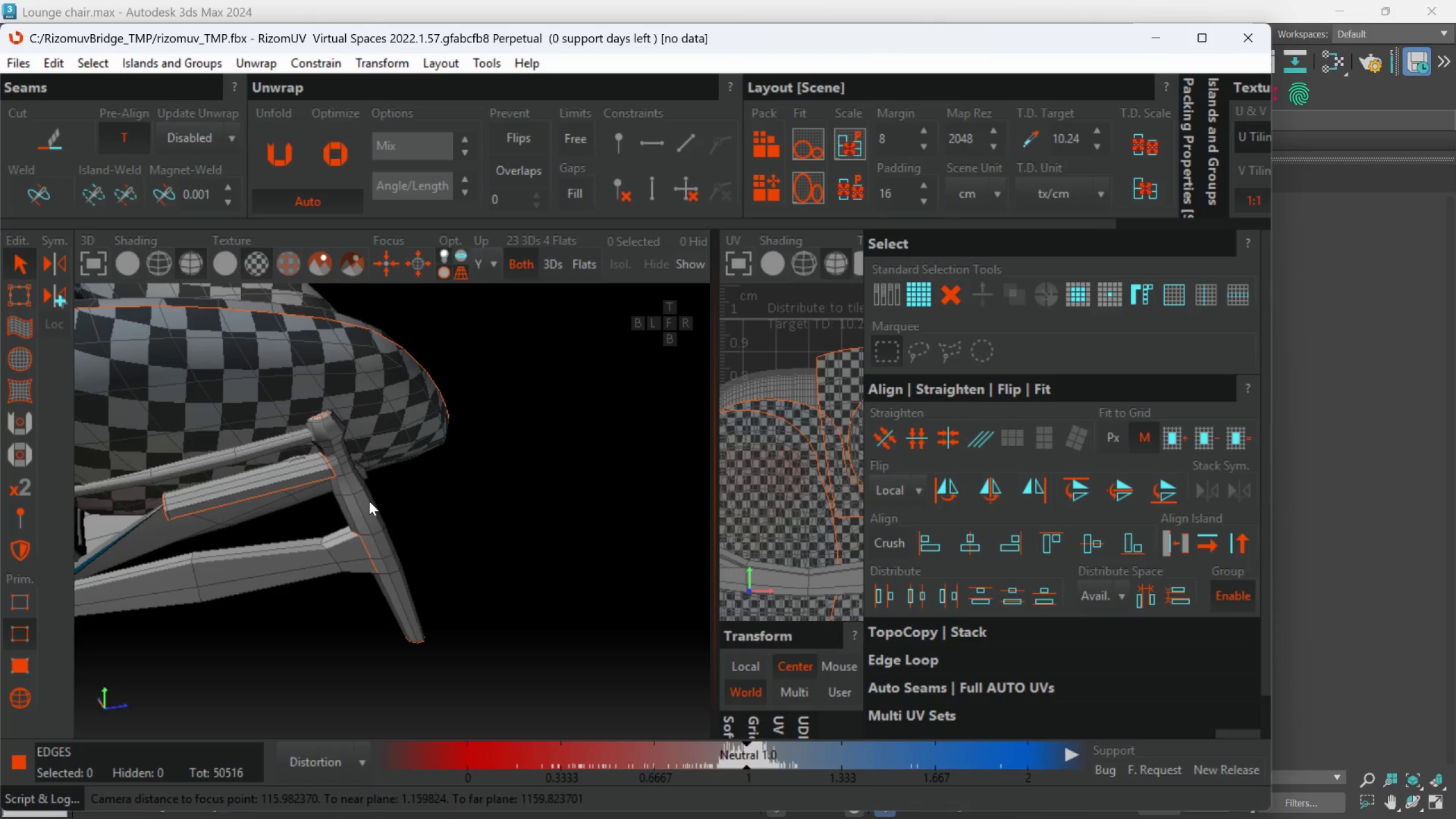 
hold_key(key=AltLeft, duration=1.5)
 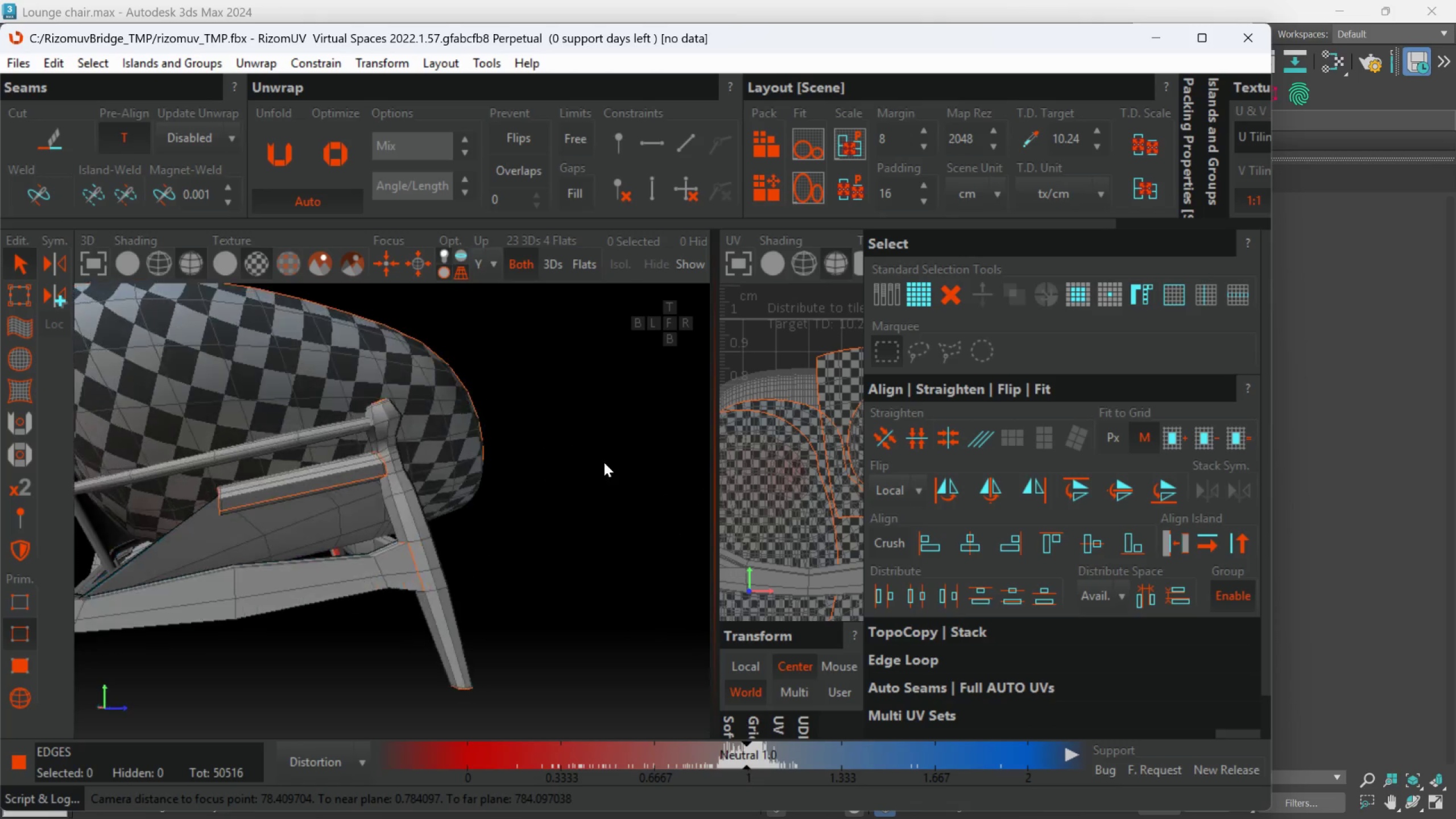 
key(Alt+AltLeft)
 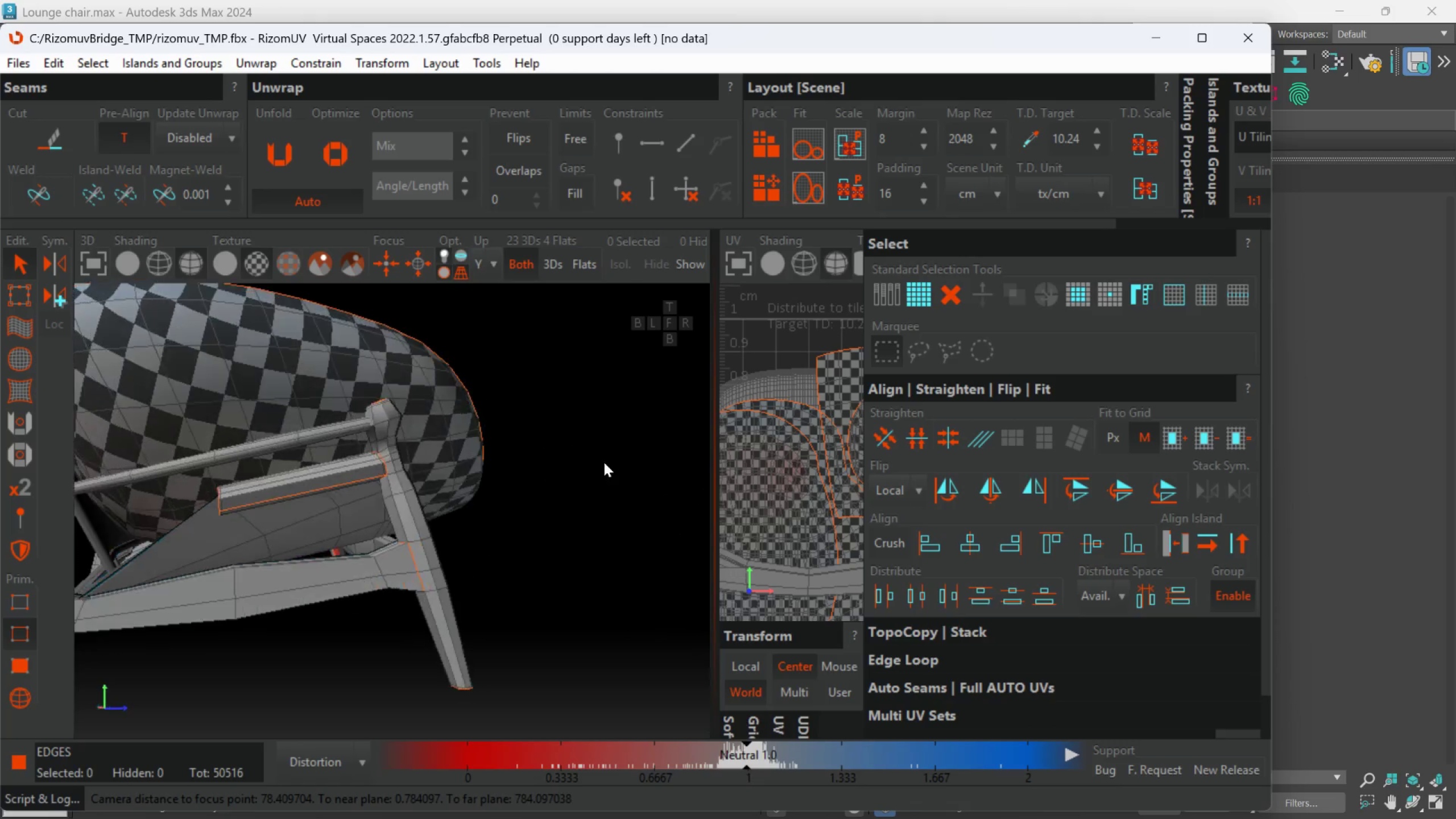 
key(Alt+AltLeft)
 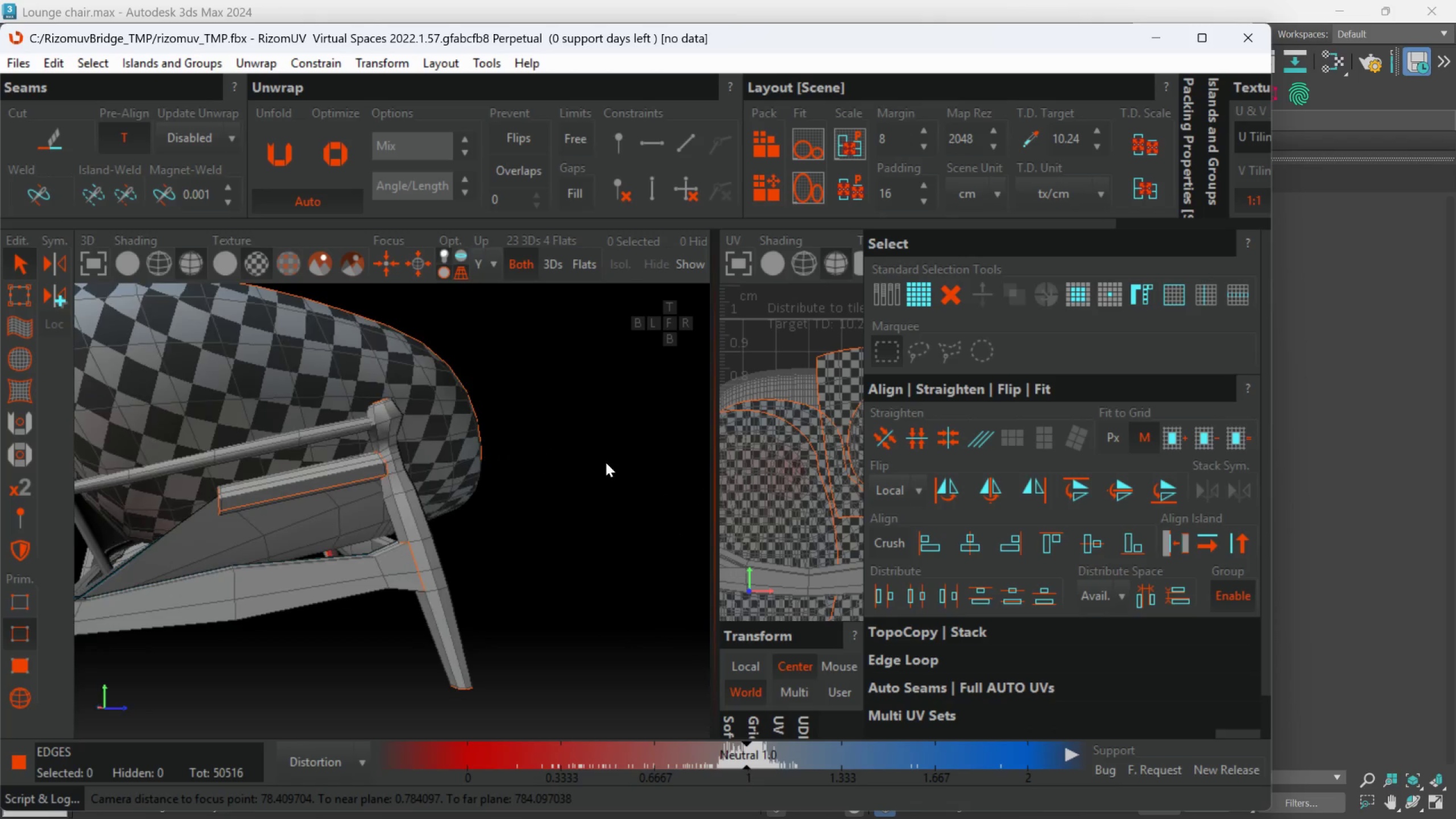 
key(Alt+AltLeft)
 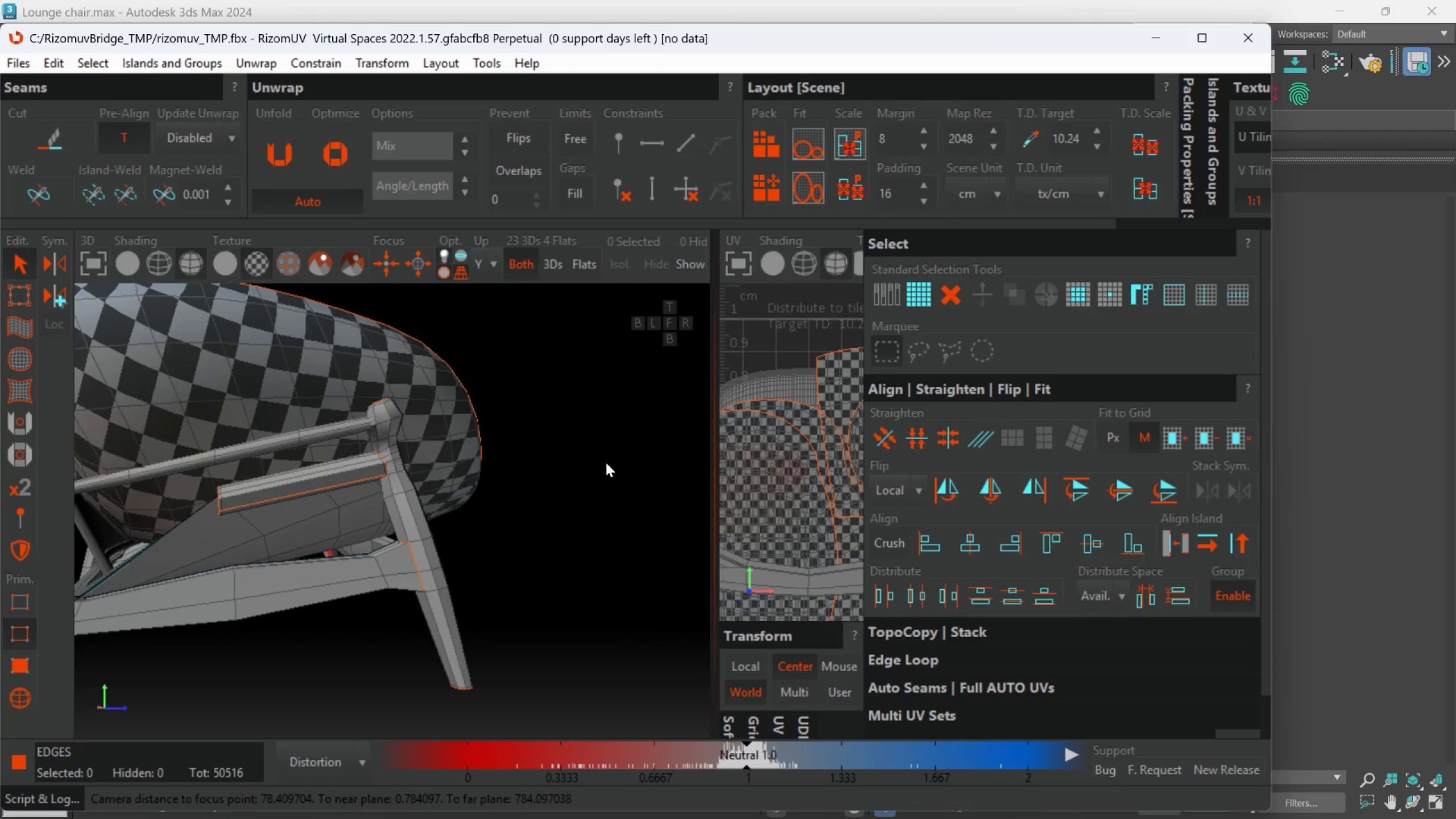 
key(Alt+AltLeft)
 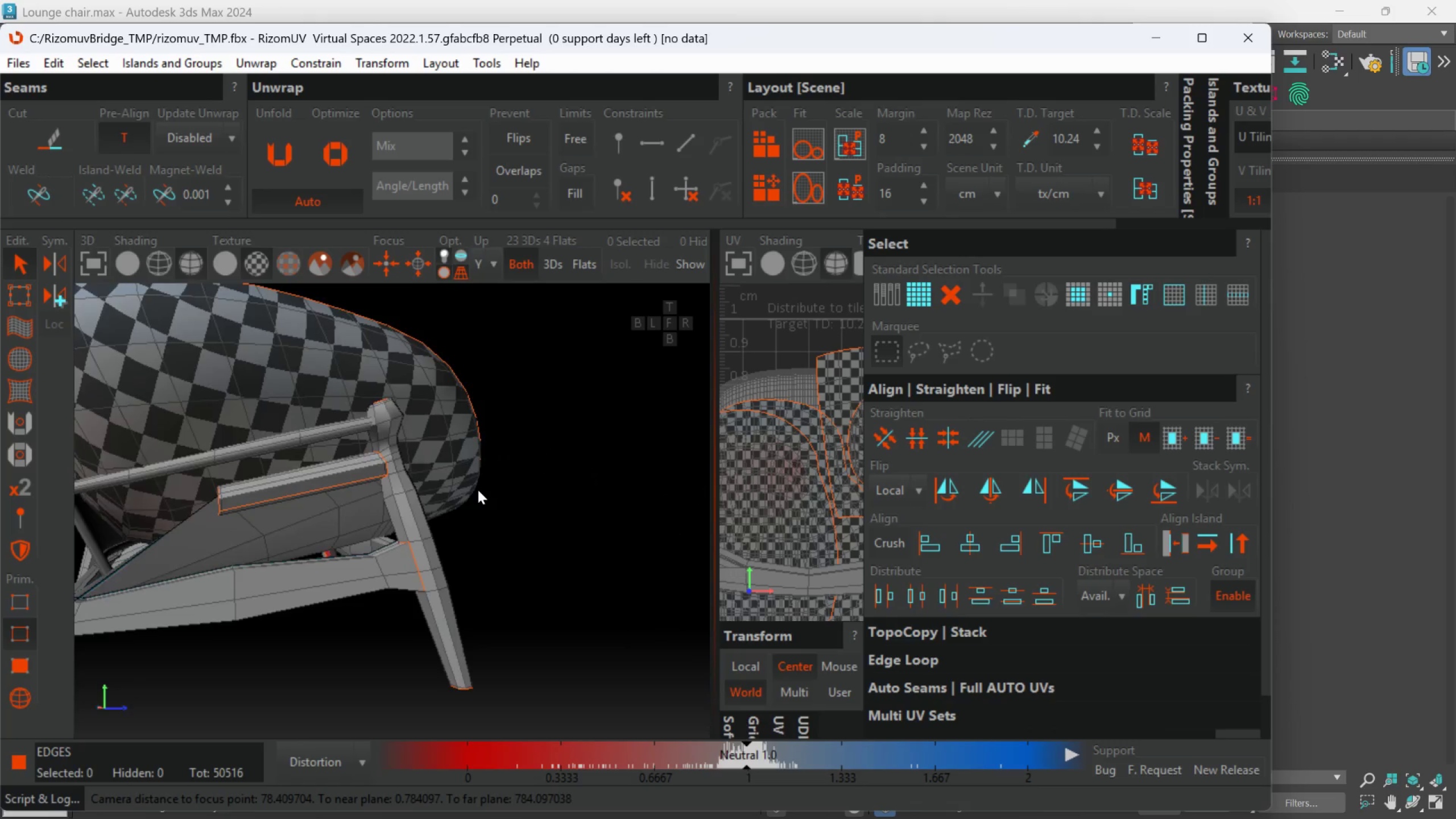 
hold_key(key=AltLeft, duration=1.0)
 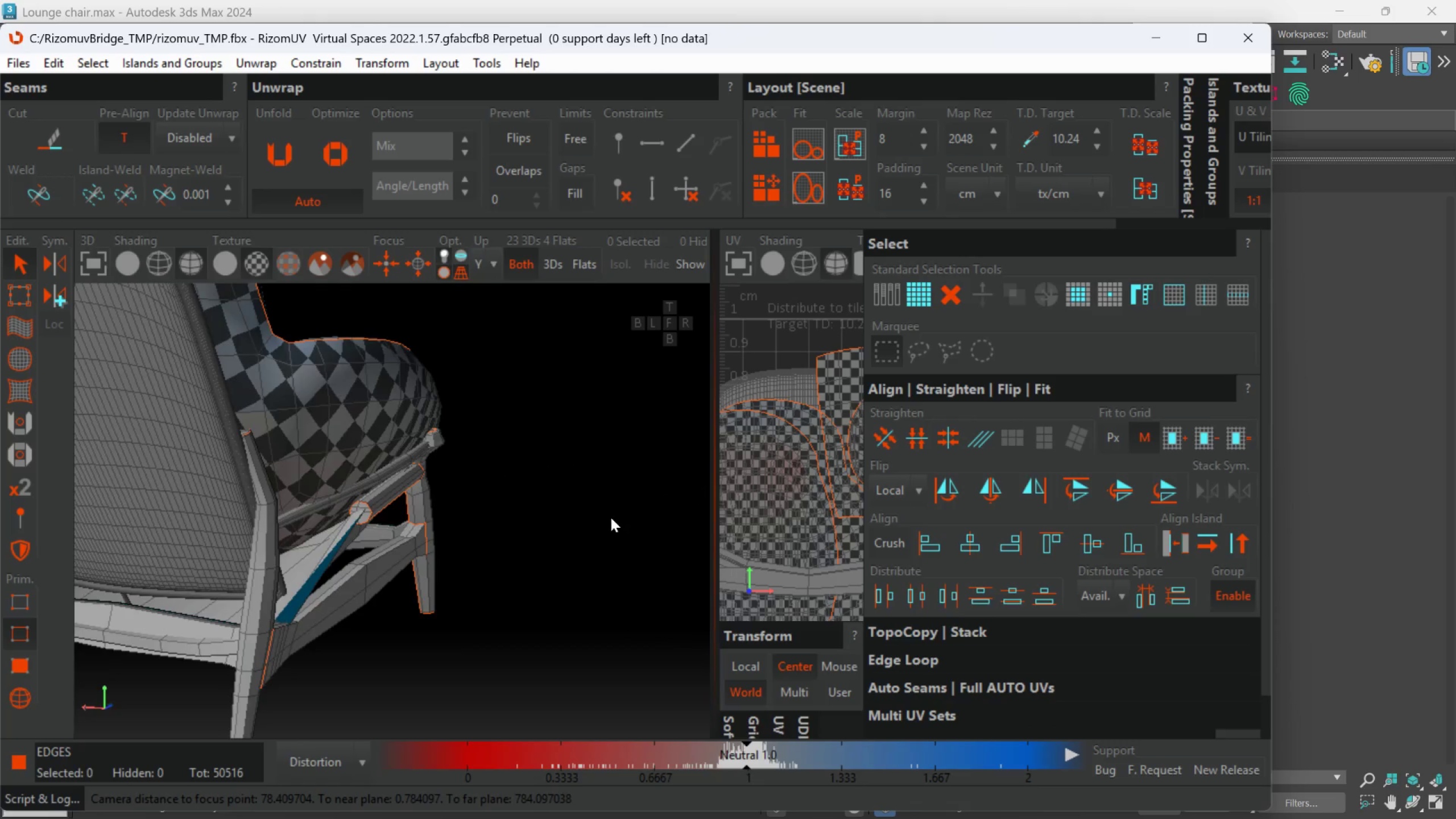 
scroll: coordinate [610, 518], scroll_direction: down, amount: 3.0
 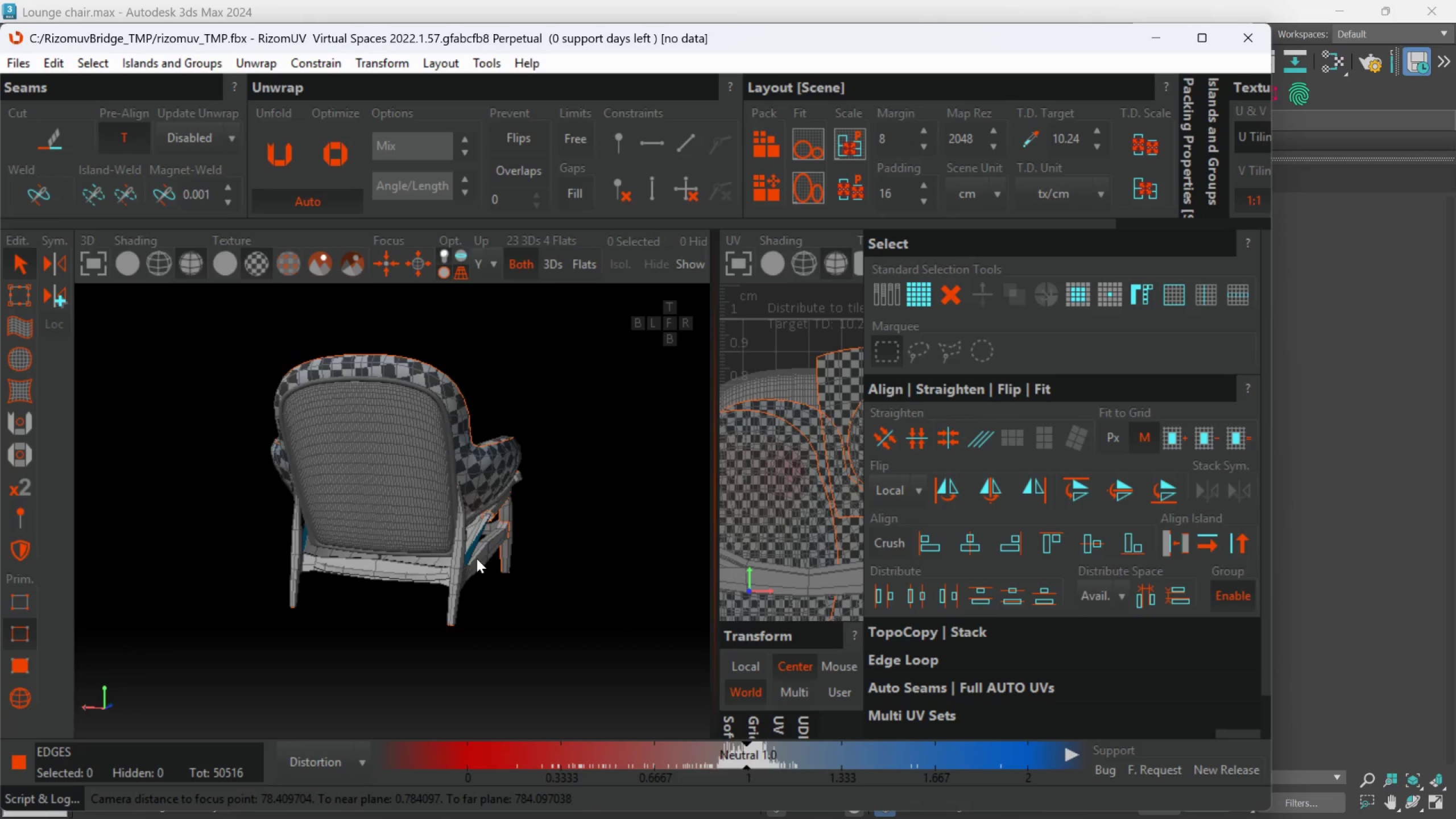 
hold_key(key=AltLeft, duration=0.55)
 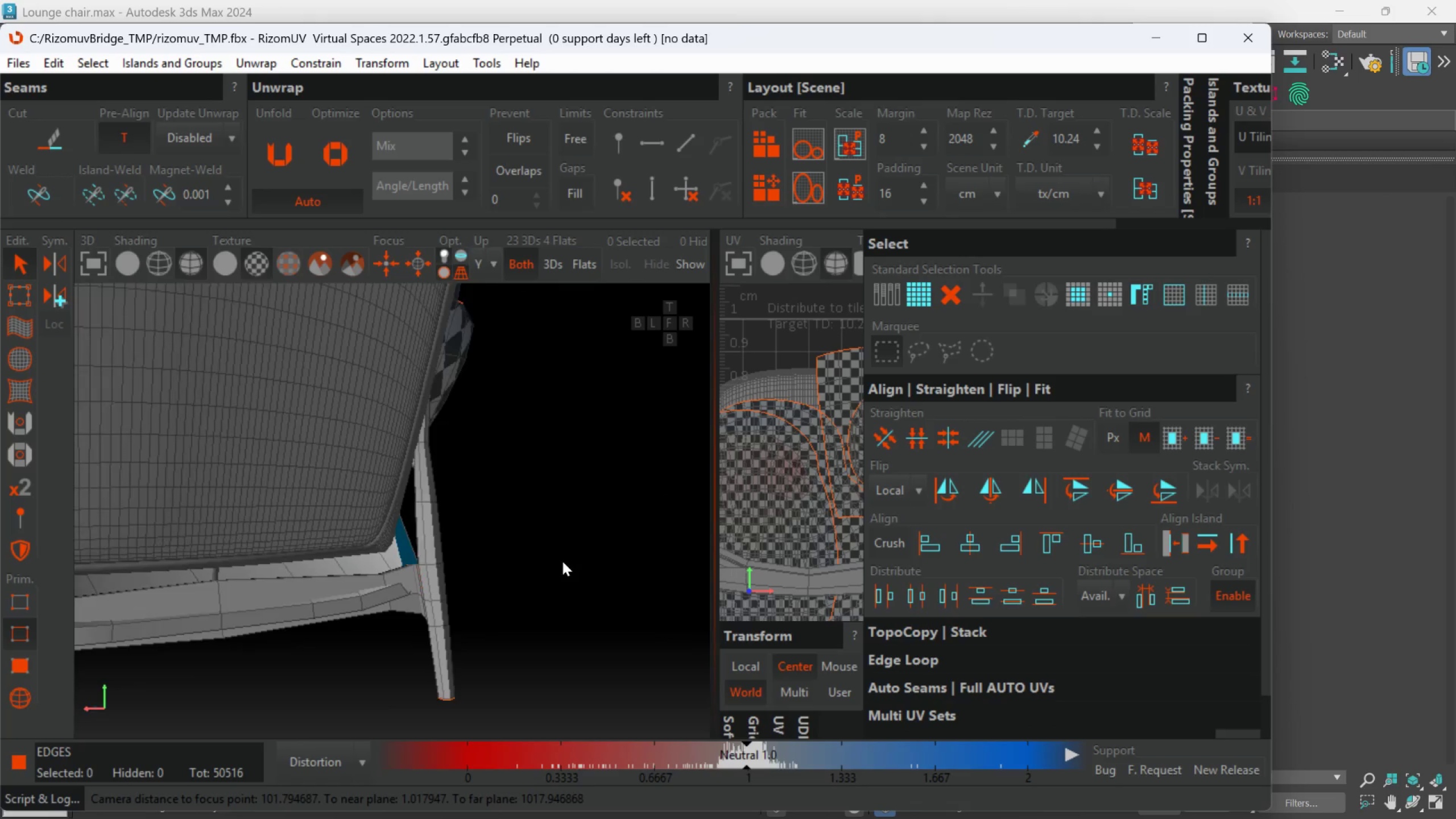 
scroll: coordinate [456, 566], scroll_direction: up, amount: 2.0
 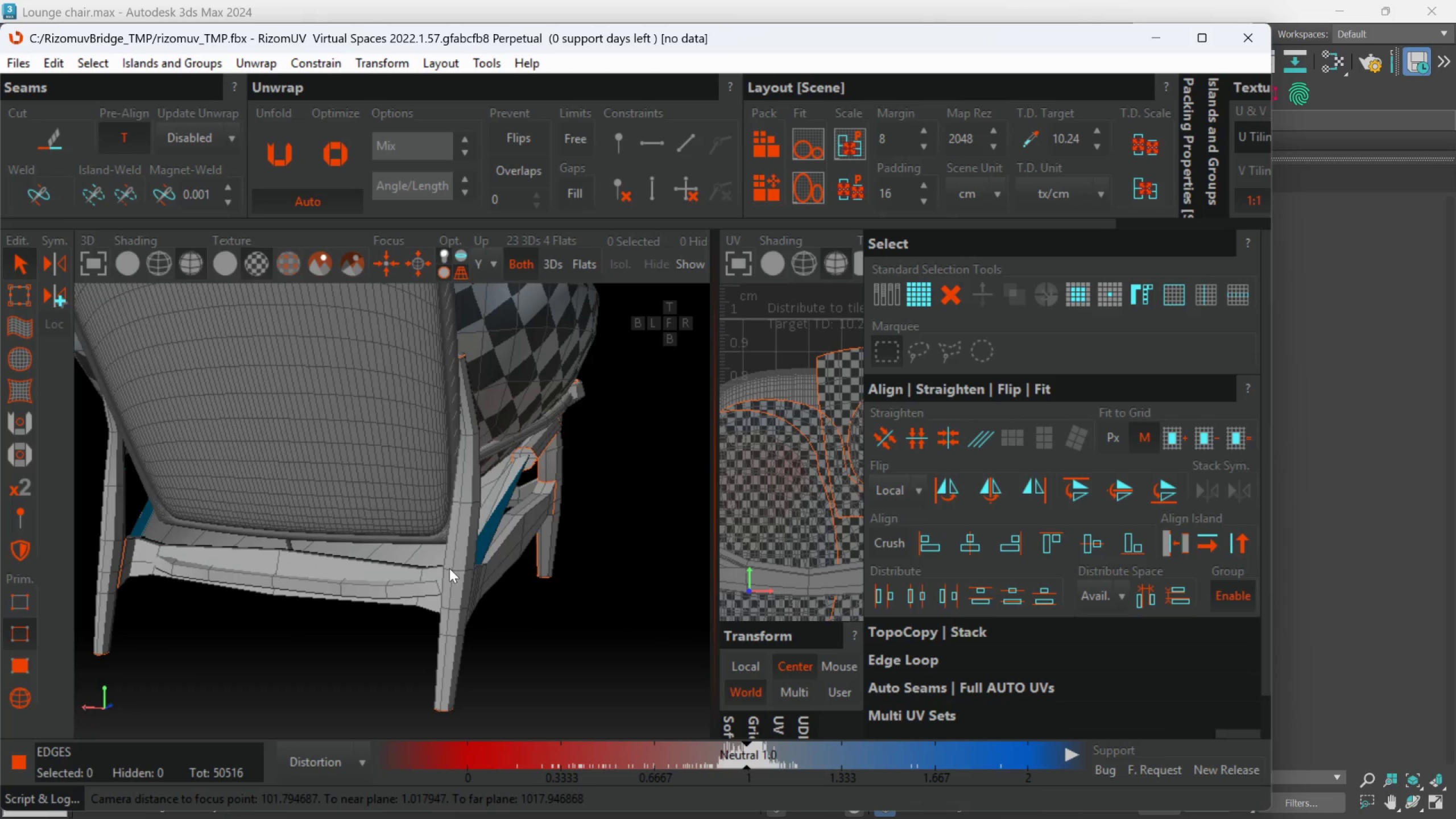 
hold_key(key=AltLeft, duration=0.58)
 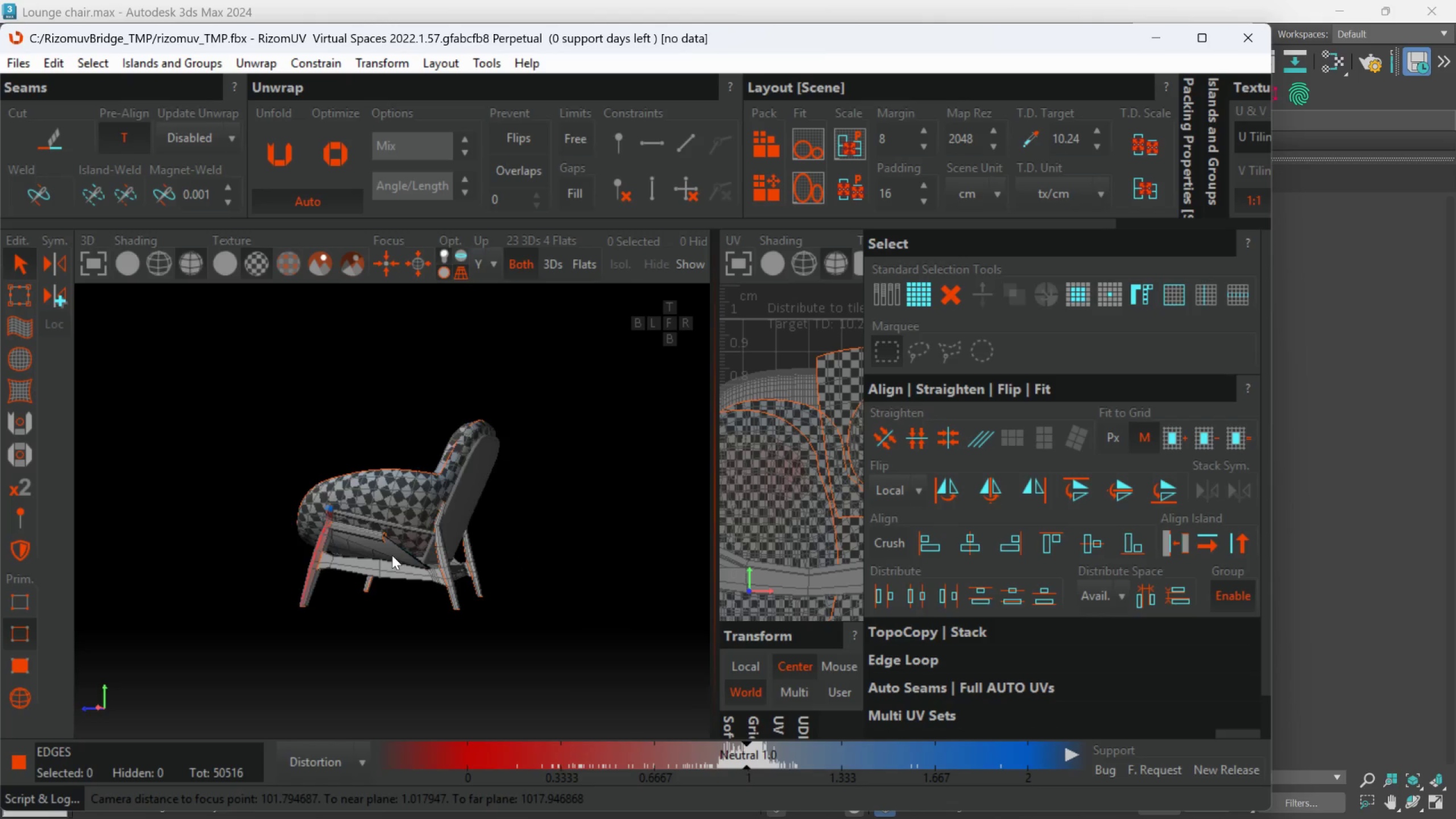 
scroll: coordinate [562, 563], scroll_direction: down, amount: 4.0
 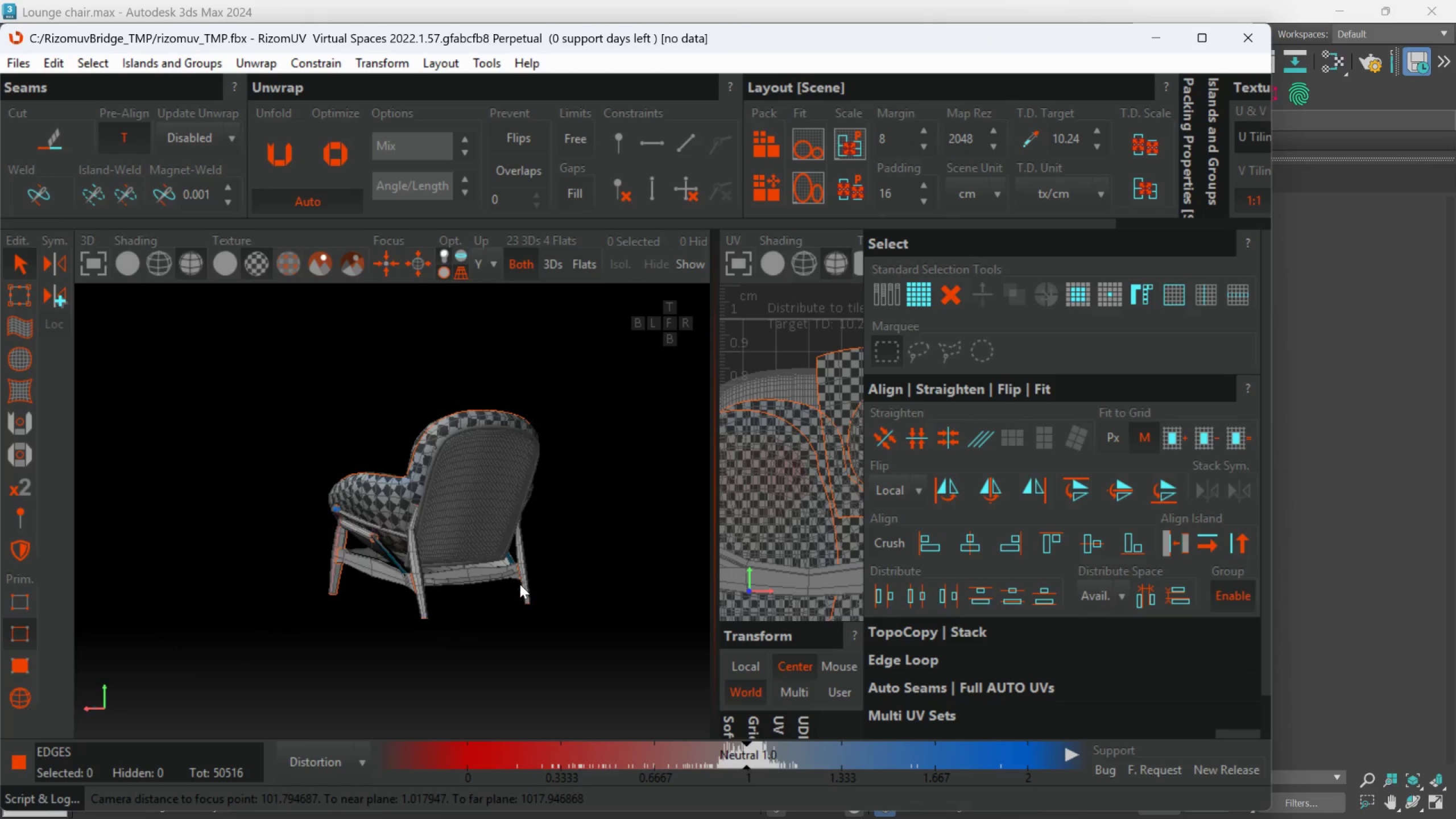 
scroll: coordinate [392, 556], scroll_direction: up, amount: 2.0
 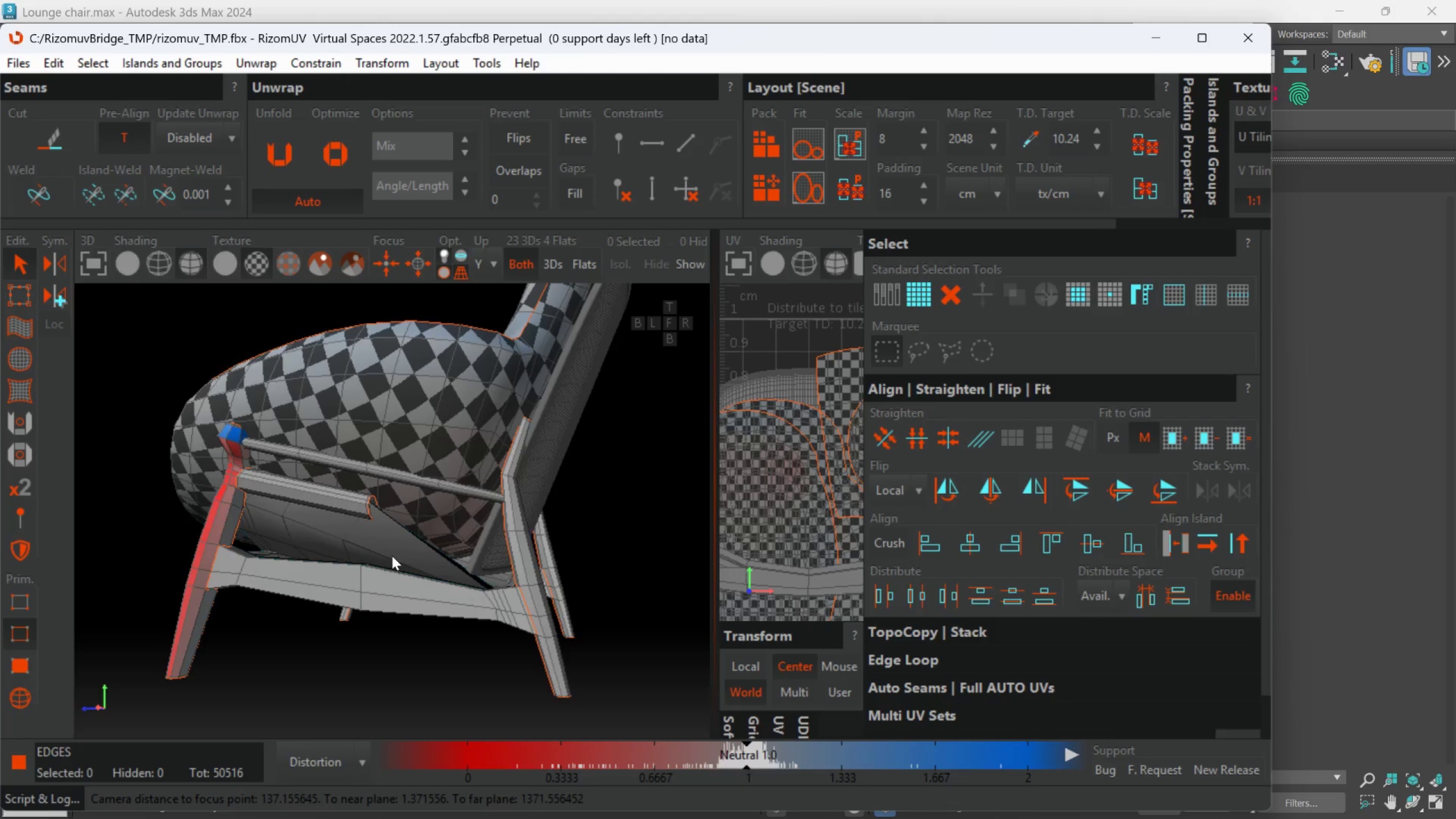 
hold_key(key=AltLeft, duration=0.94)
 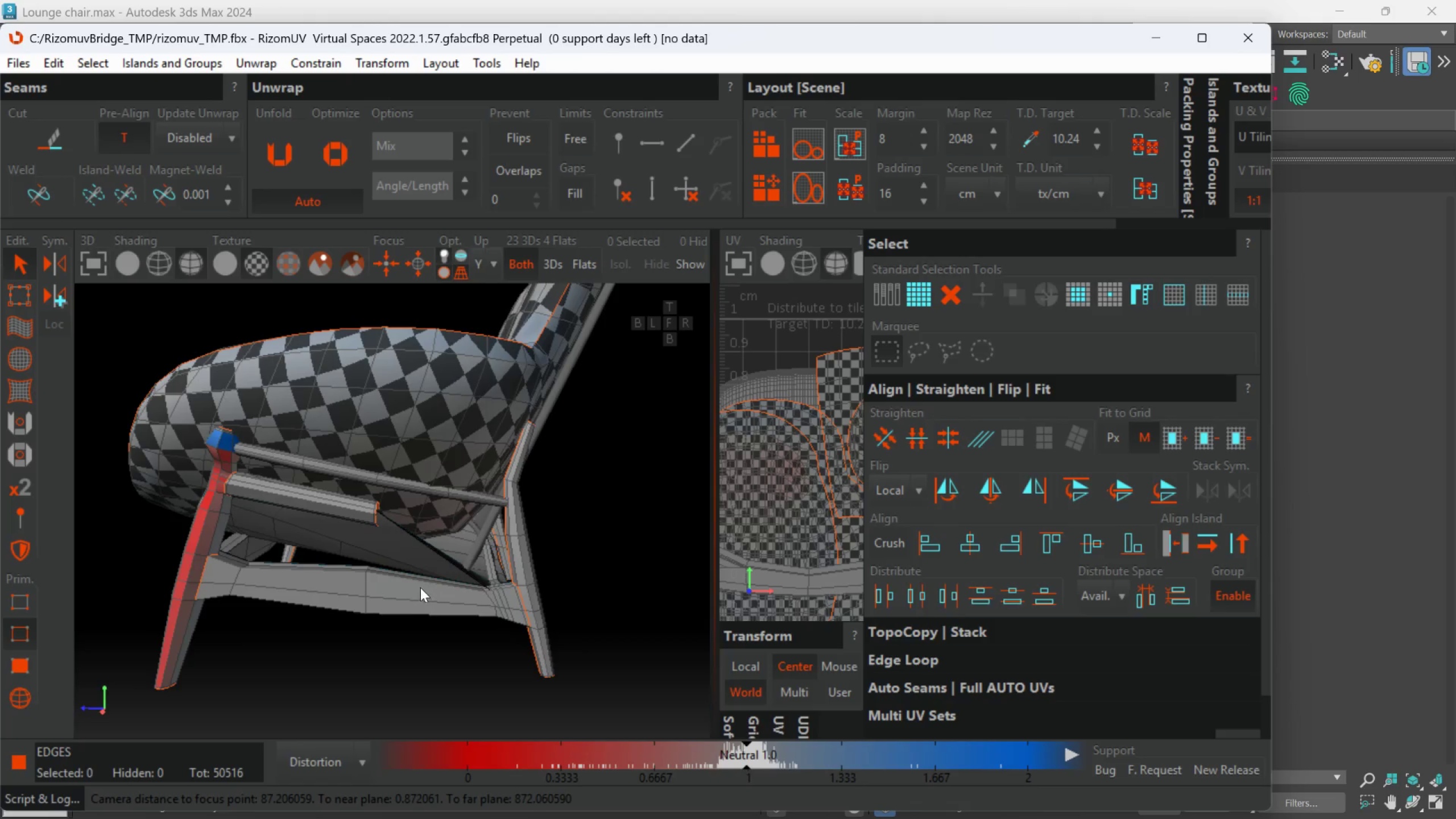 
hold_key(key=AltLeft, duration=0.7)
 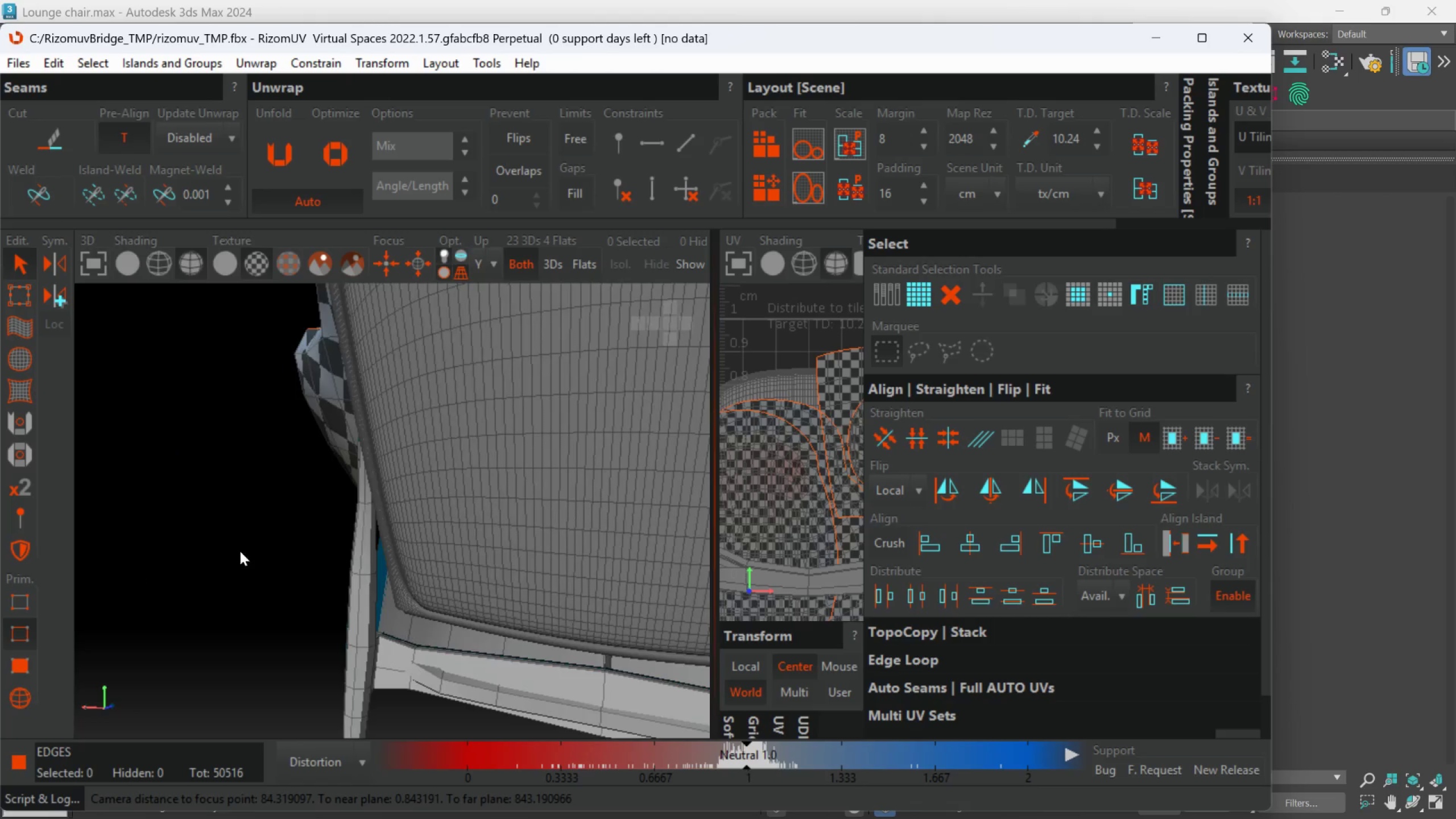 
hold_key(key=AltLeft, duration=0.33)
 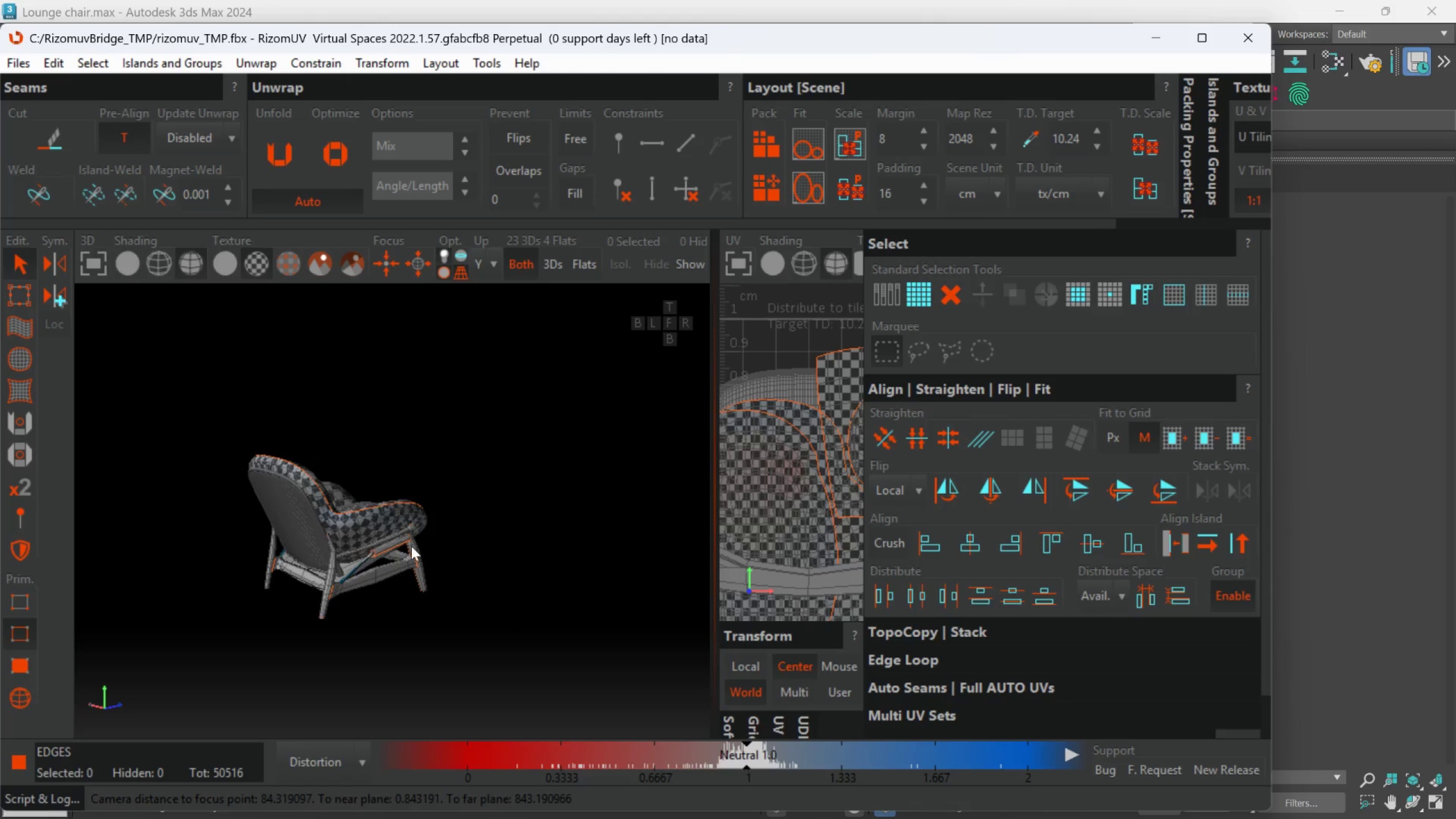 
scroll: coordinate [241, 553], scroll_direction: down, amount: 4.0
 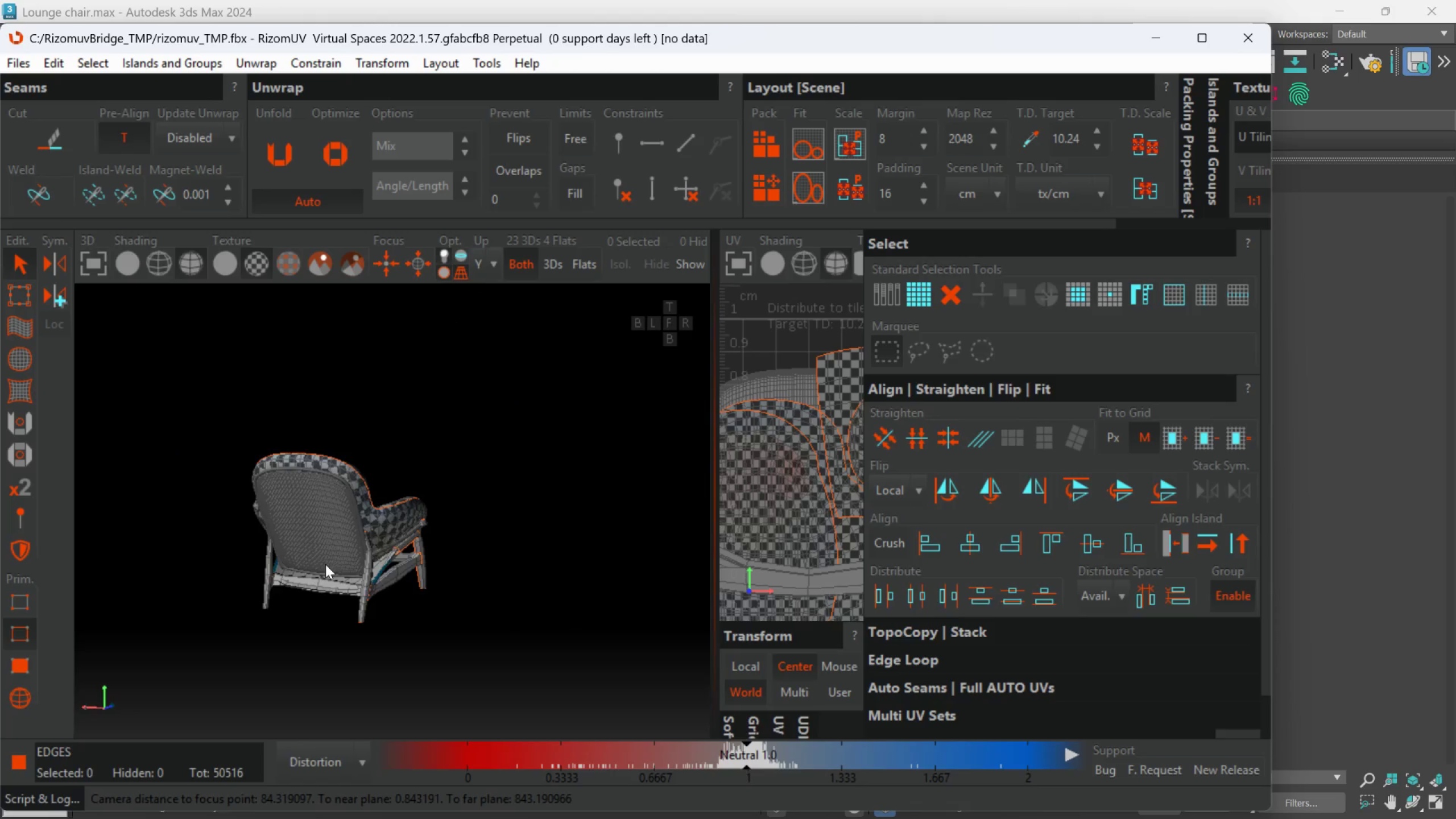 
hold_key(key=AltLeft, duration=1.05)
 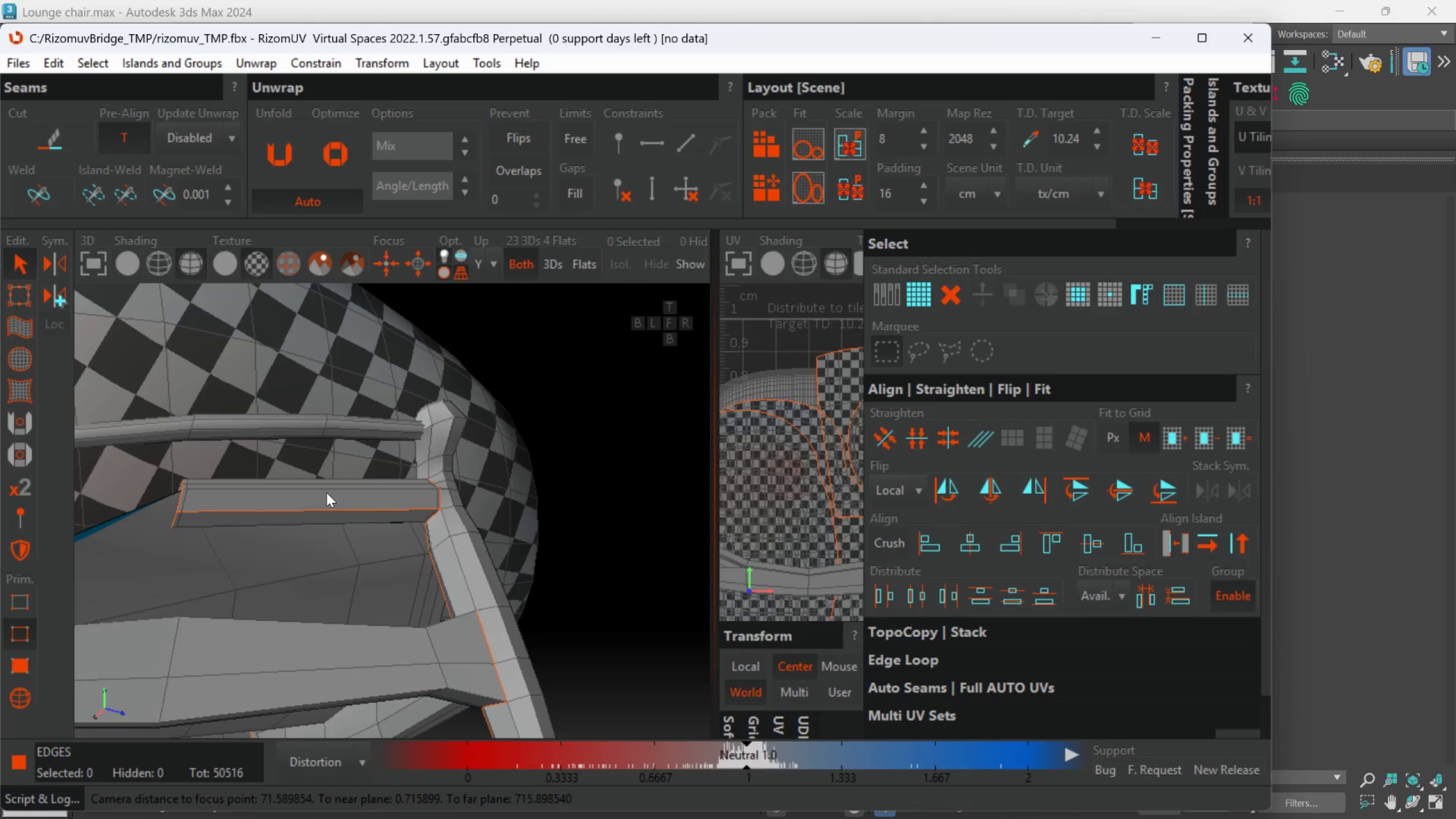 
scroll: coordinate [379, 548], scroll_direction: up, amount: 2.0
 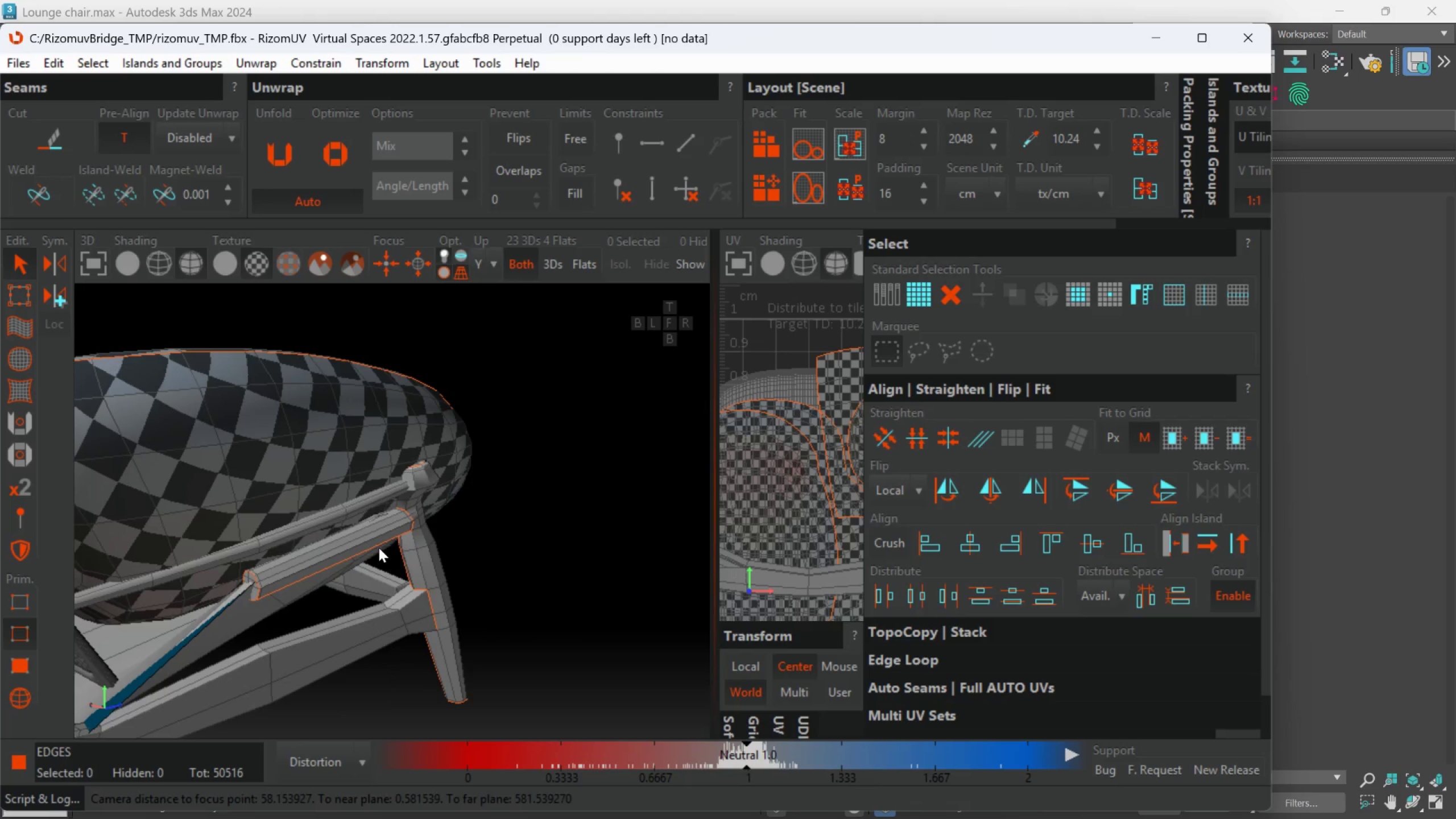 
hold_key(key=AltLeft, duration=1.61)
scroll: coordinate [326, 493], scroll_direction: none, amount: 0.0
 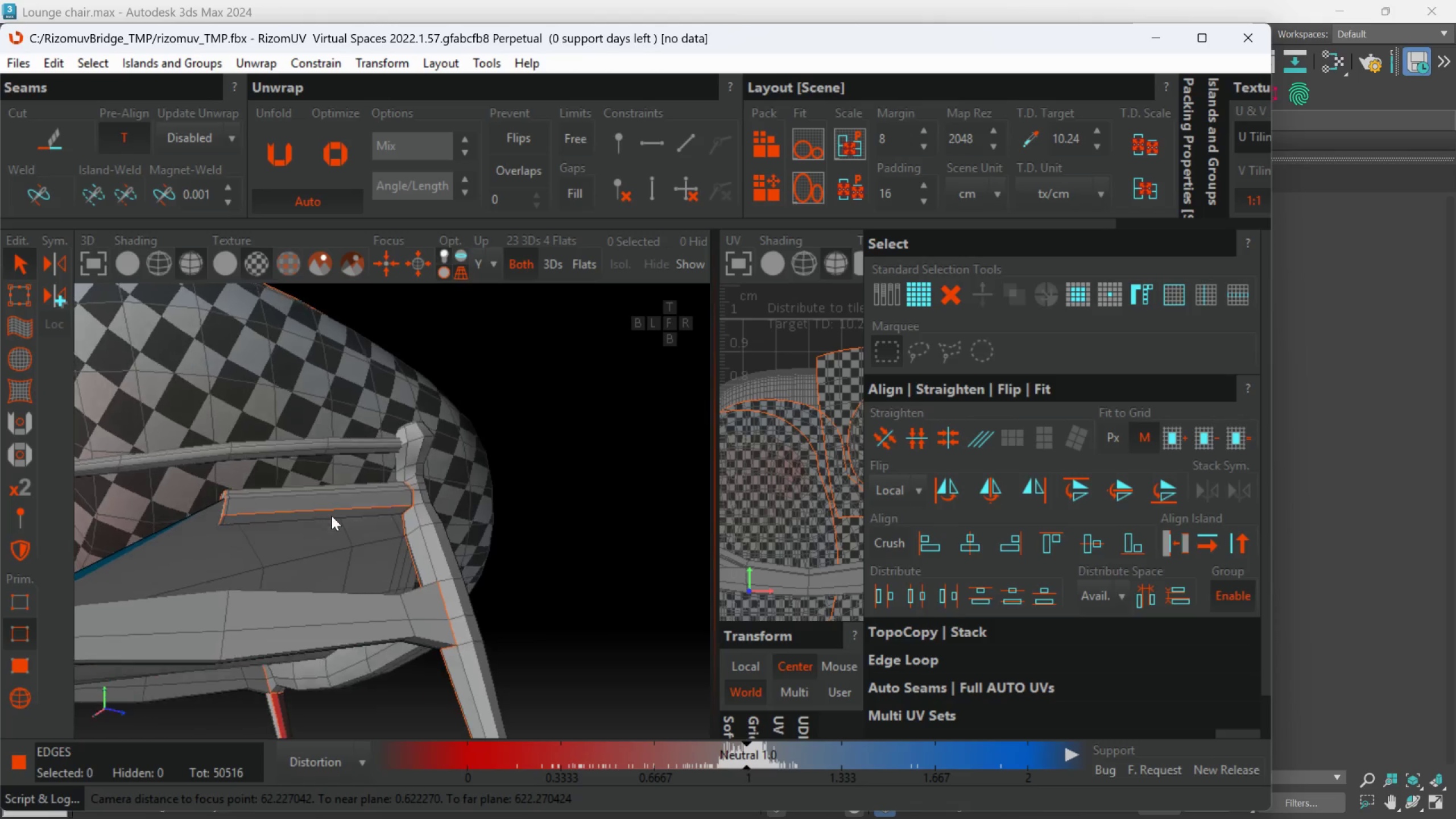 
hold_key(key=AltLeft, duration=0.48)
 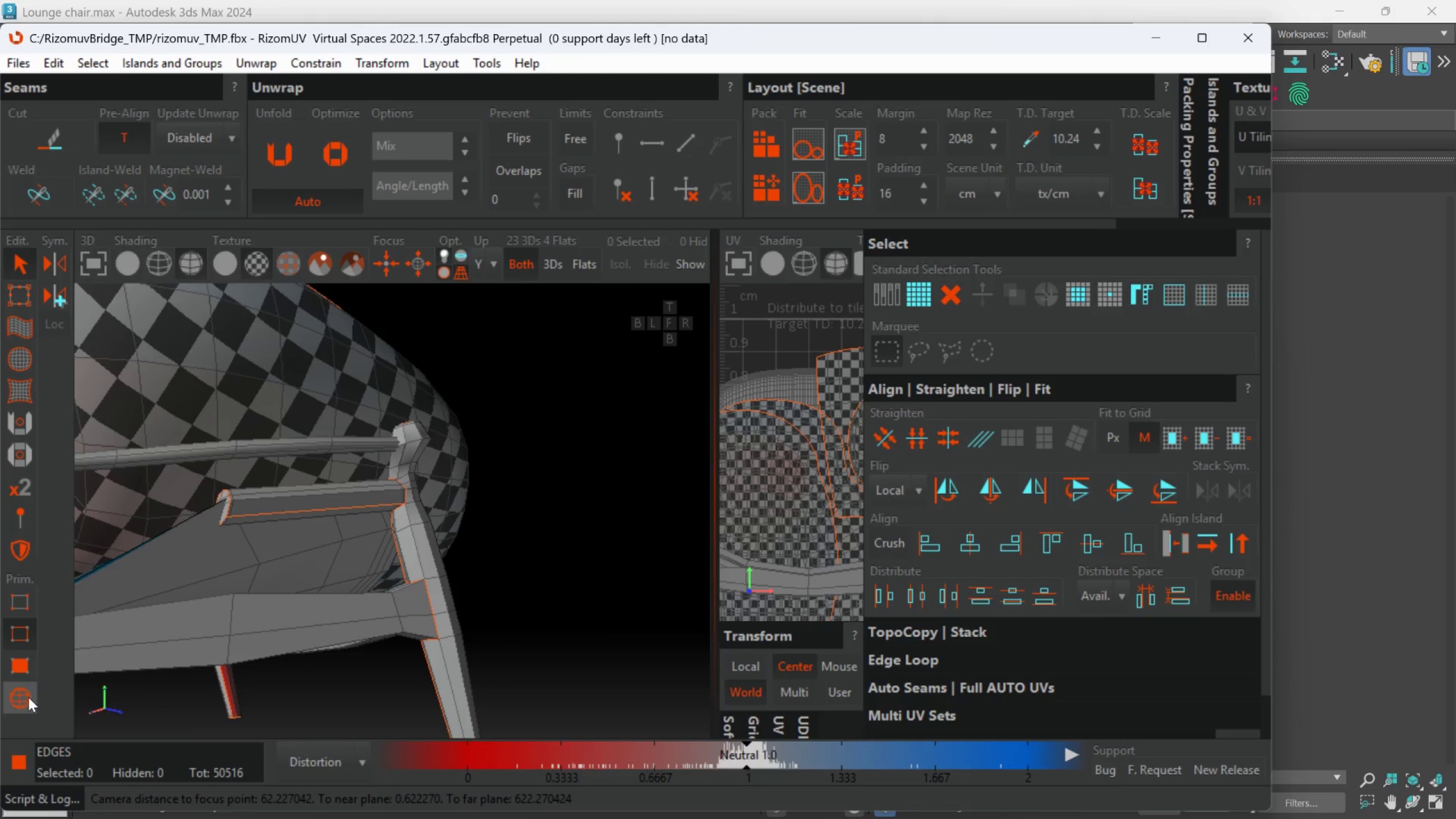 
left_click_drag(start_coordinate=[28, 698], to_coordinate=[30, 689])
 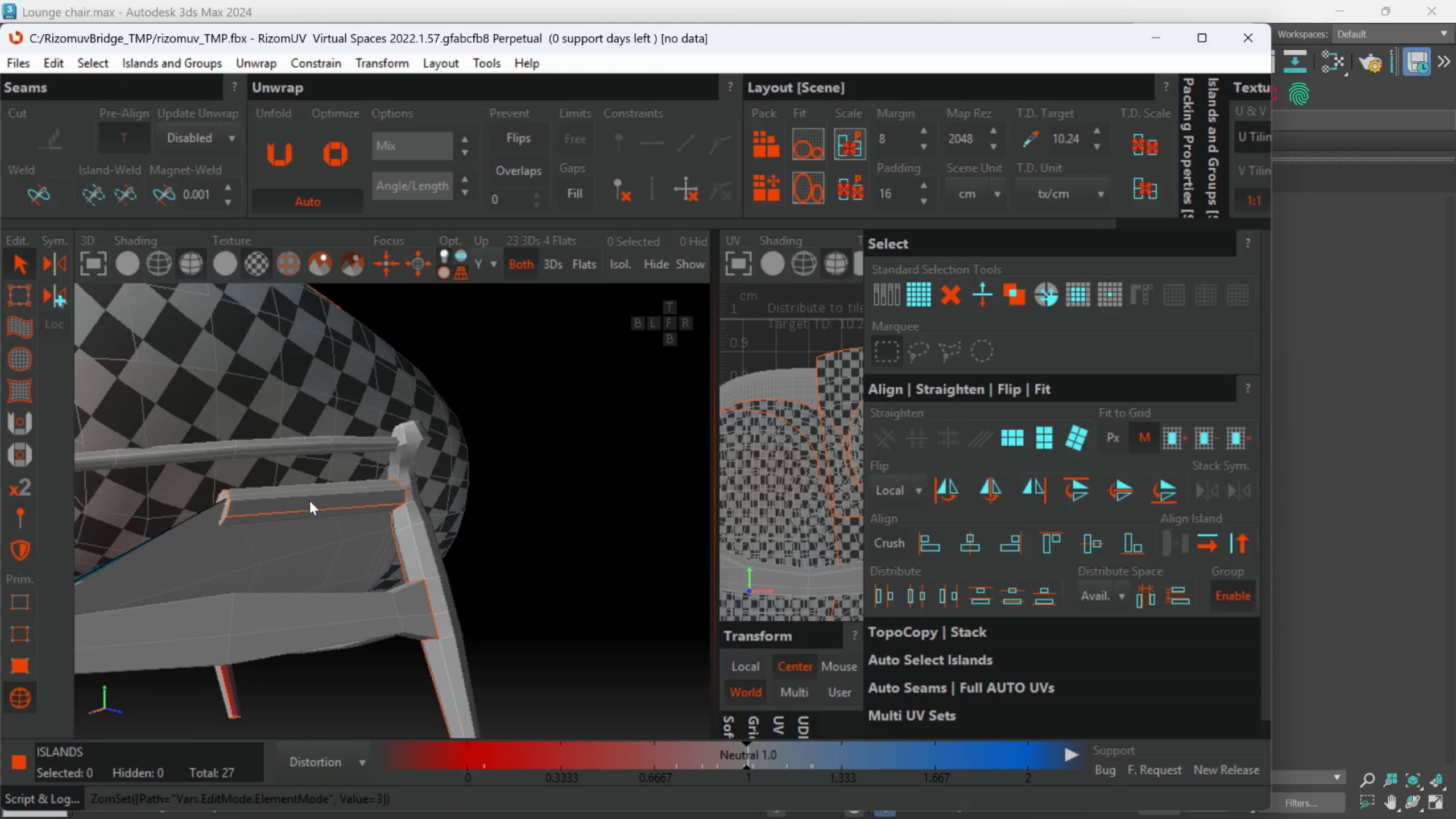 
left_click([308, 499])
 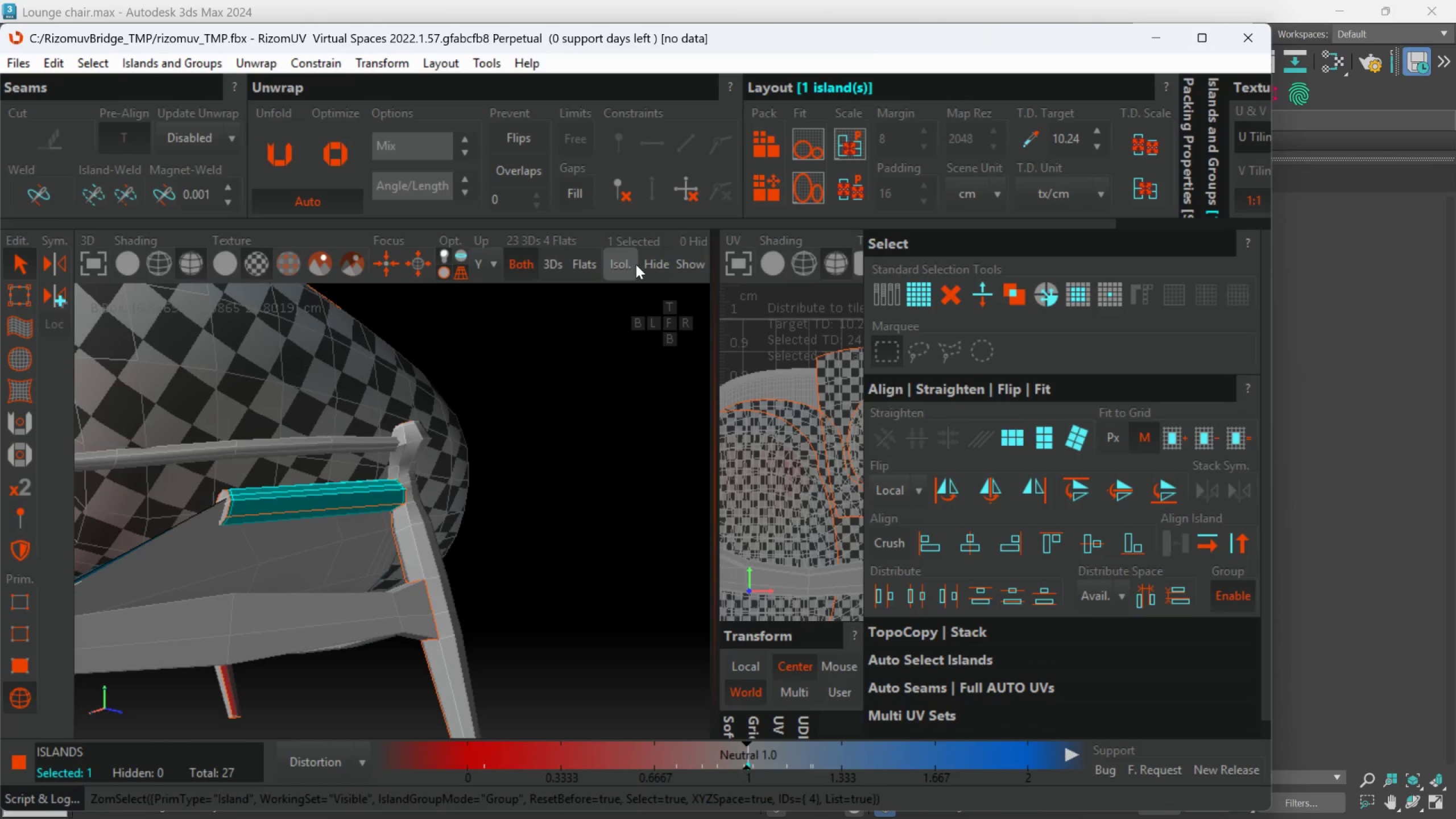 
left_click_drag(start_coordinate=[628, 266], to_coordinate=[627, 269])
 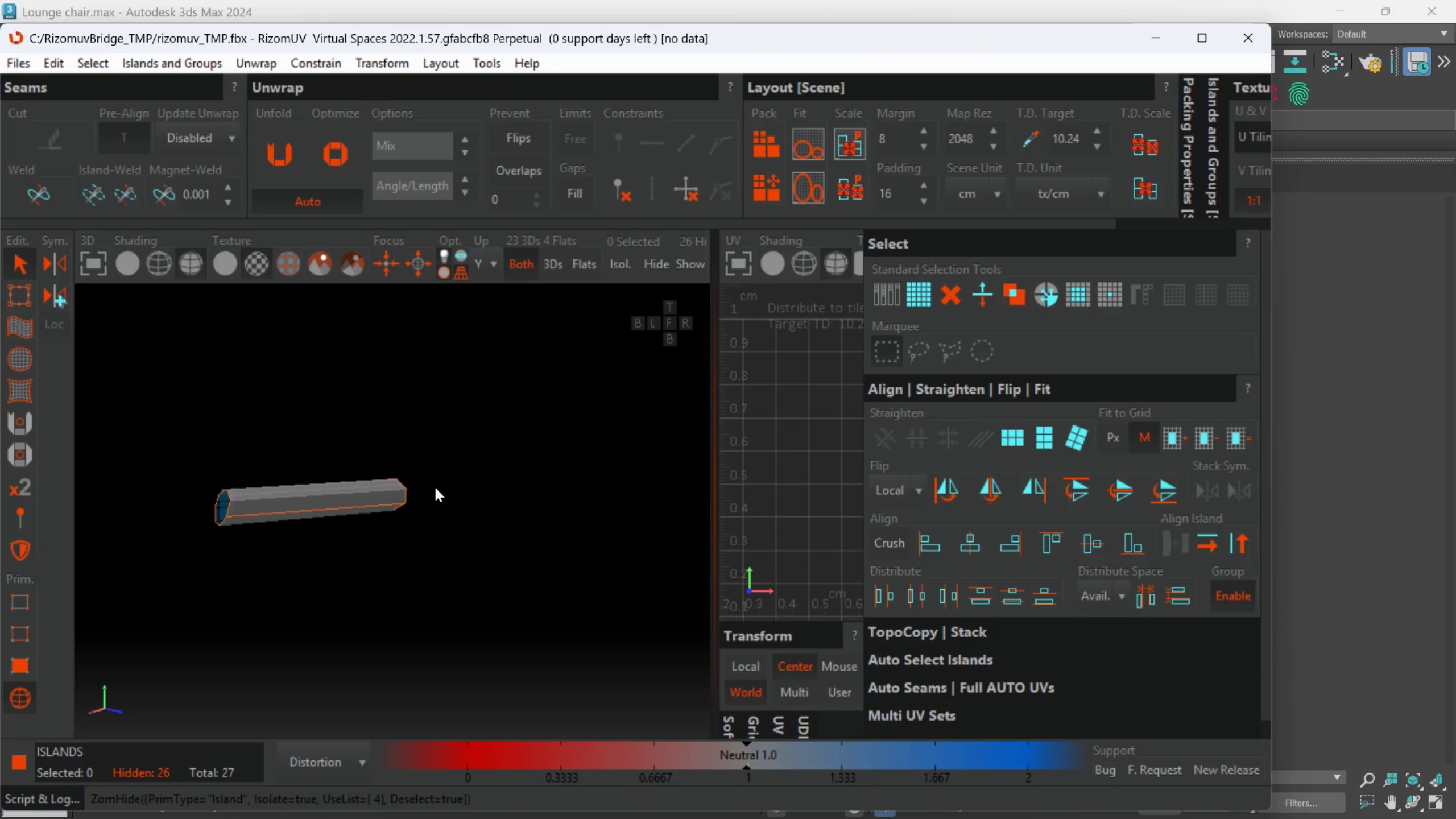 
hold_key(key=AltLeft, duration=0.55)
 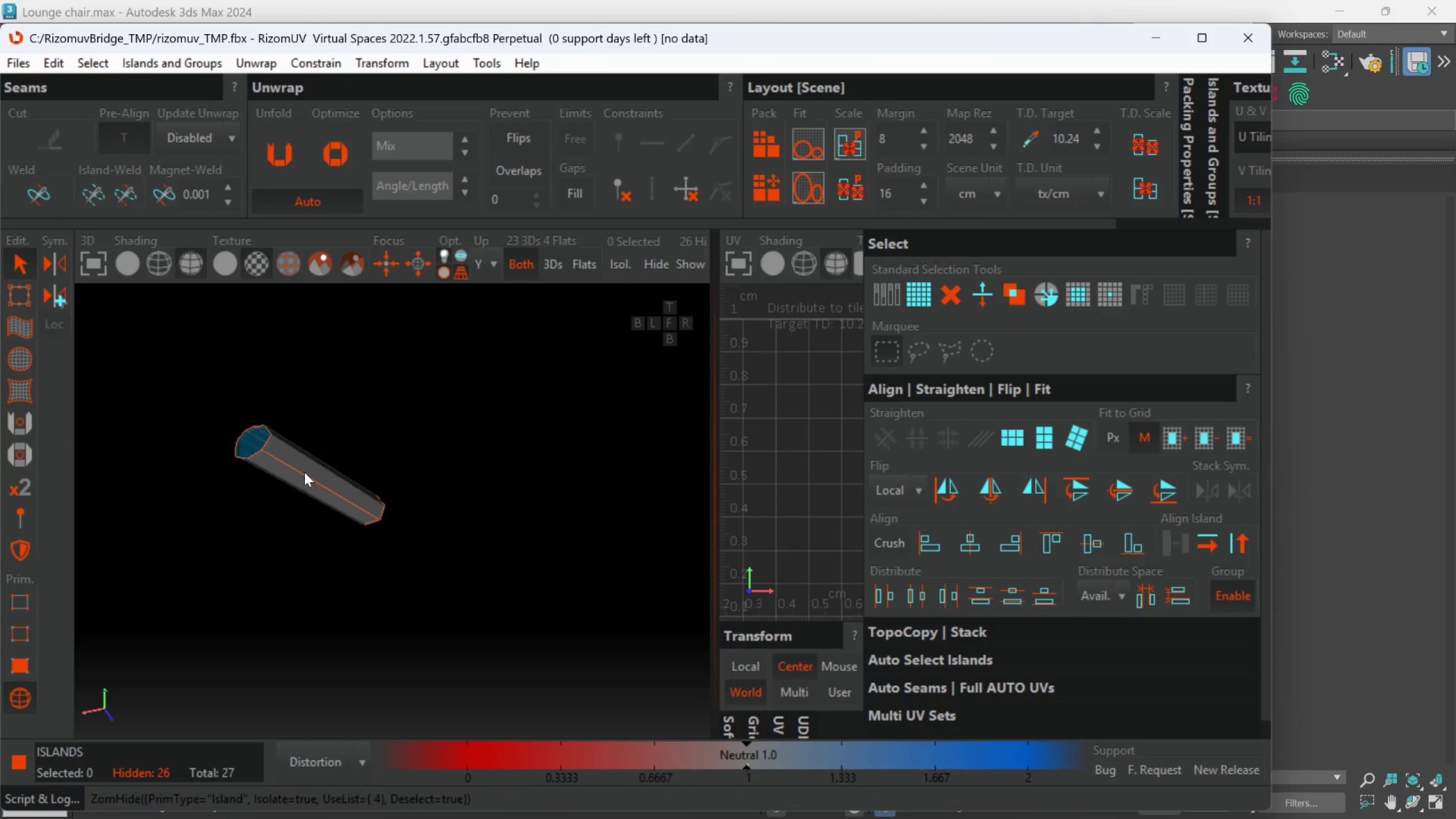 
scroll: coordinate [304, 470], scroll_direction: up, amount: 2.0
 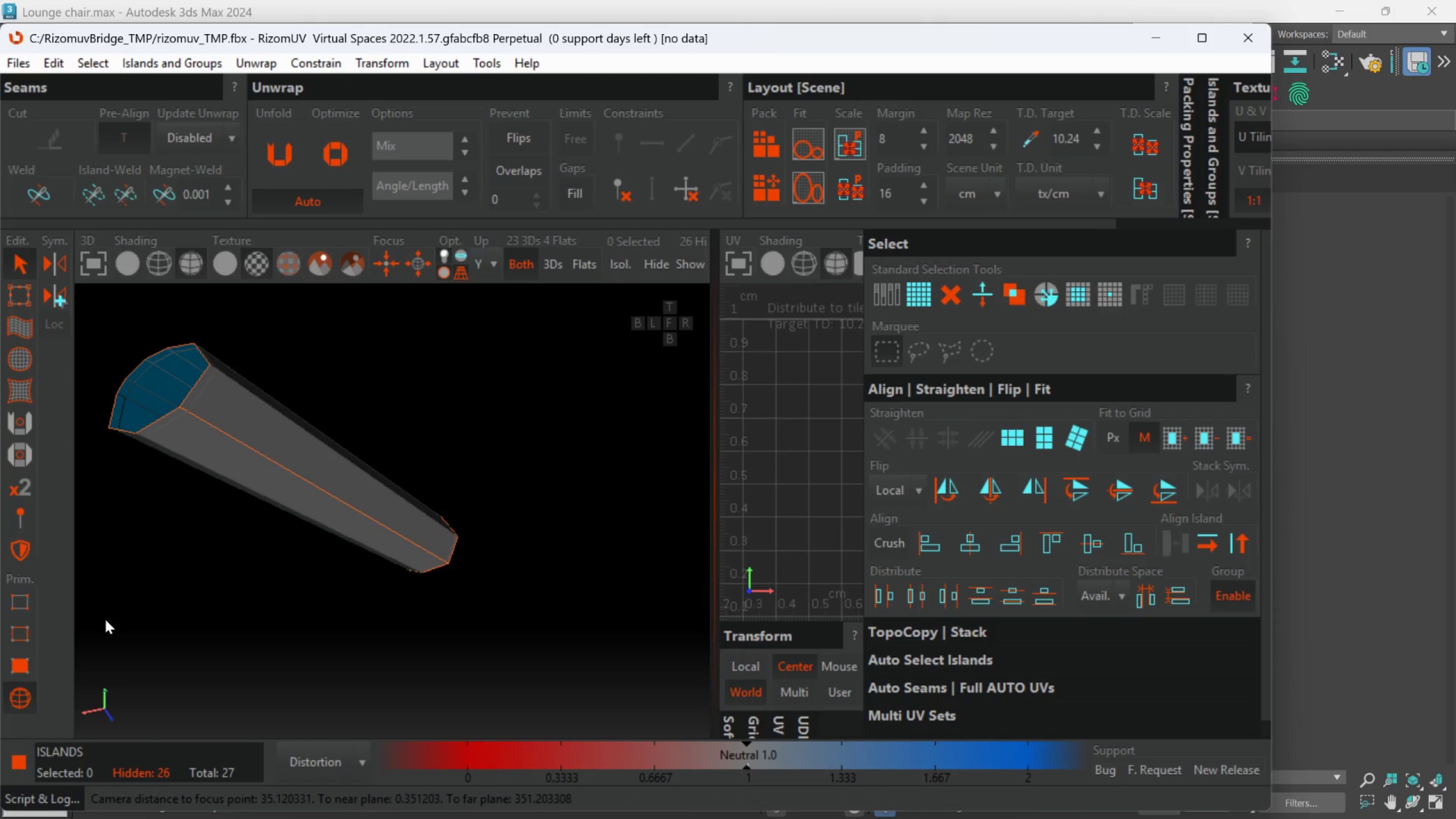 
left_click([27, 632])
 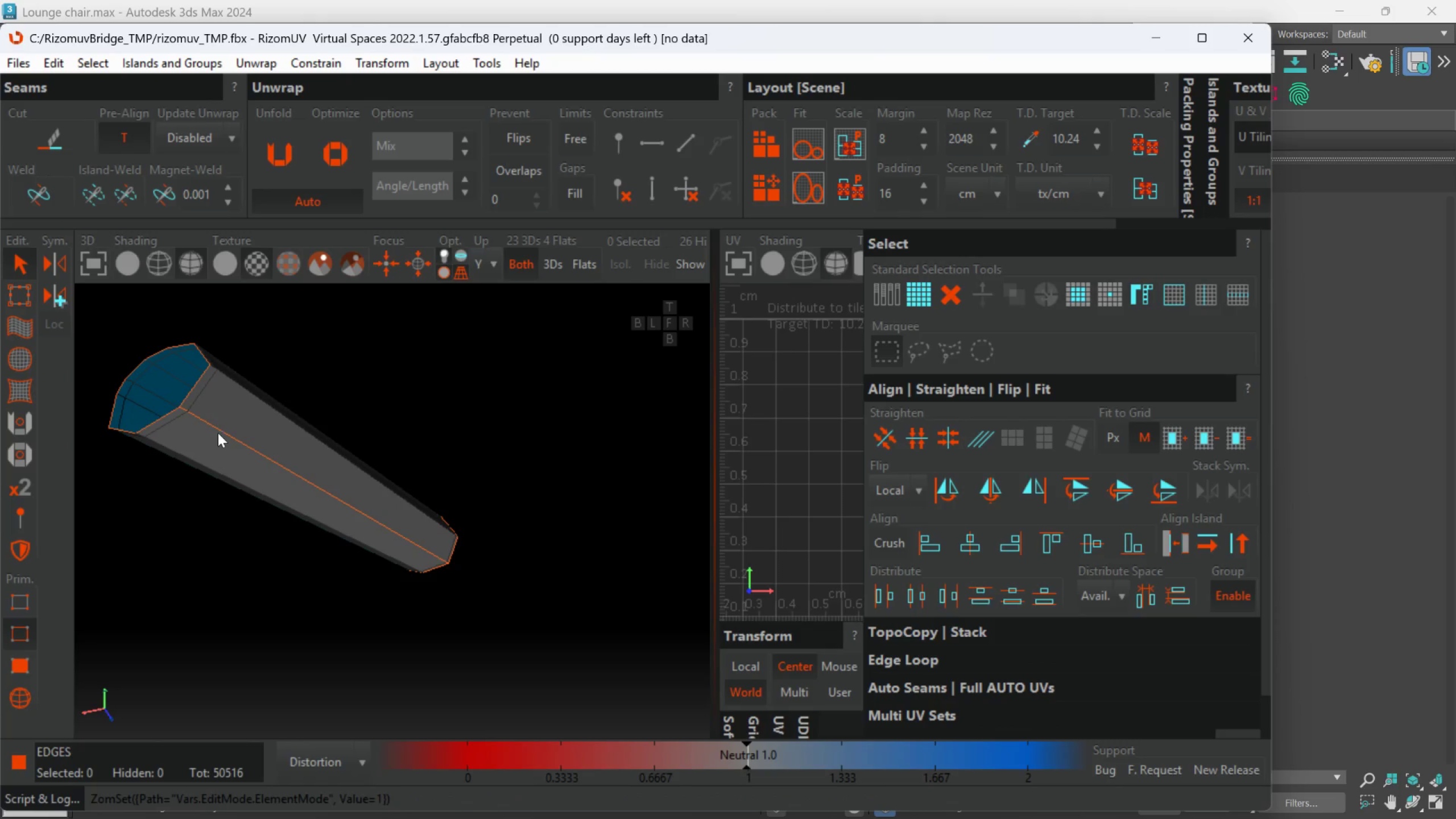 
double_click([218, 432])
 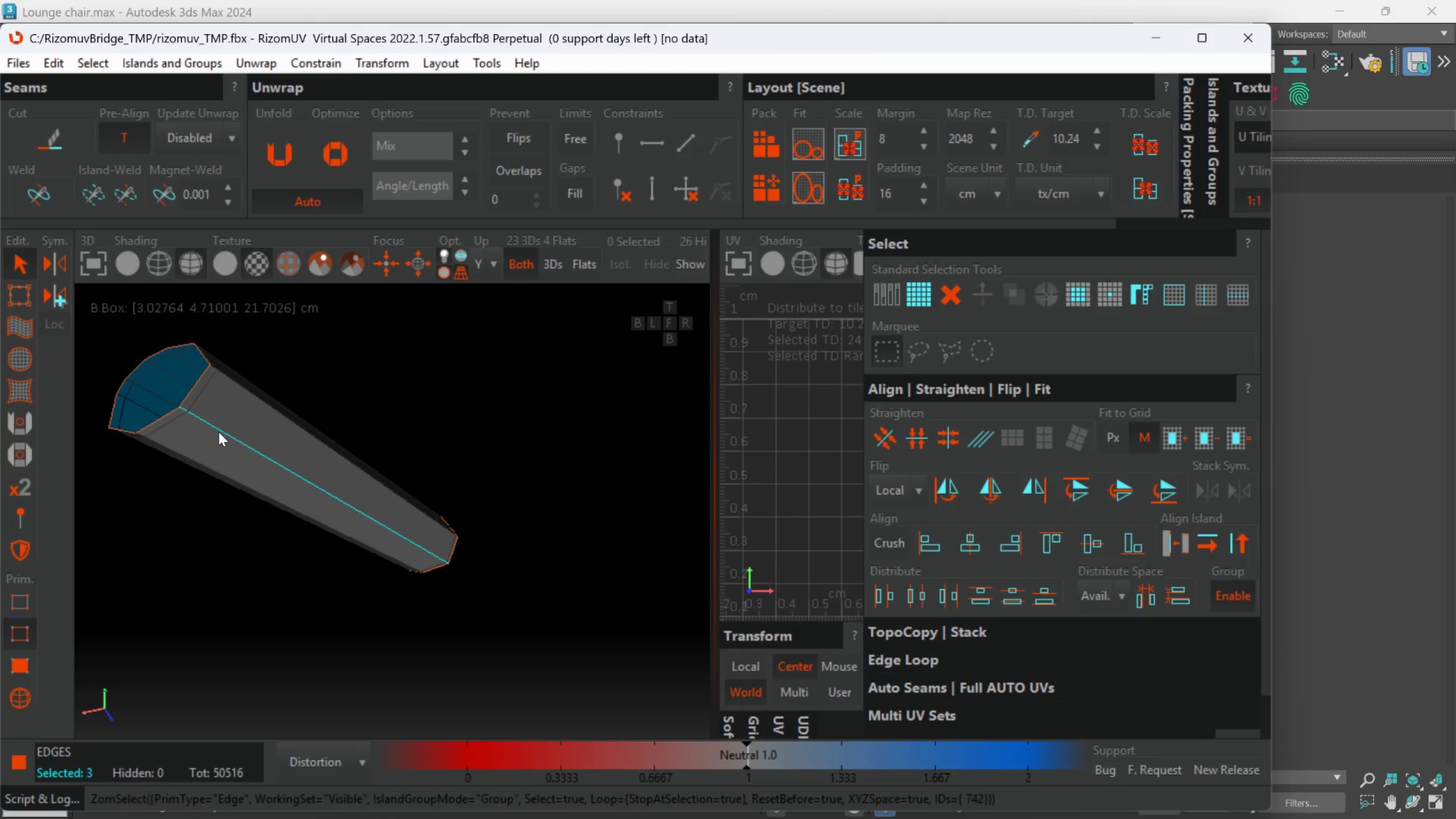 
key(W)
 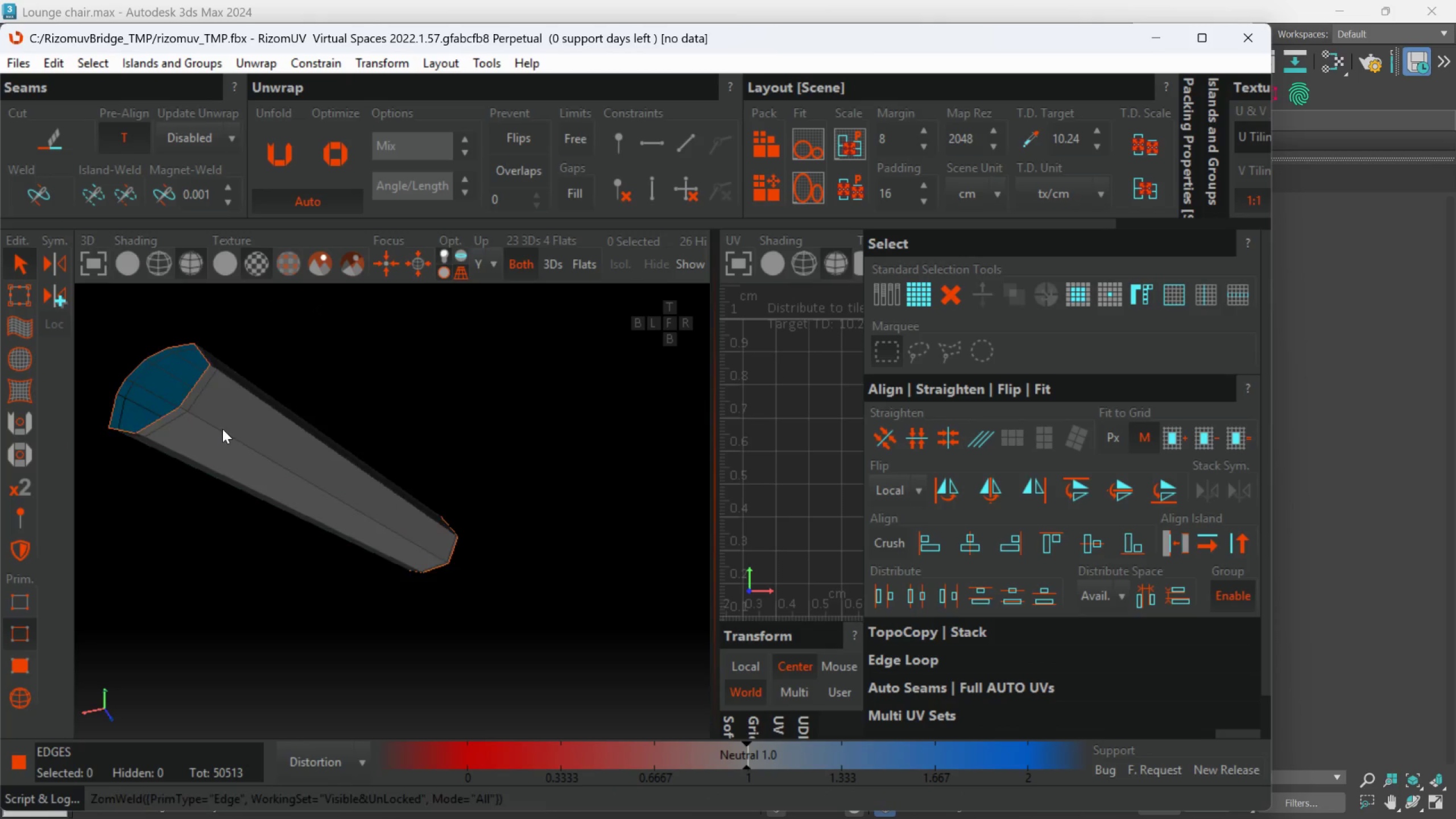 
hold_key(key=AltLeft, duration=0.75)
 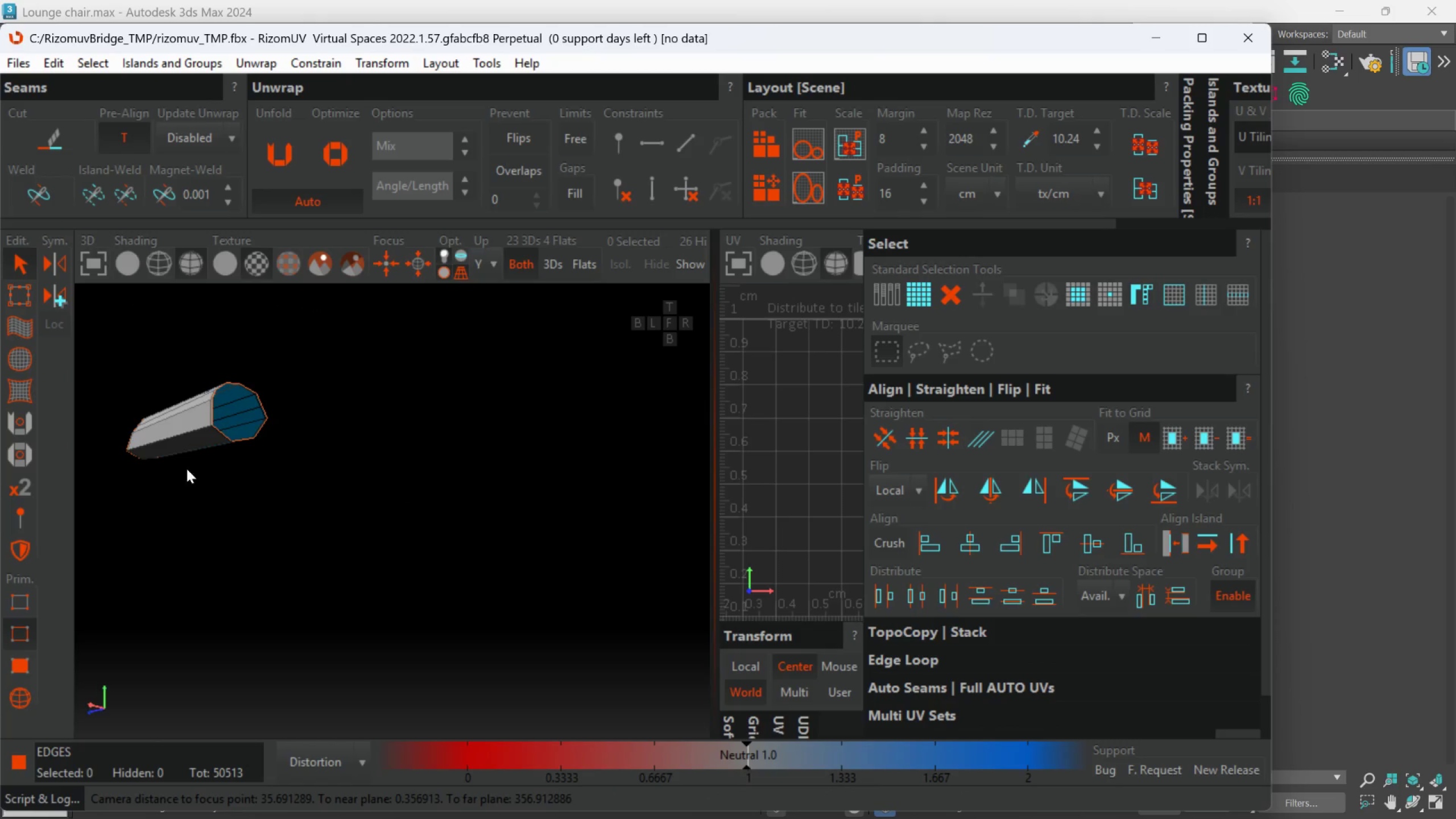 
scroll: coordinate [226, 429], scroll_direction: down, amount: 2.0
 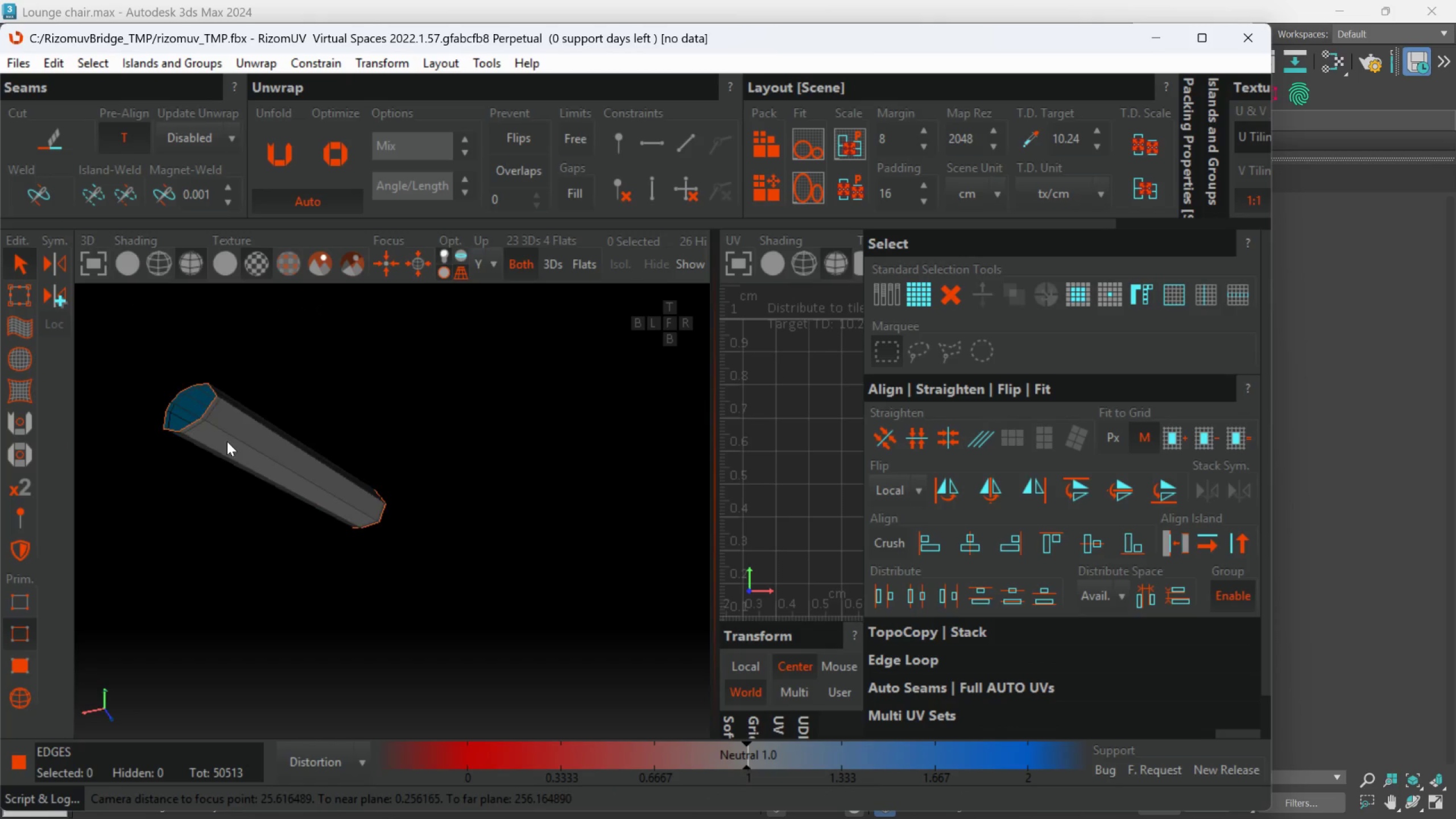 
hold_key(key=AltLeft, duration=1.52)
 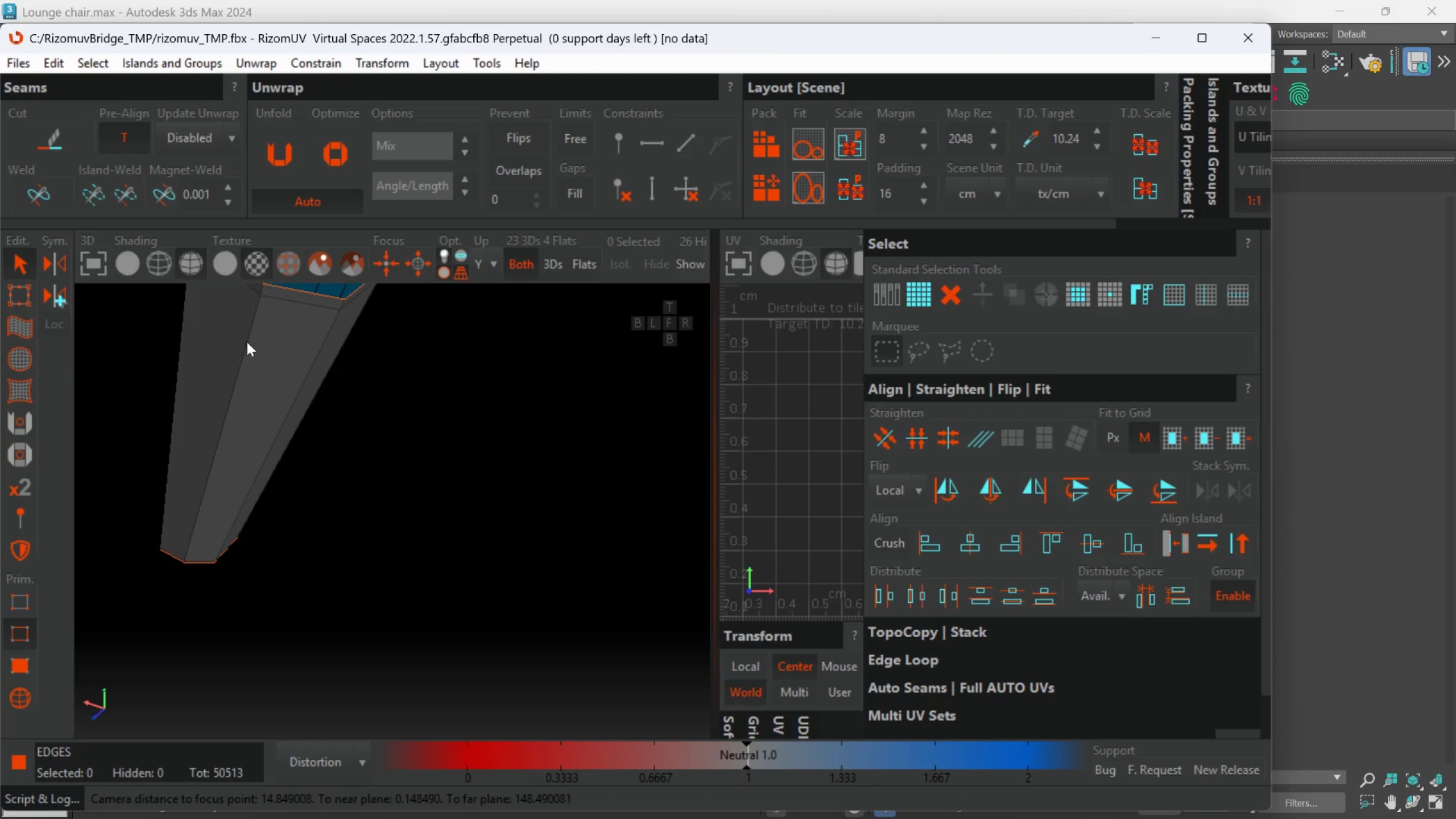 
scroll: coordinate [179, 440], scroll_direction: up, amount: 2.0
 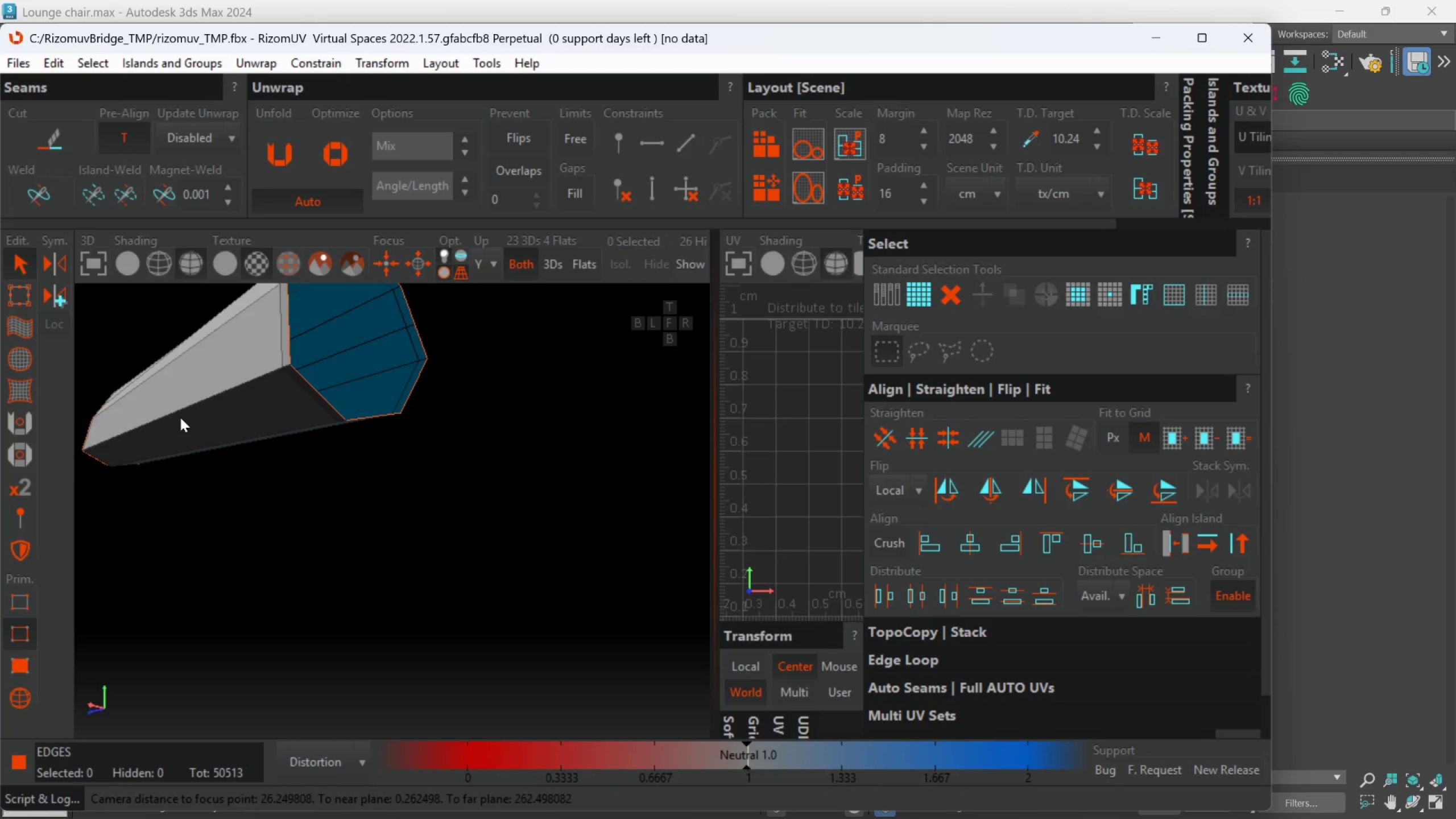 
scroll: coordinate [247, 341], scroll_direction: down, amount: 1.0
 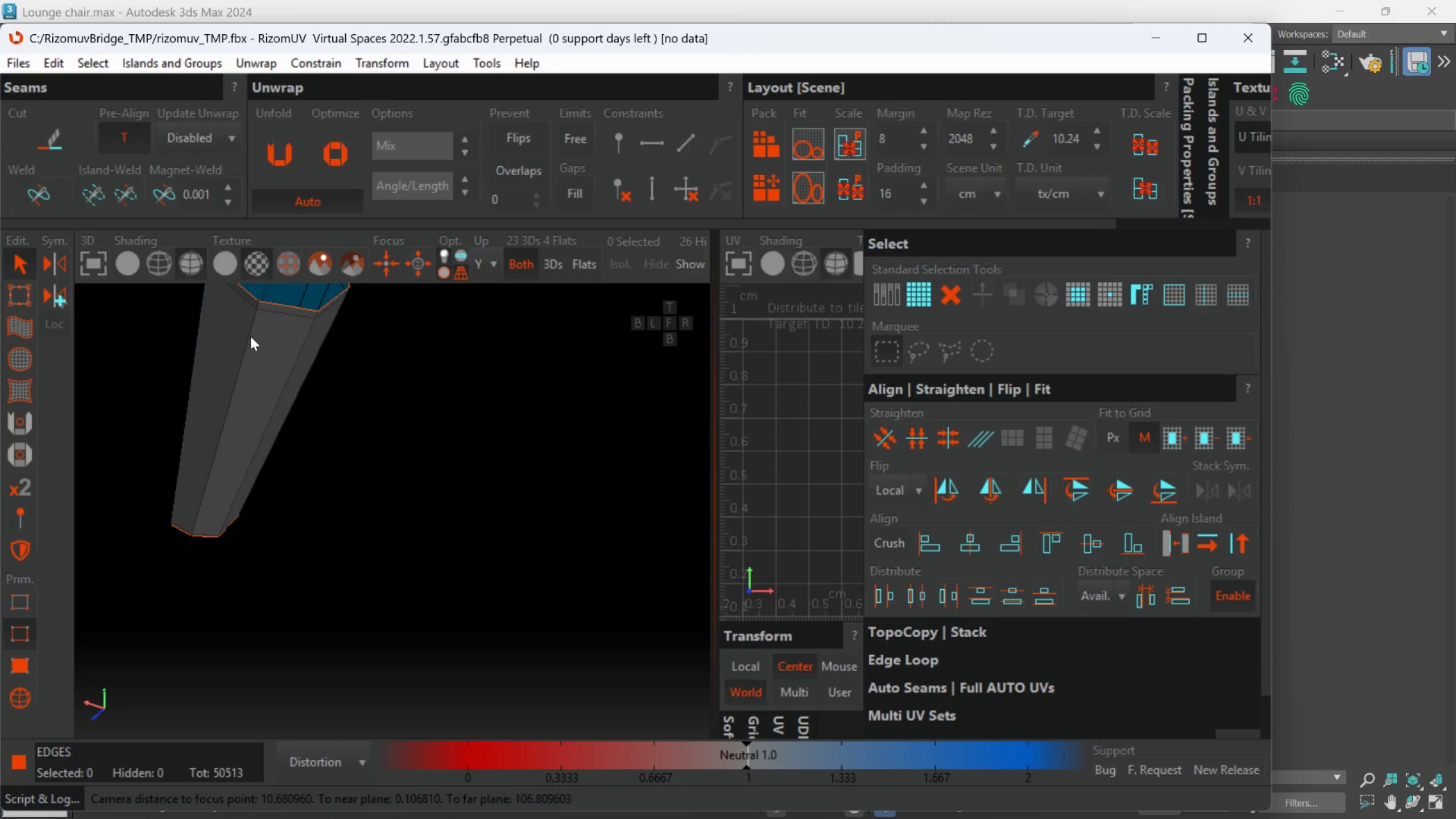 
double_click([250, 336])
 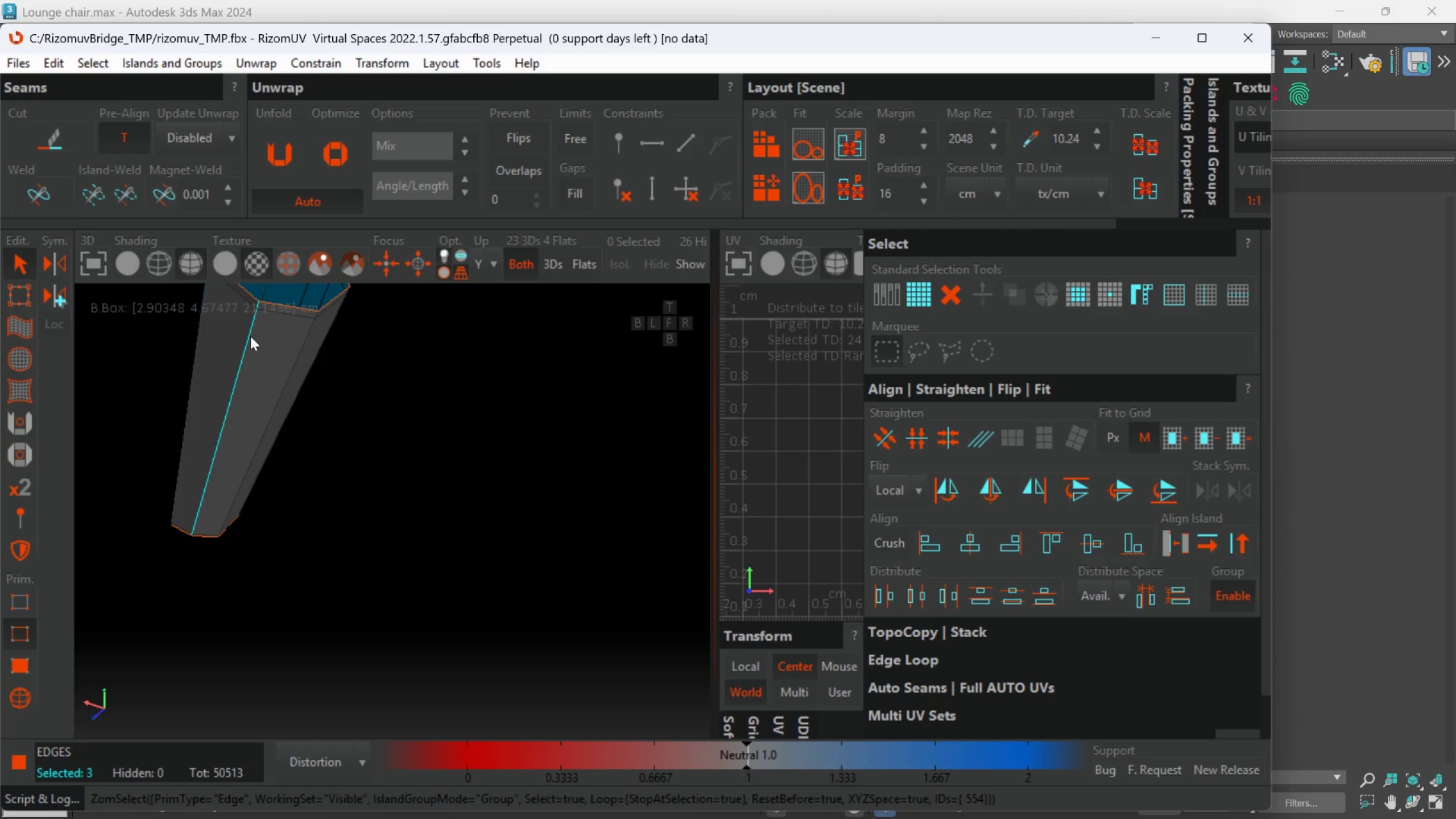 
key(C)
 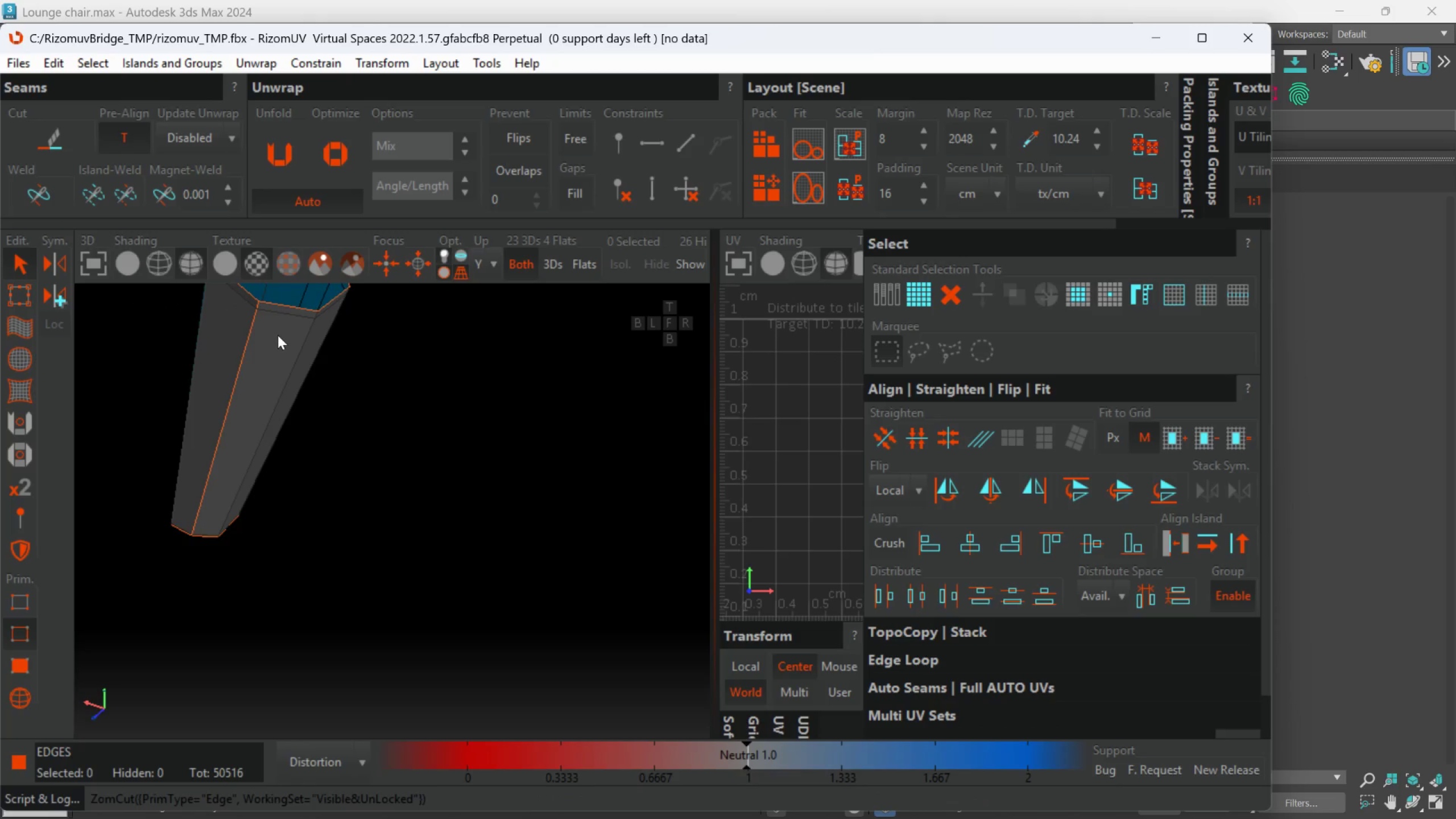 
scroll: coordinate [281, 342], scroll_direction: down, amount: 3.0
 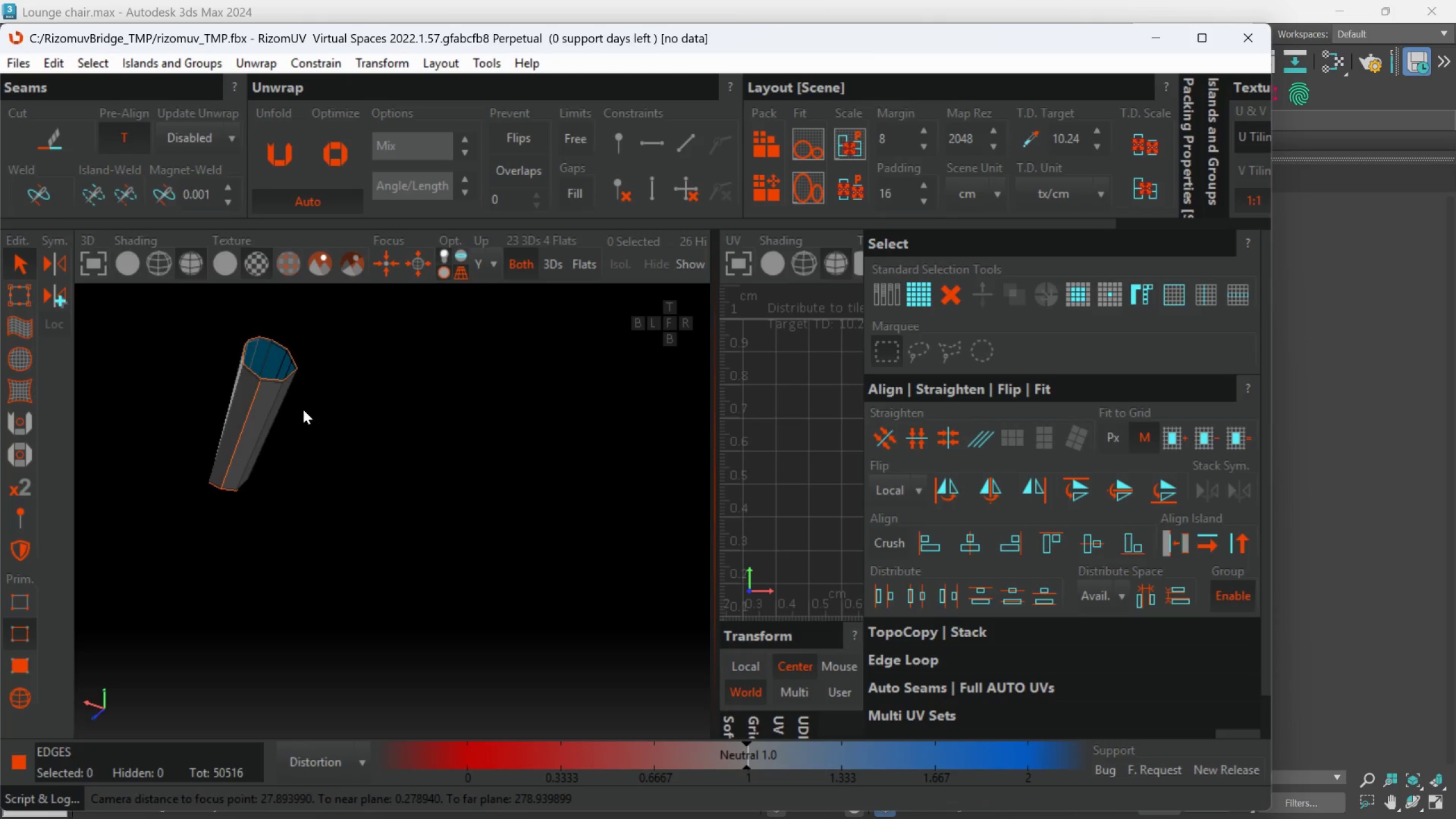 
hold_key(key=AltLeft, duration=0.45)
 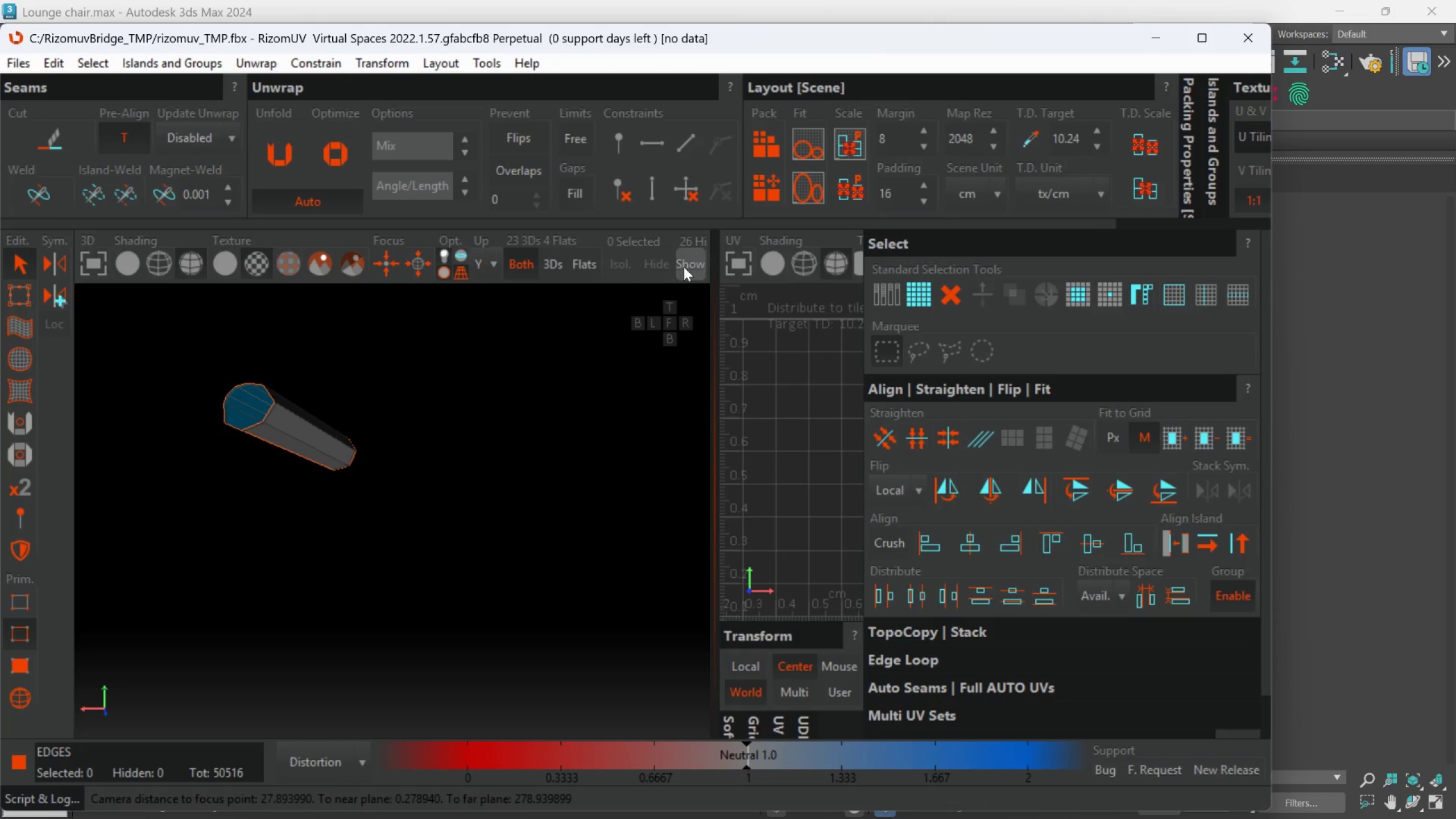 
left_click([684, 267])
 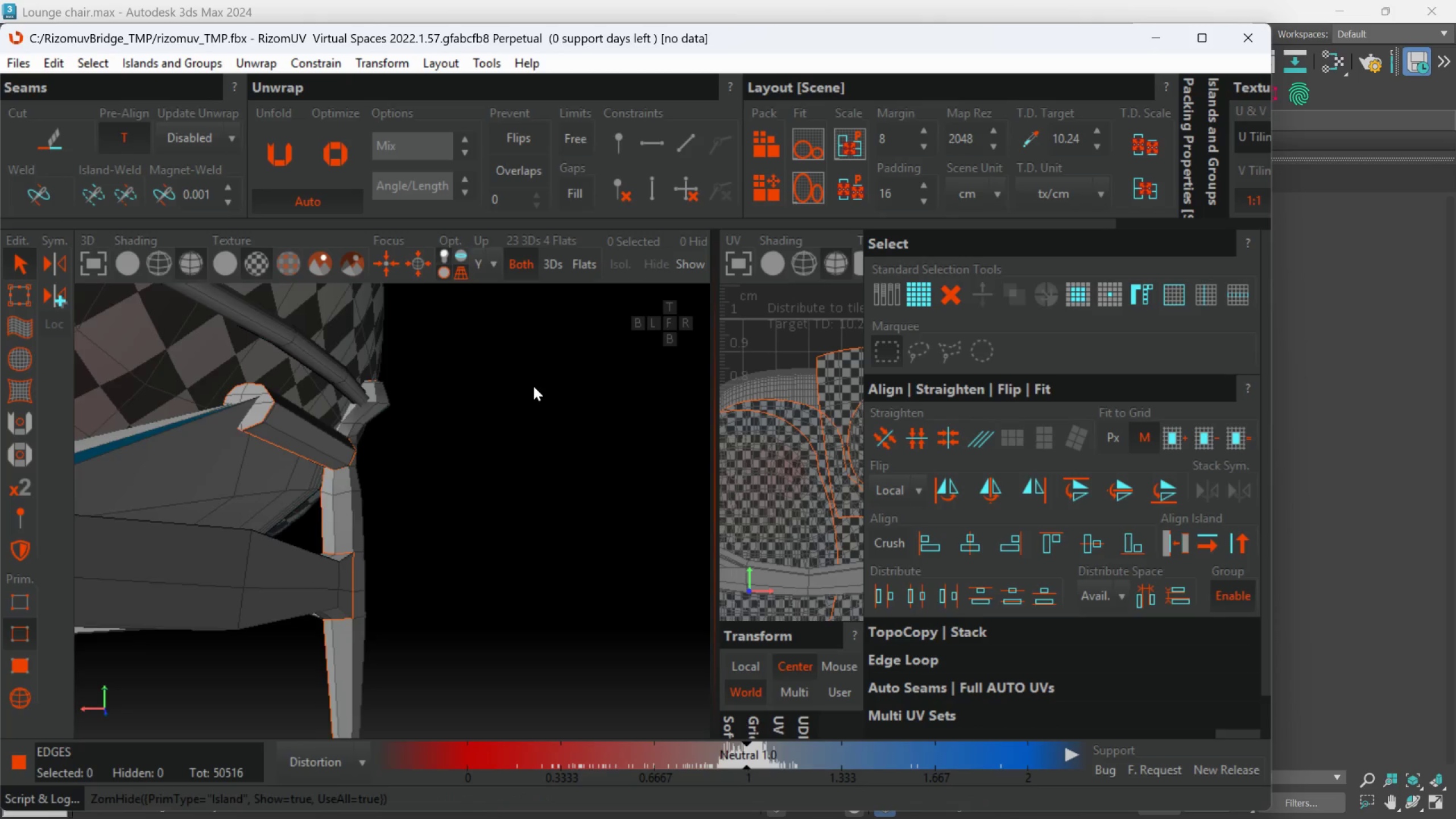 
hold_key(key=AltLeft, duration=0.38)
 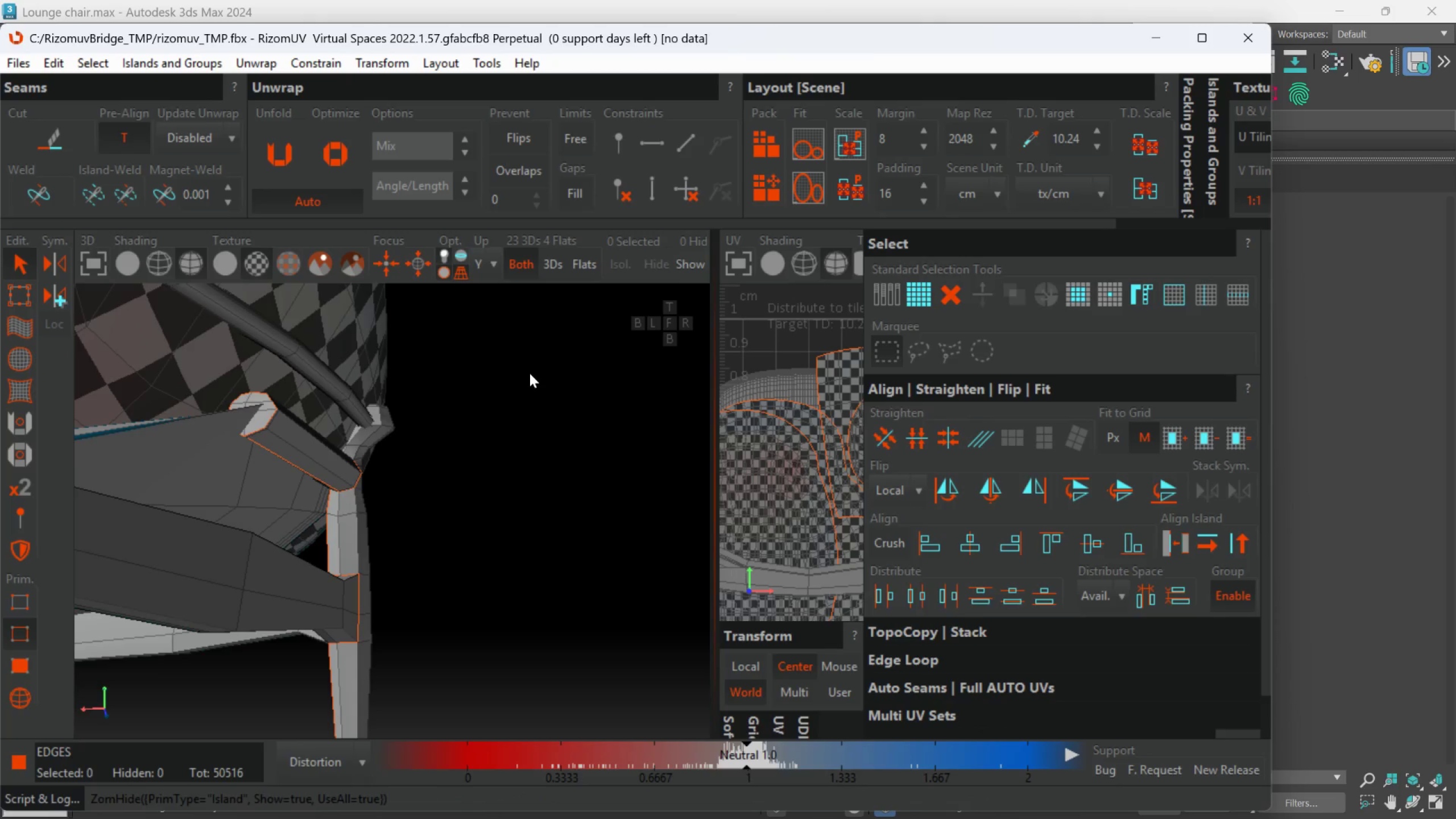 
key(Control+Z)
 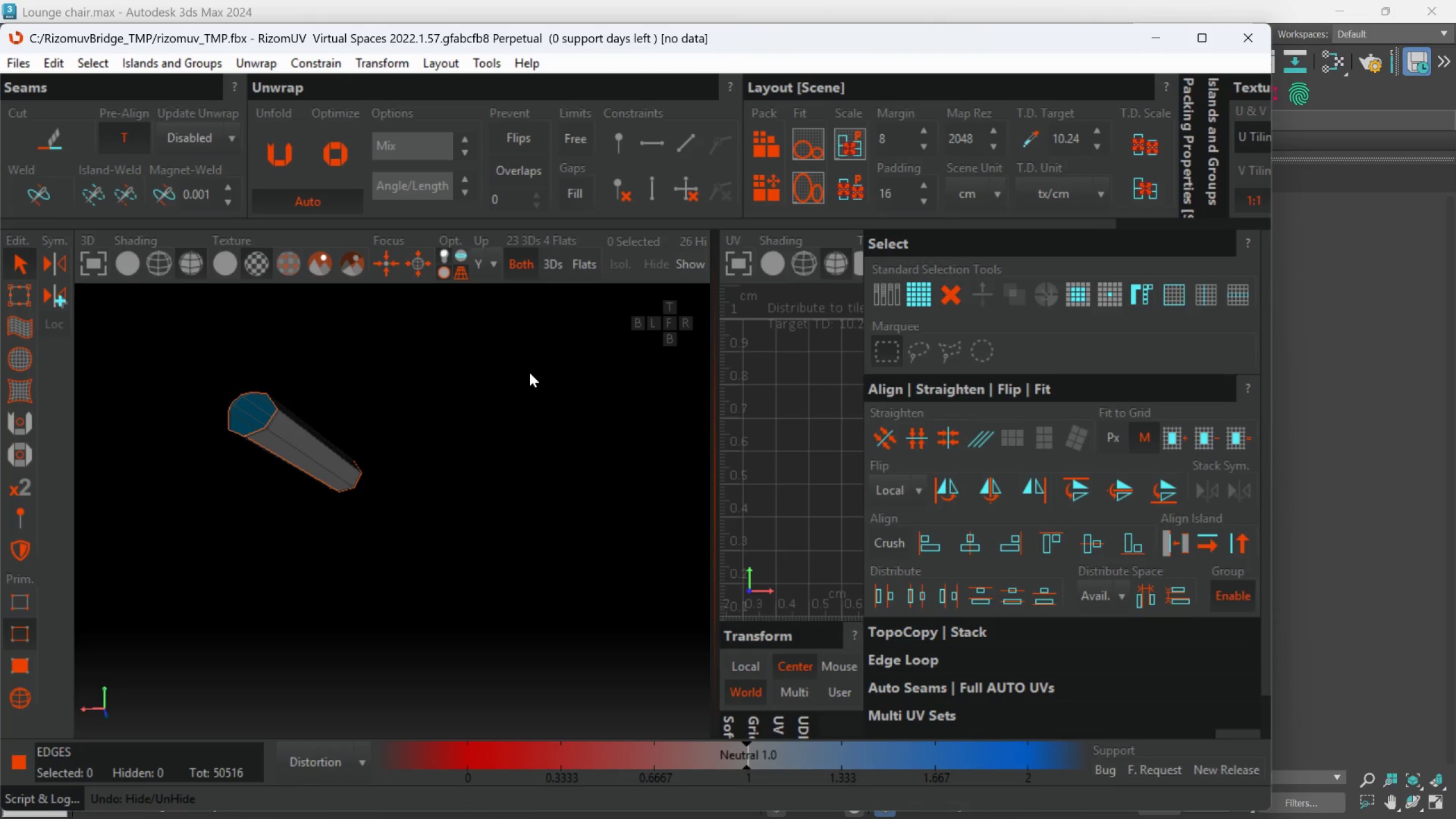 
key(Control+Z)
 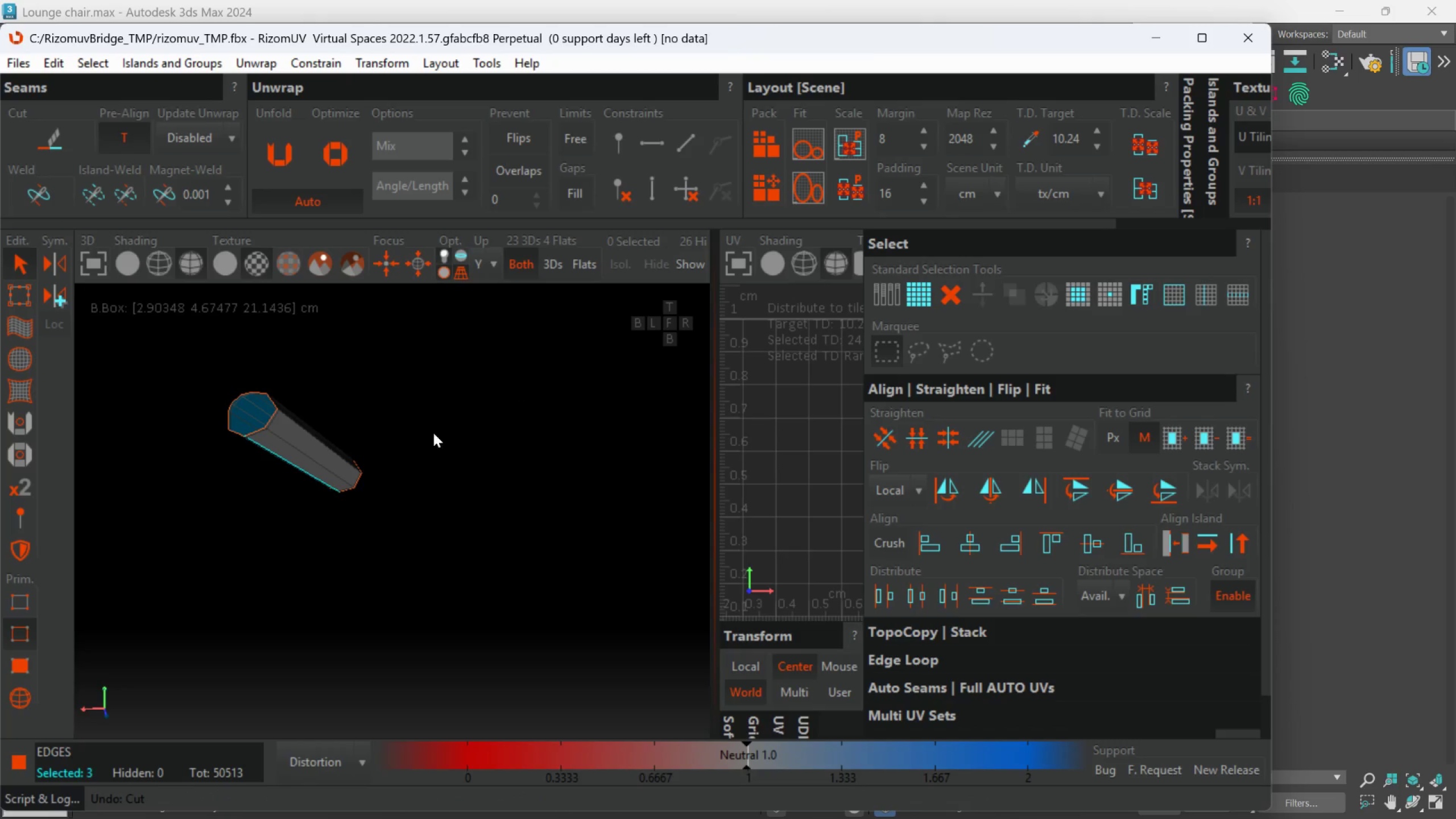 
hold_key(key=AltLeft, duration=0.77)
scroll: coordinate [437, 435], scroll_direction: down, amount: 1.0
 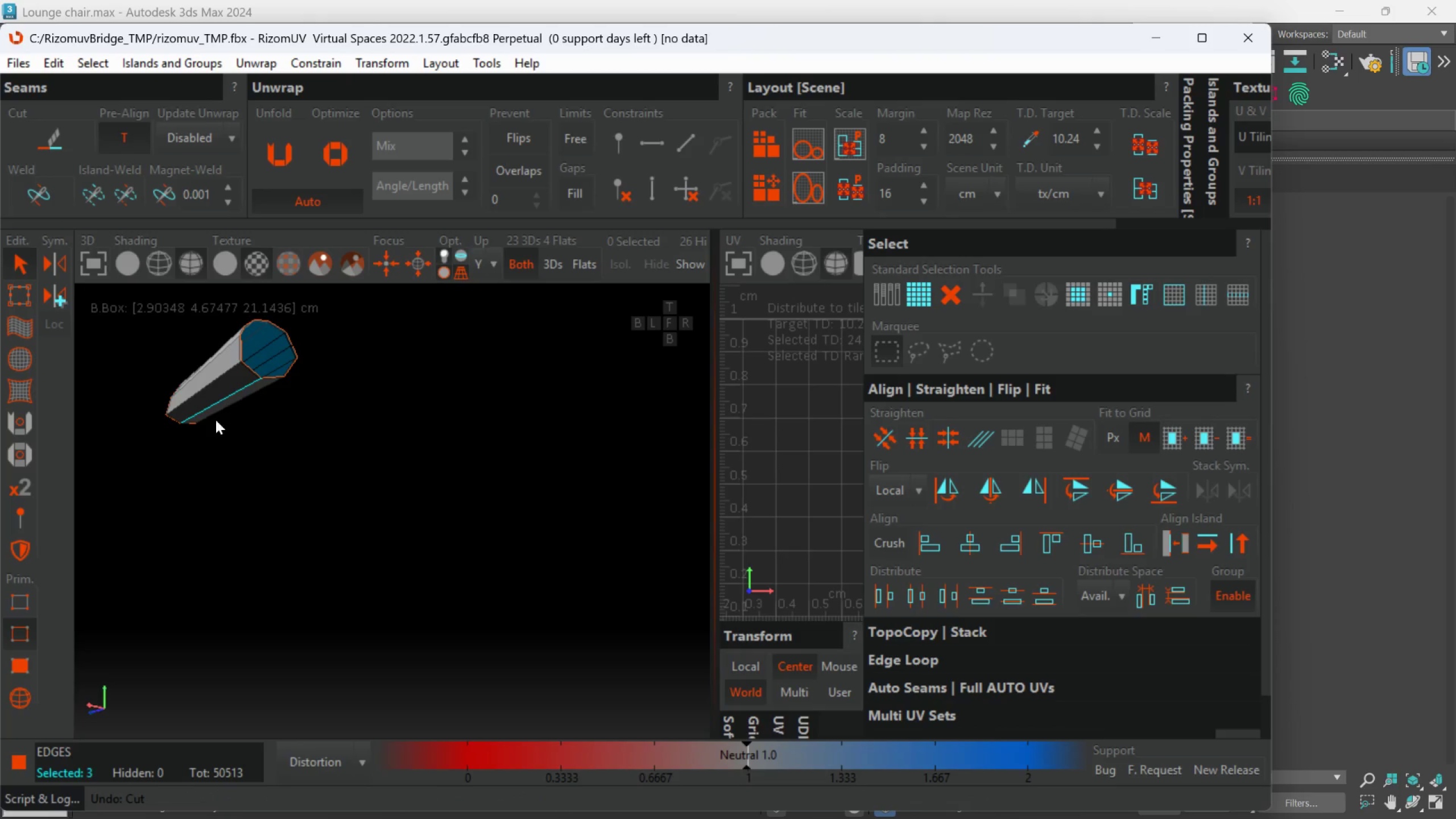 
scroll: coordinate [198, 381], scroll_direction: up, amount: 1.0
 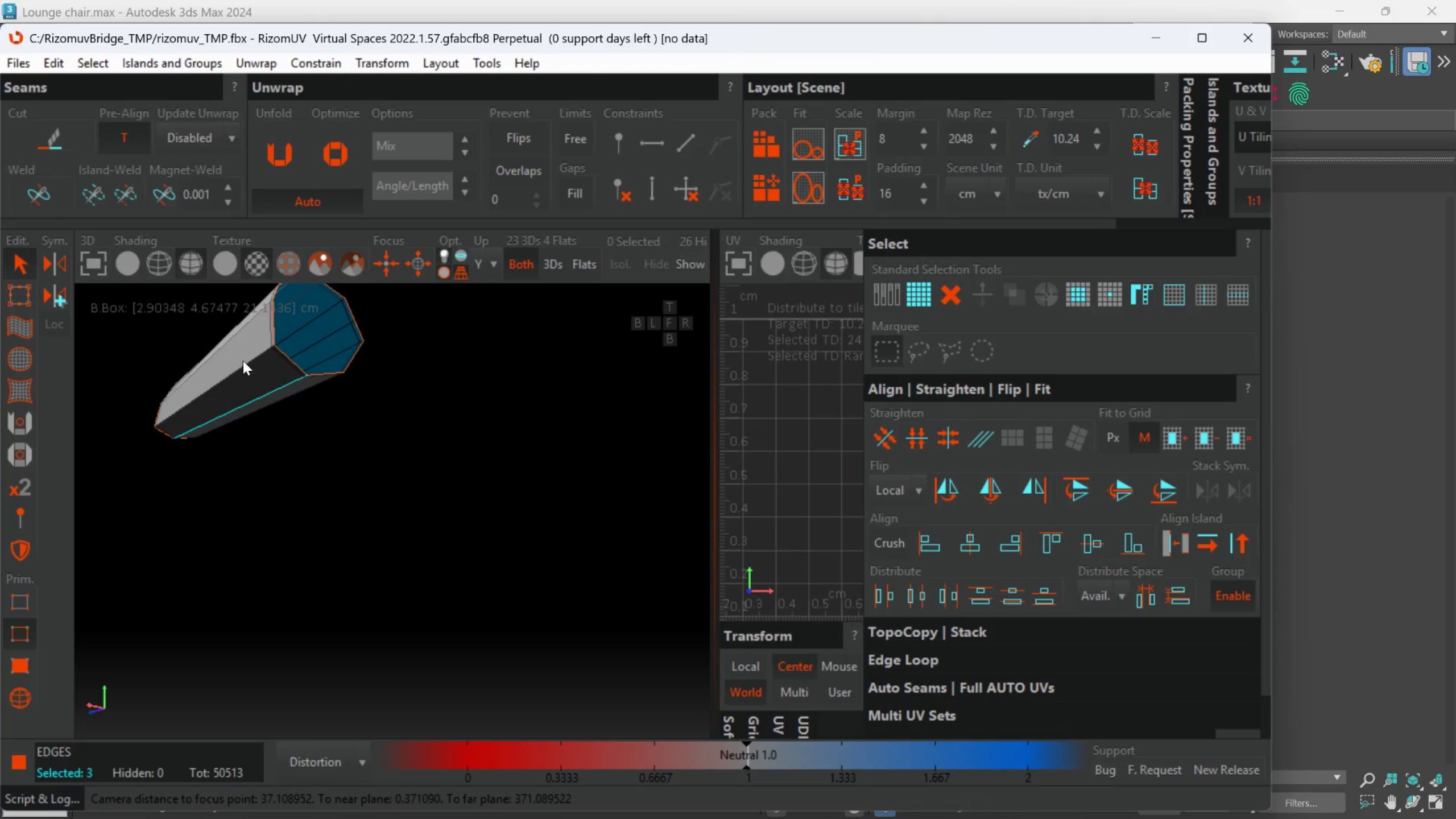 
double_click([243, 361])
 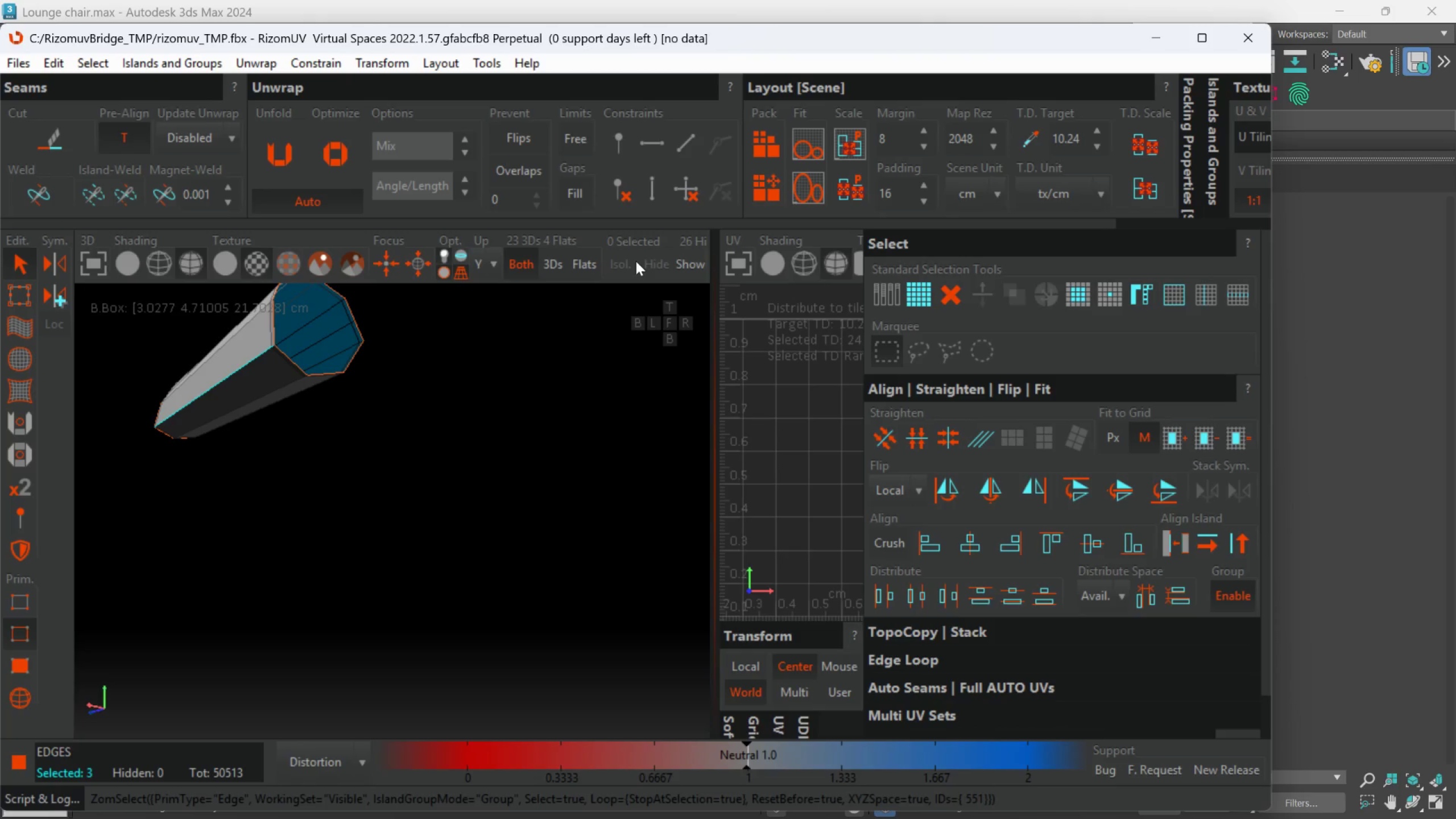 
key(C)
 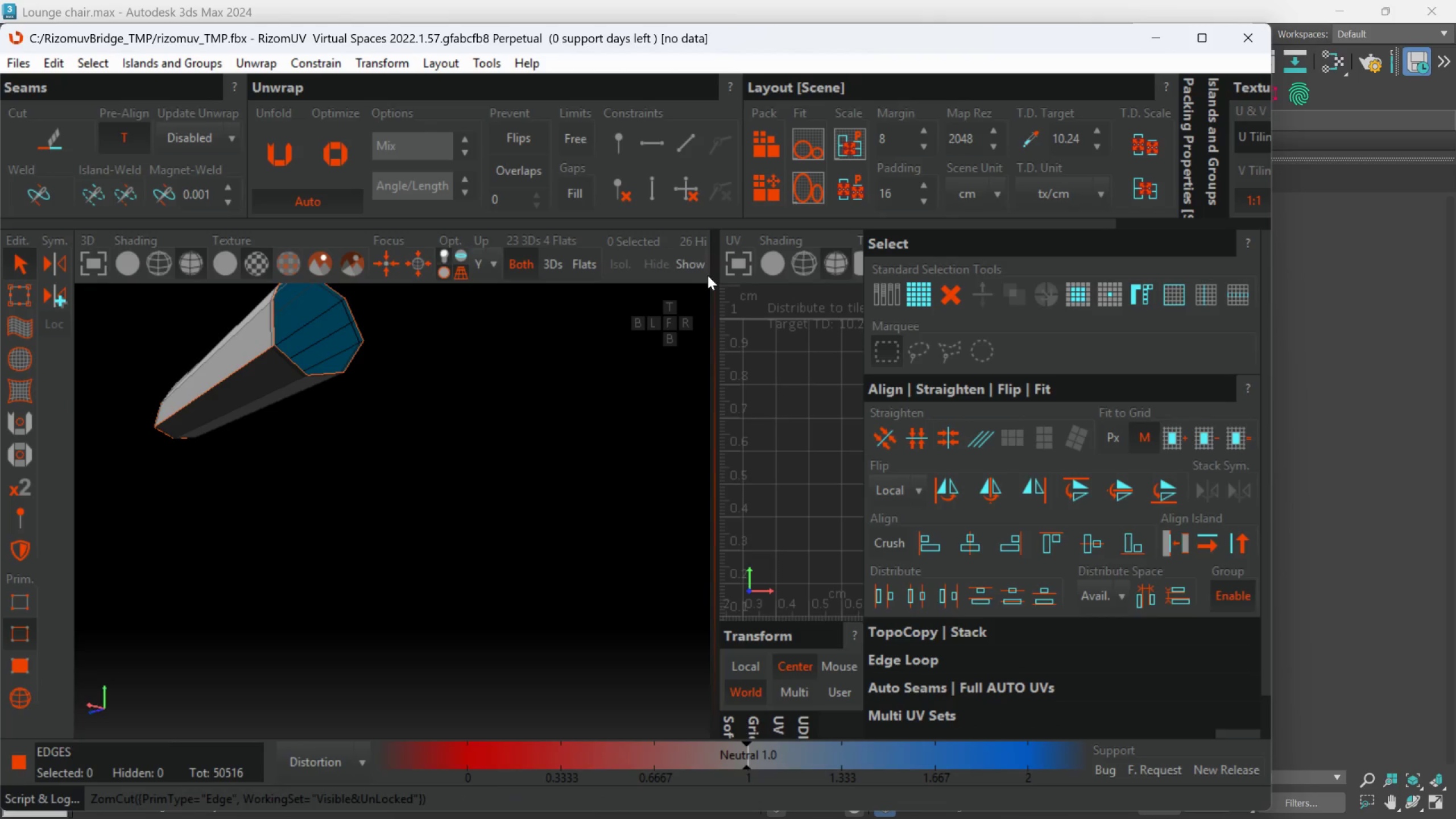 
left_click([697, 271])
 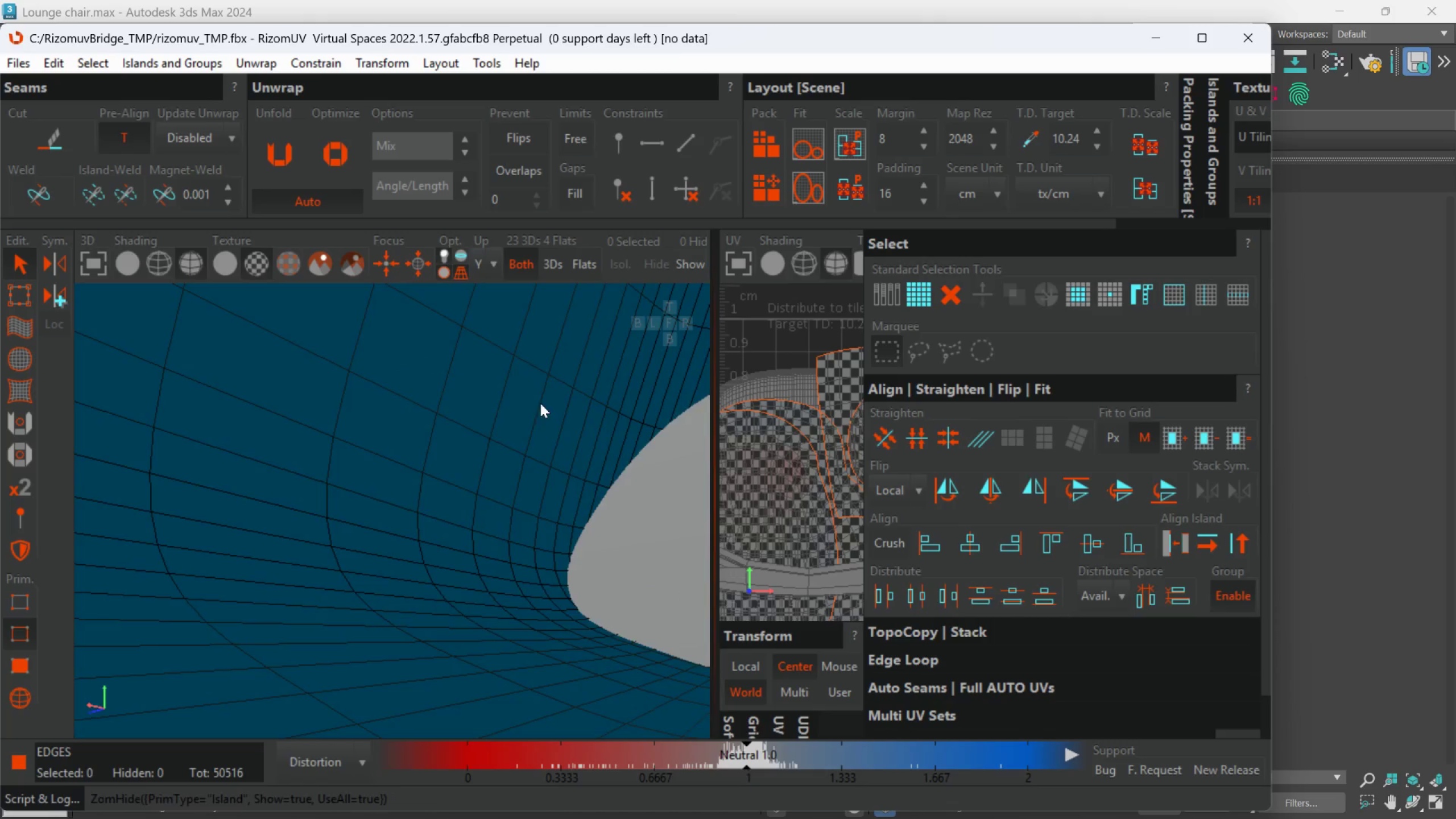 
hold_key(key=AltLeft, duration=0.52)
 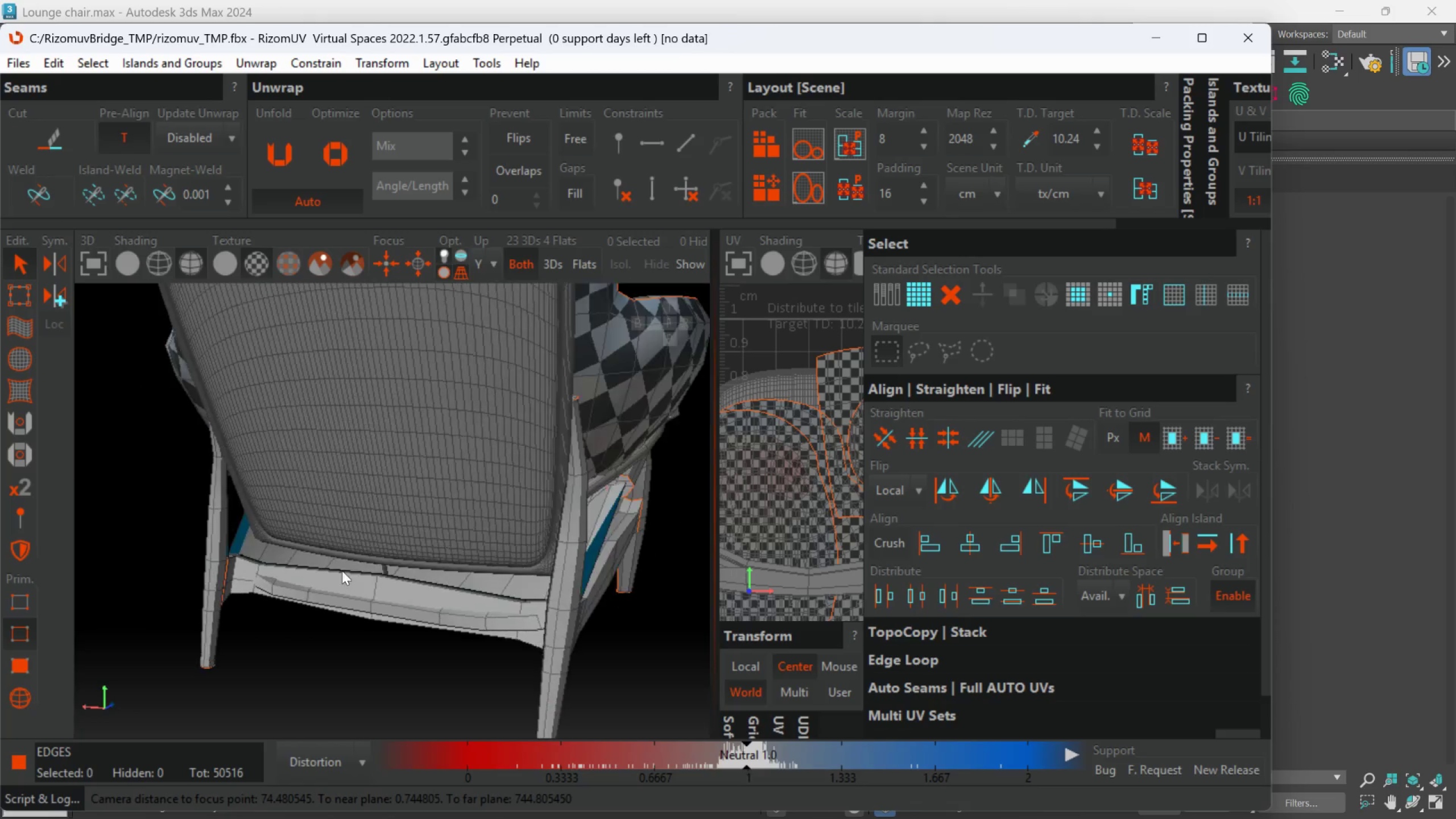 
scroll: coordinate [522, 468], scroll_direction: down, amount: 44.0
 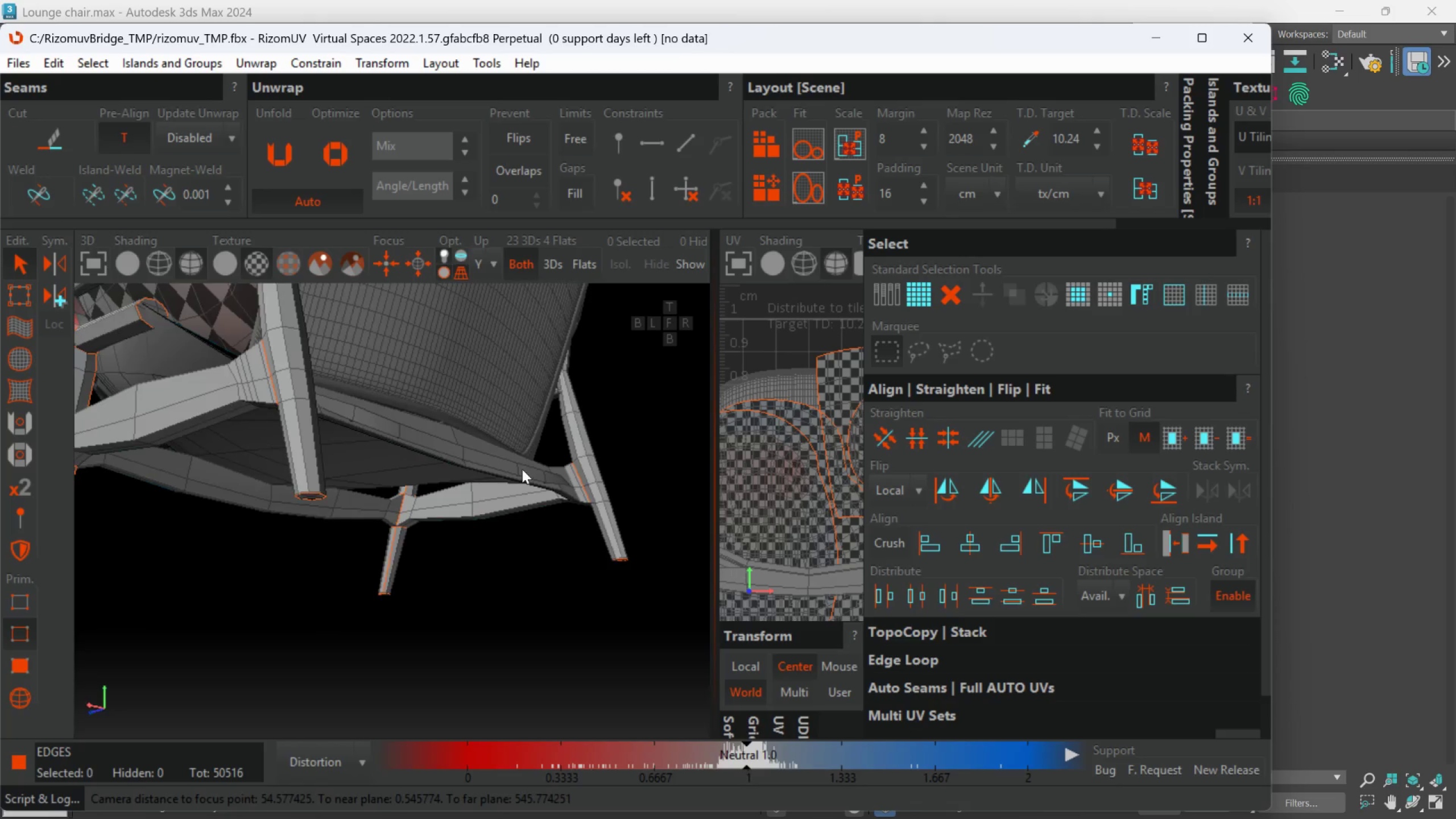 
hold_key(key=AltLeft, duration=0.66)
 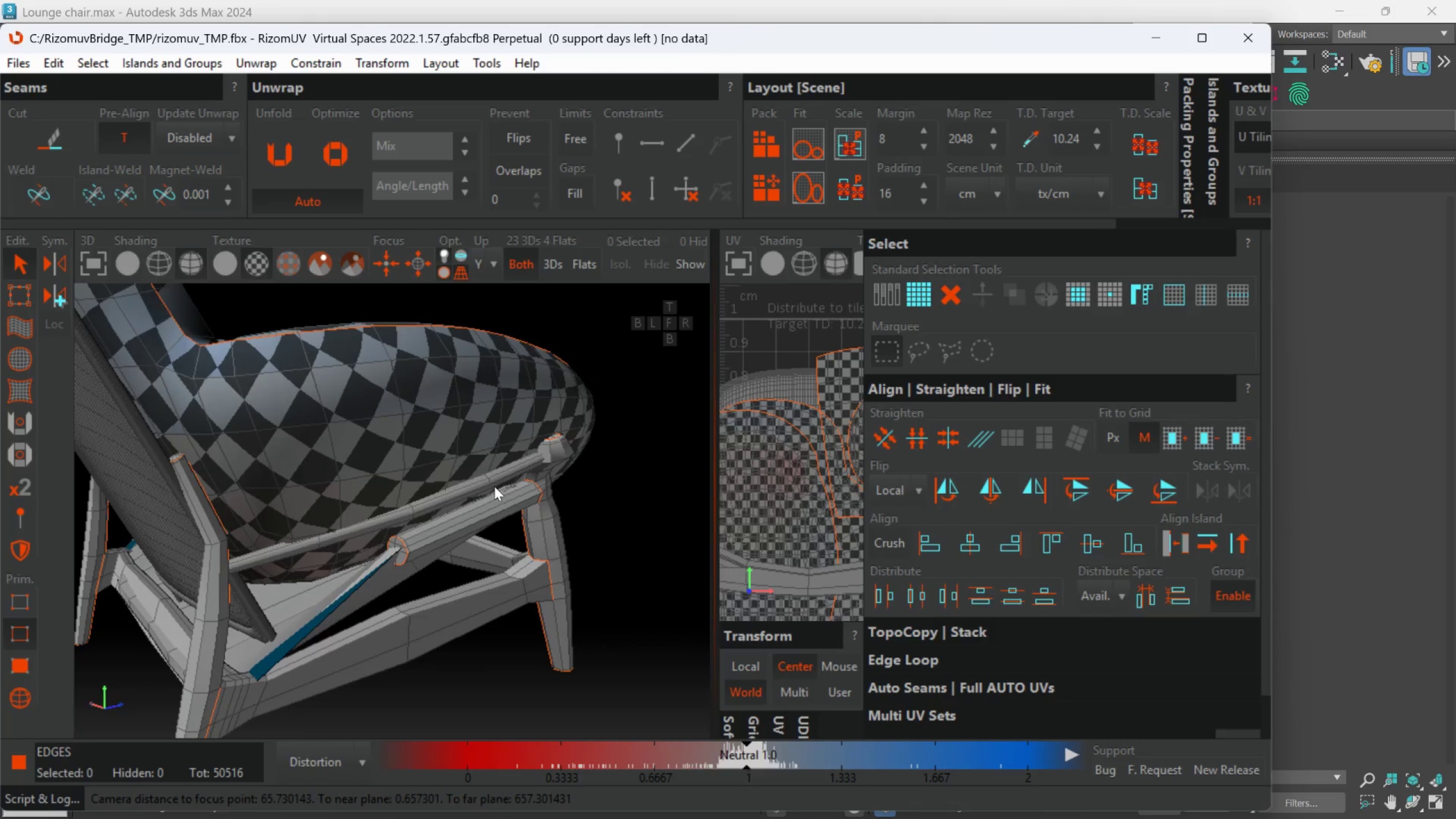 
hold_key(key=AltLeft, duration=0.89)
 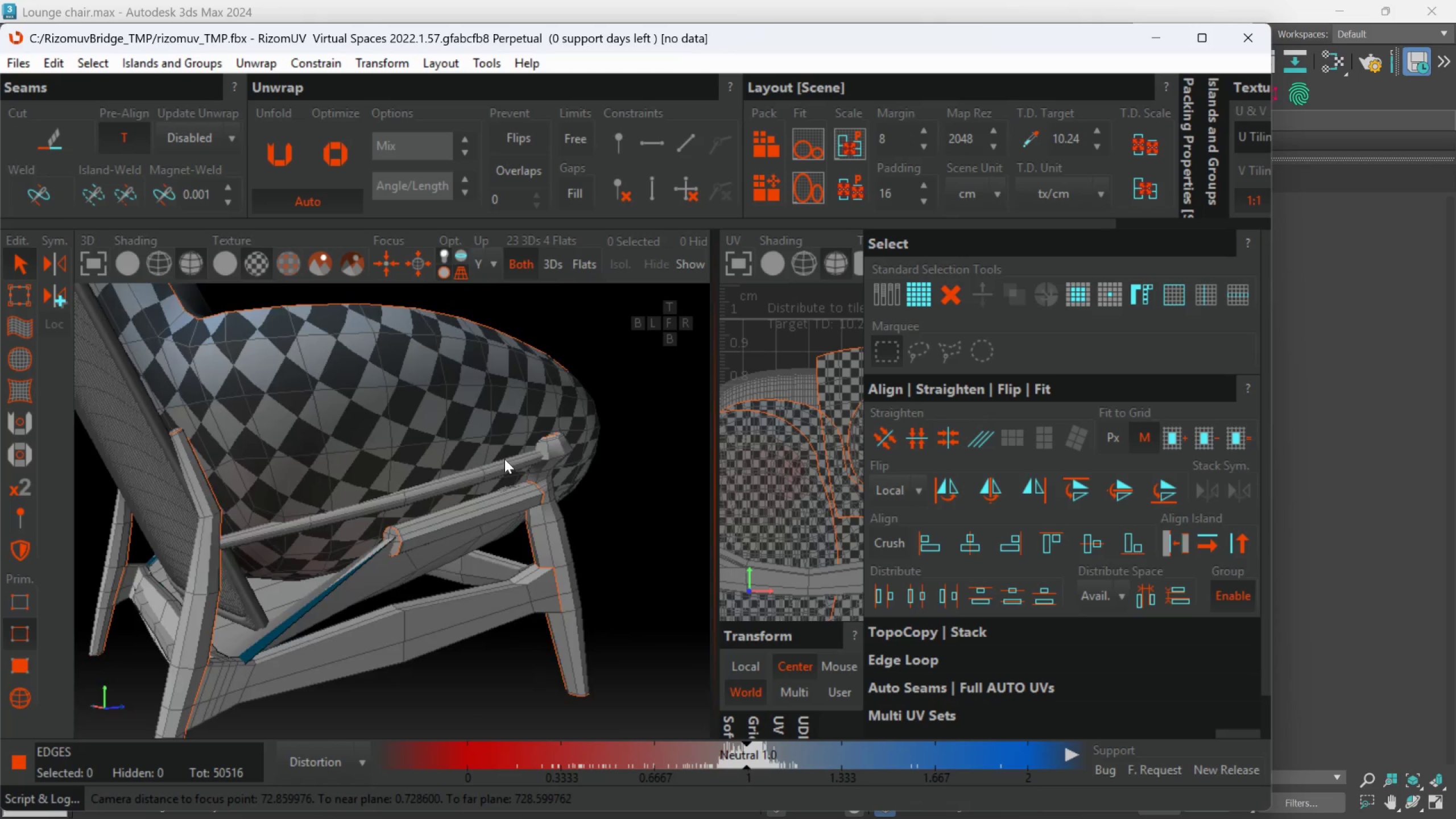 
scroll: coordinate [503, 452], scroll_direction: none, amount: 0.0
 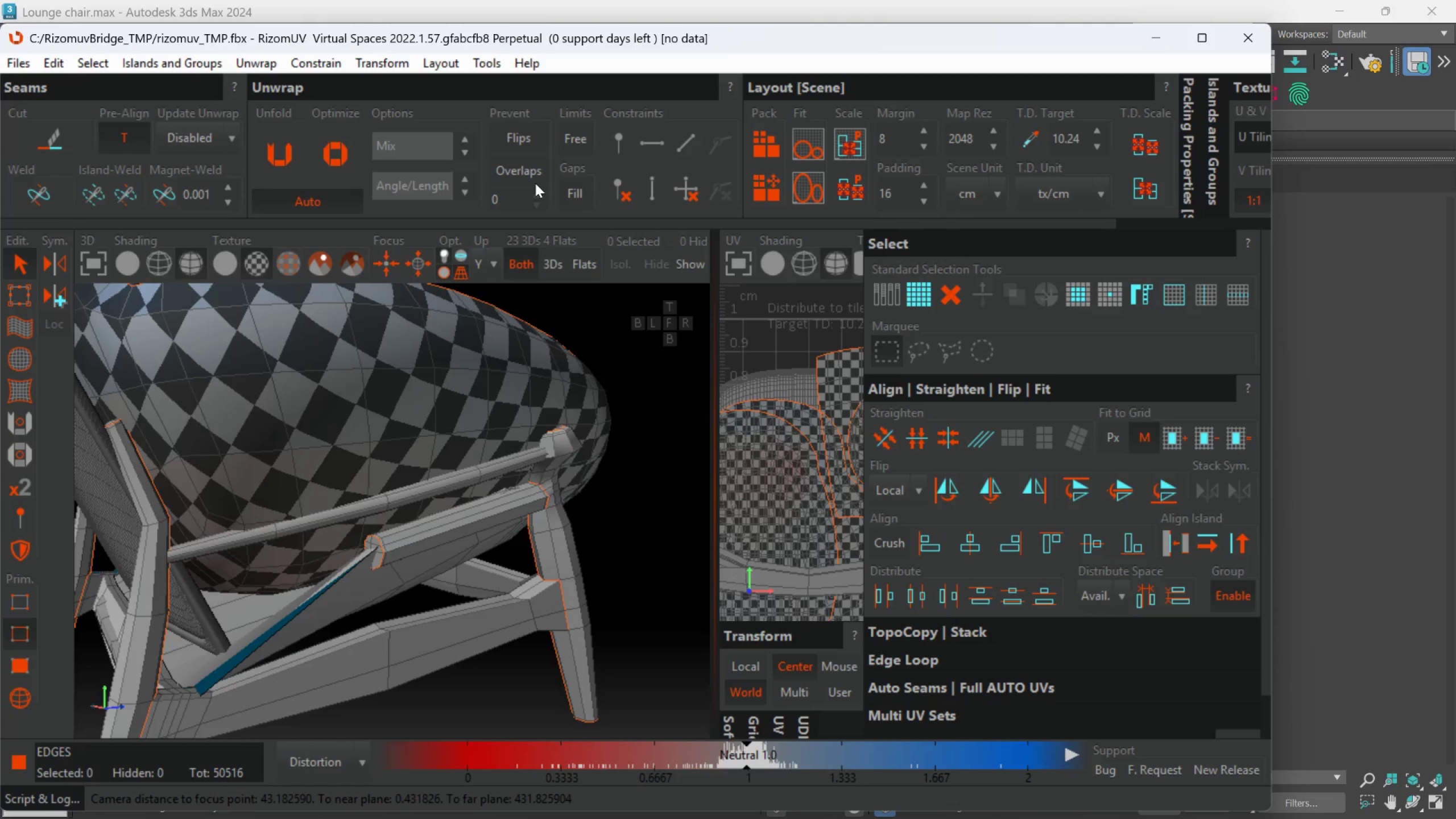 
scroll: coordinate [404, 428], scroll_direction: down, amount: 1.0
 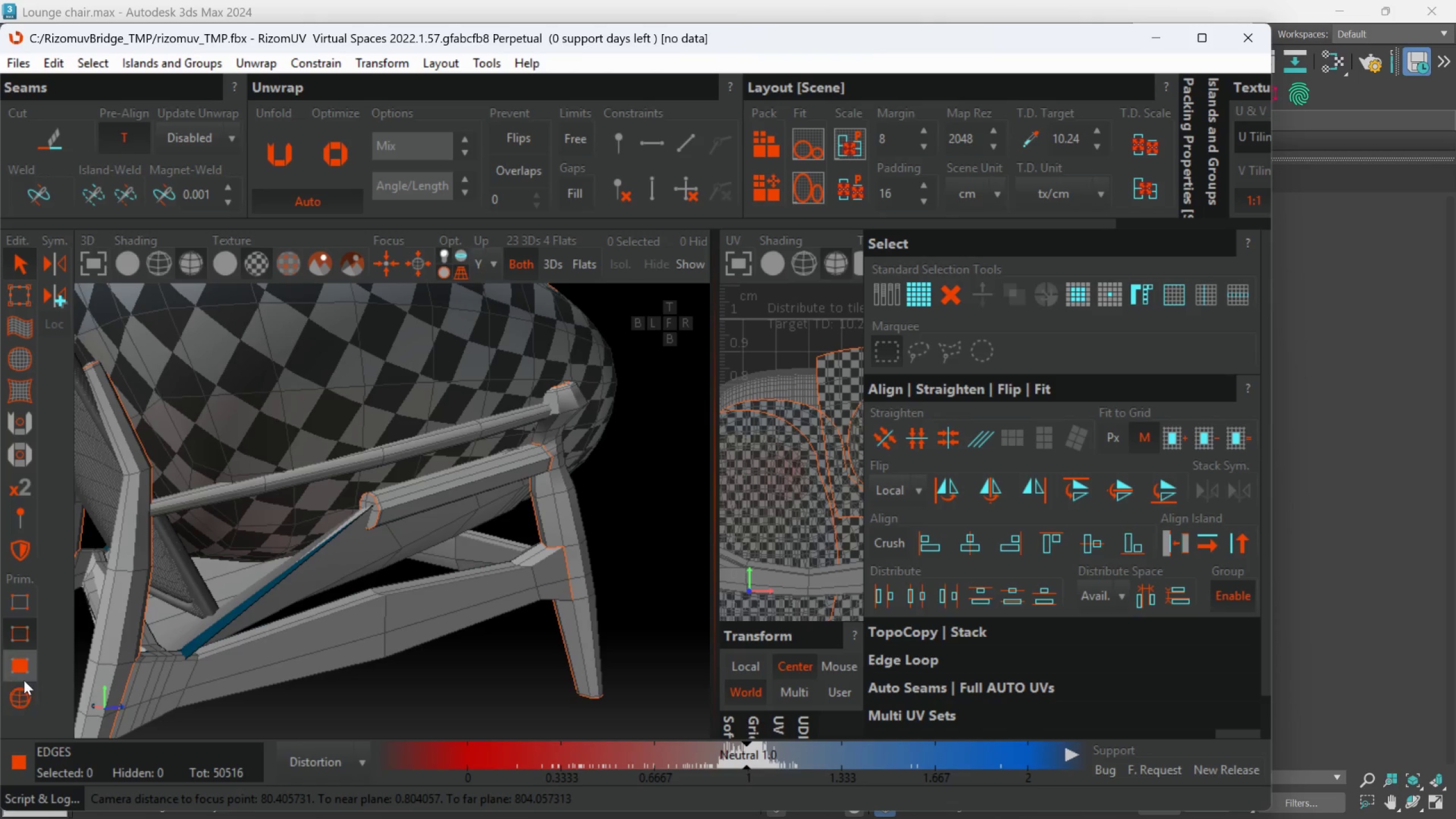 
left_click([14, 696])
 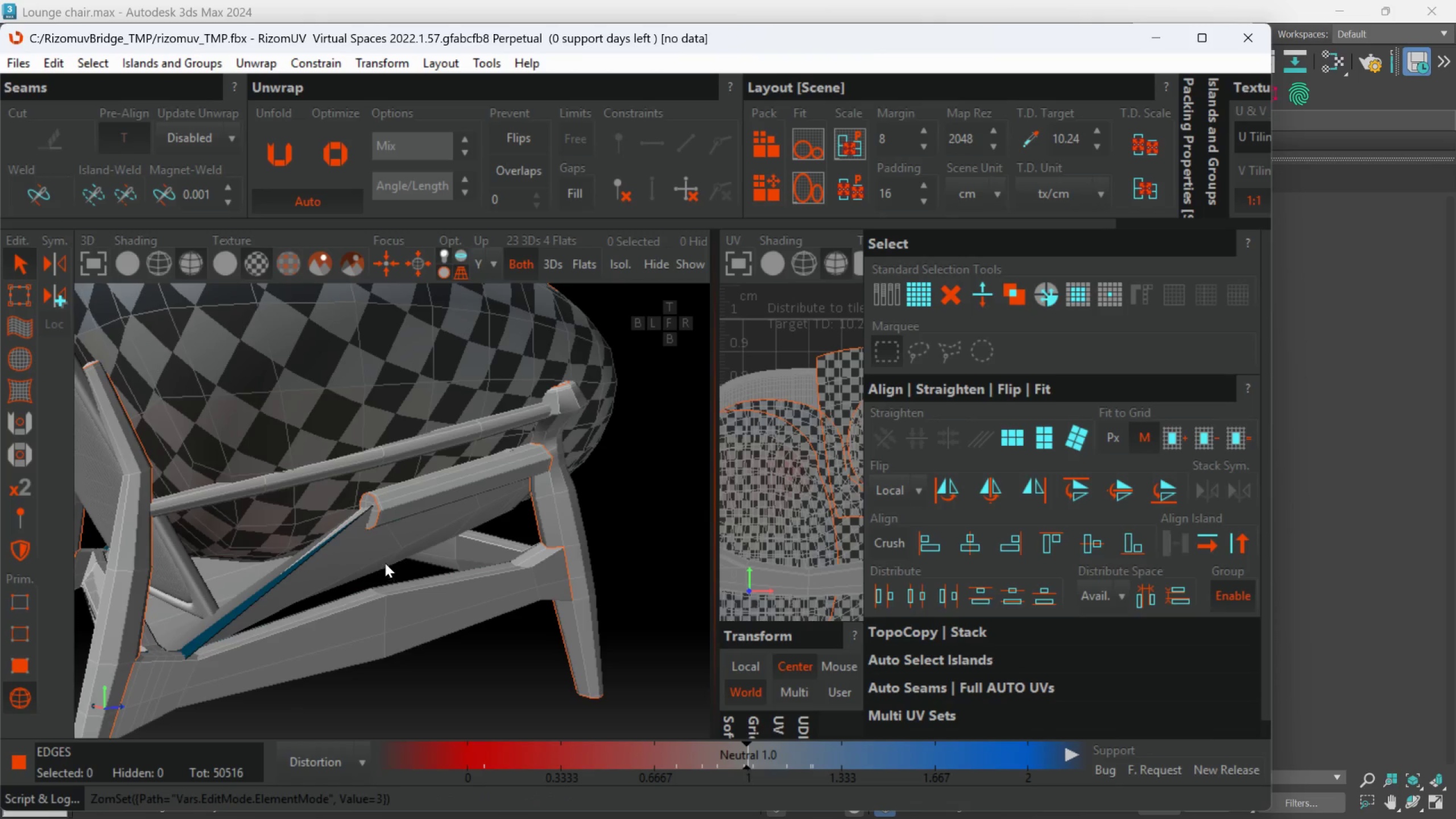 
left_click([385, 551])
 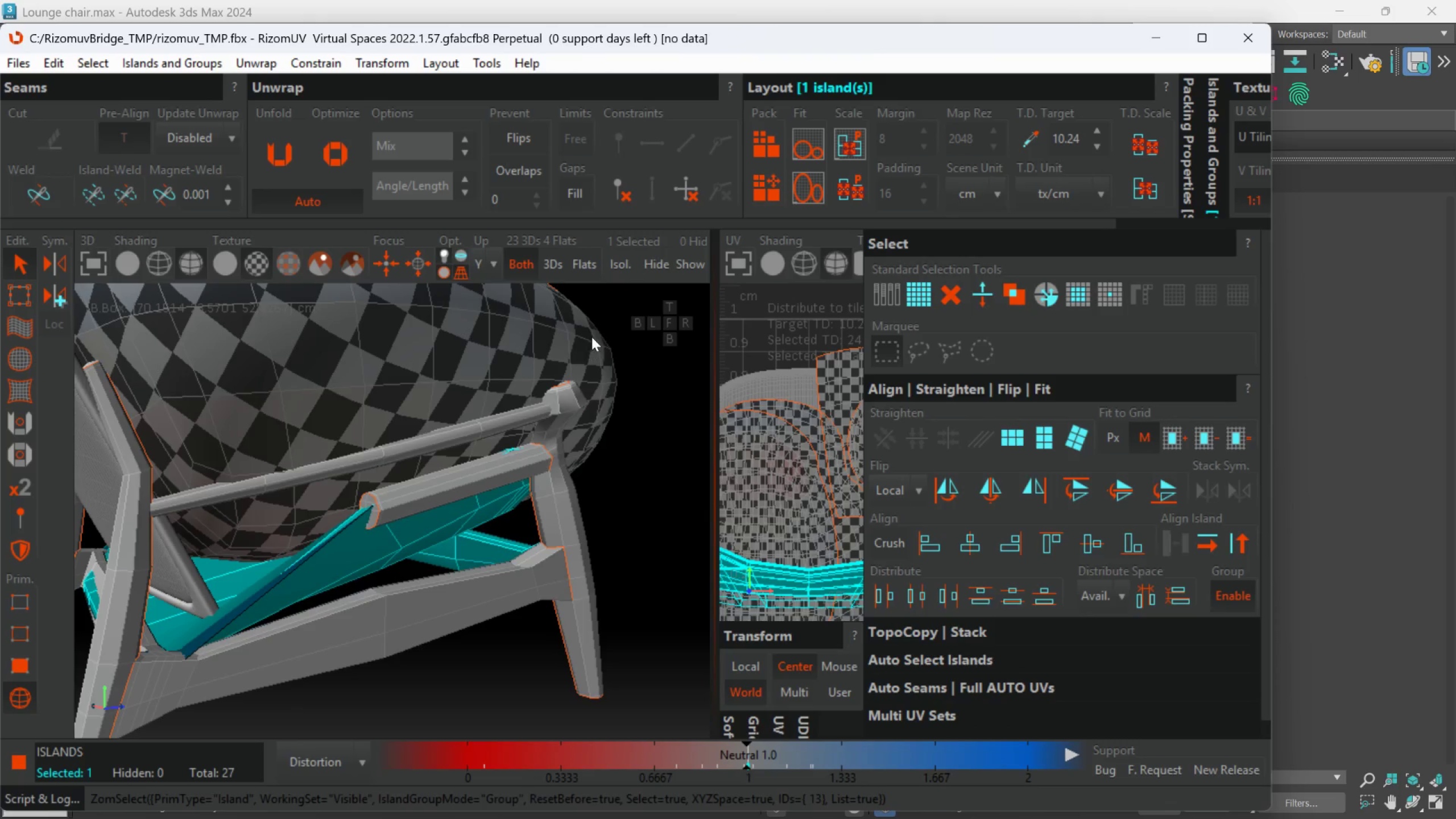 
scroll: coordinate [596, 315], scroll_direction: down, amount: 1.0
 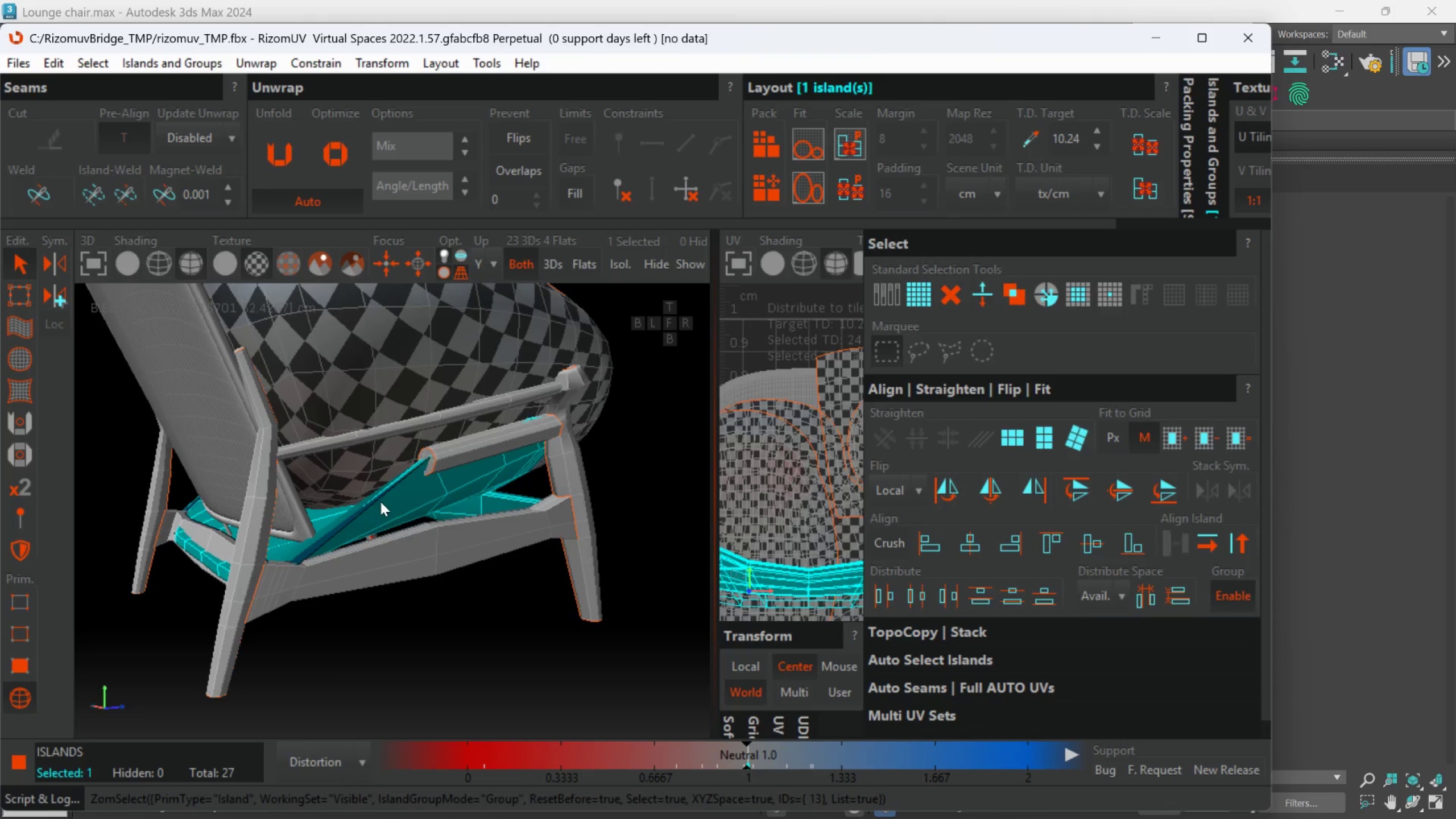 
hold_key(key=AltLeft, duration=1.5)
scroll: coordinate [380, 502], scroll_direction: down, amount: 1.0
 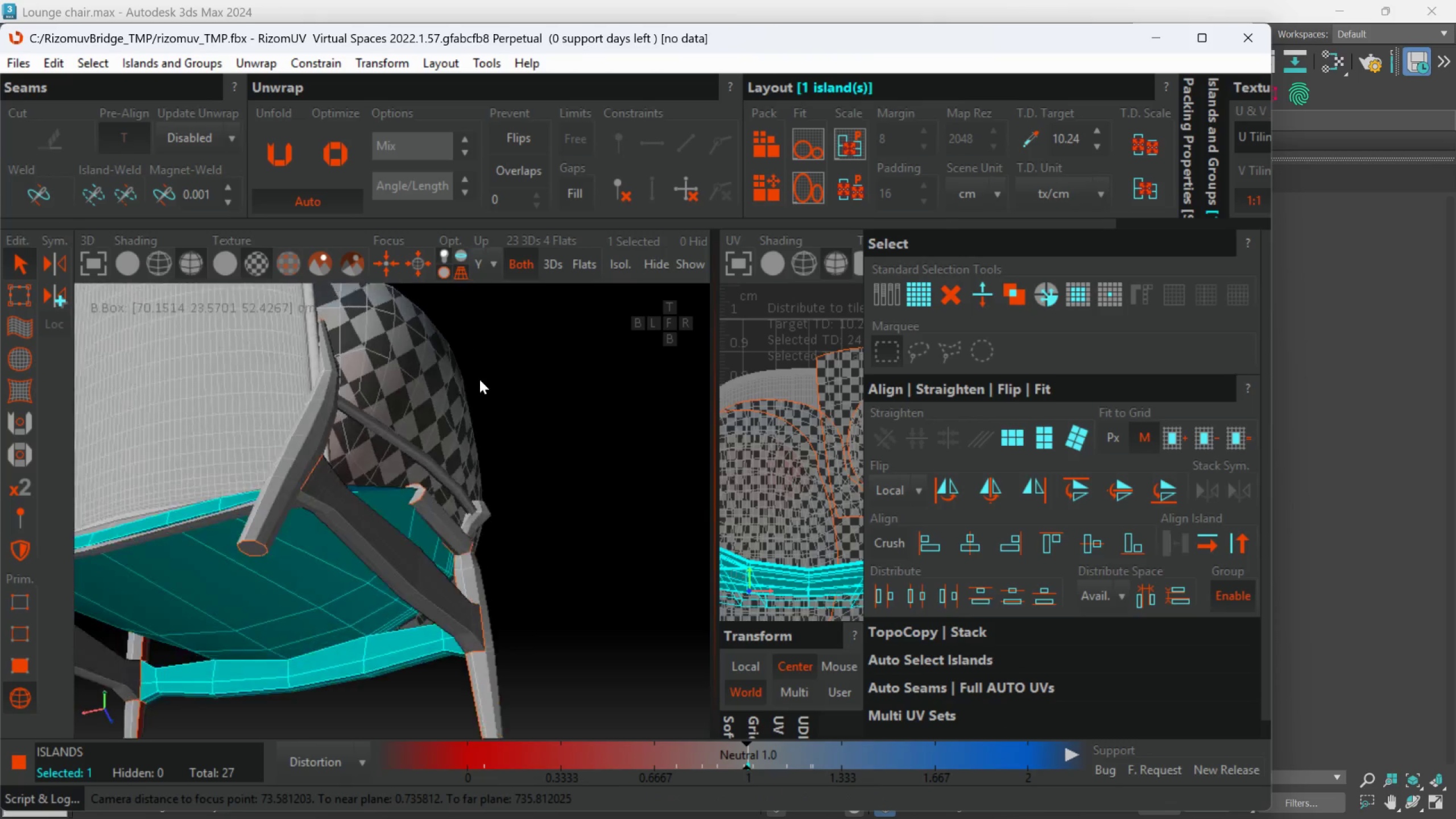 
hold_key(key=AltLeft, duration=0.58)
 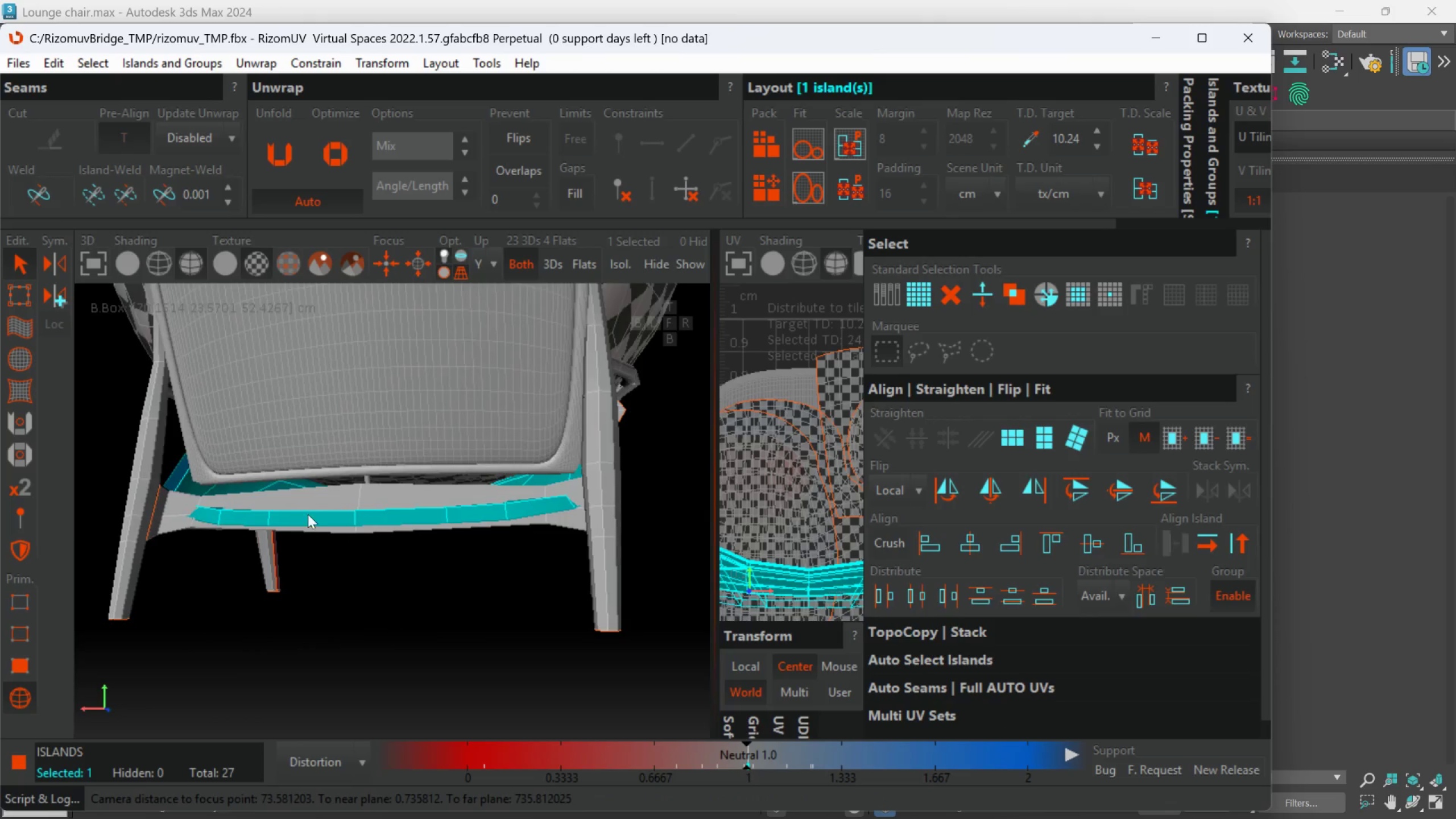 
hold_key(key=ControlLeft, duration=0.98)
left_click([322, 502])
 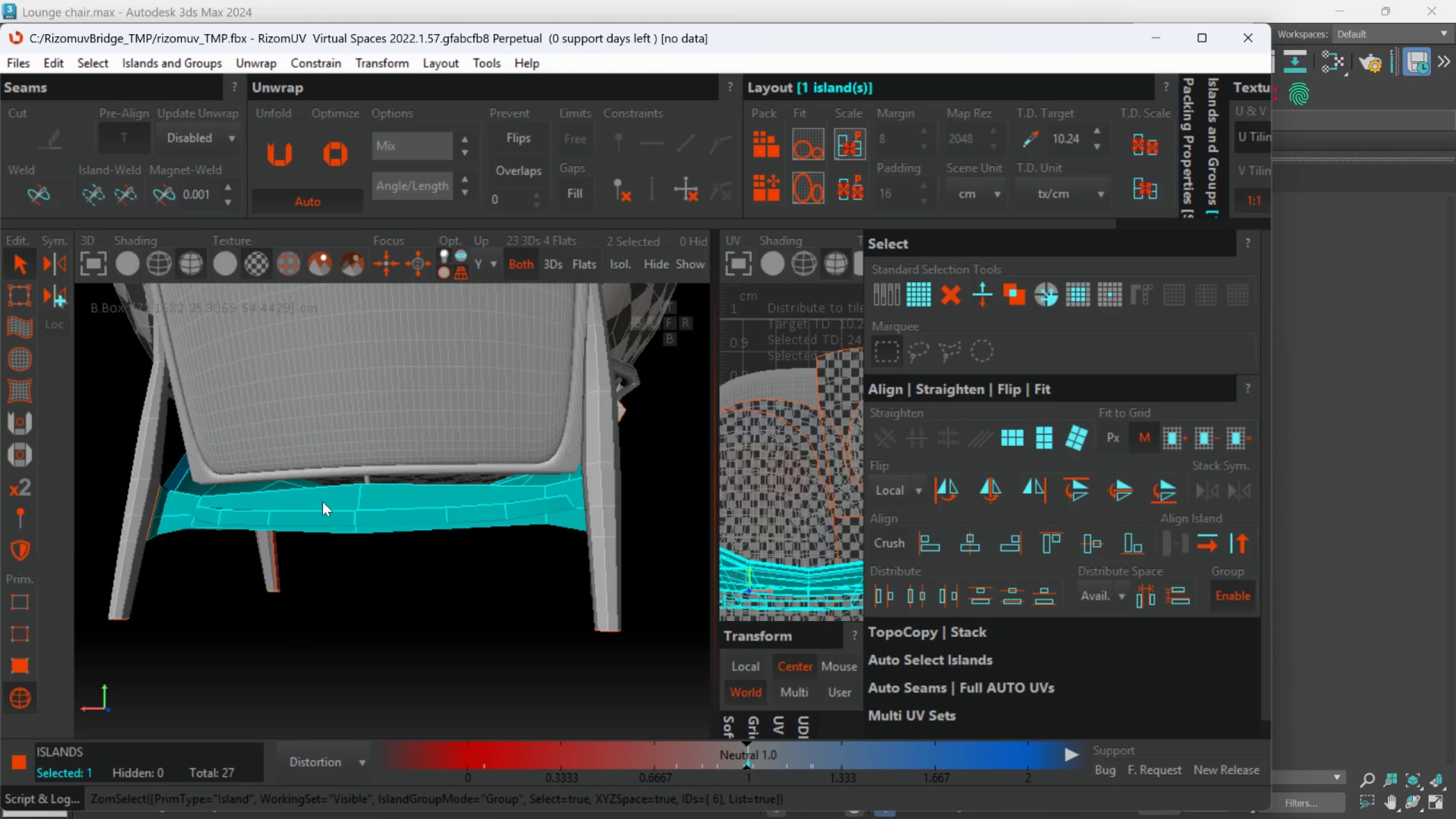 
hold_key(key=AltLeft, duration=1.5)
scroll: coordinate [322, 504], scroll_direction: down, amount: 3.0
 